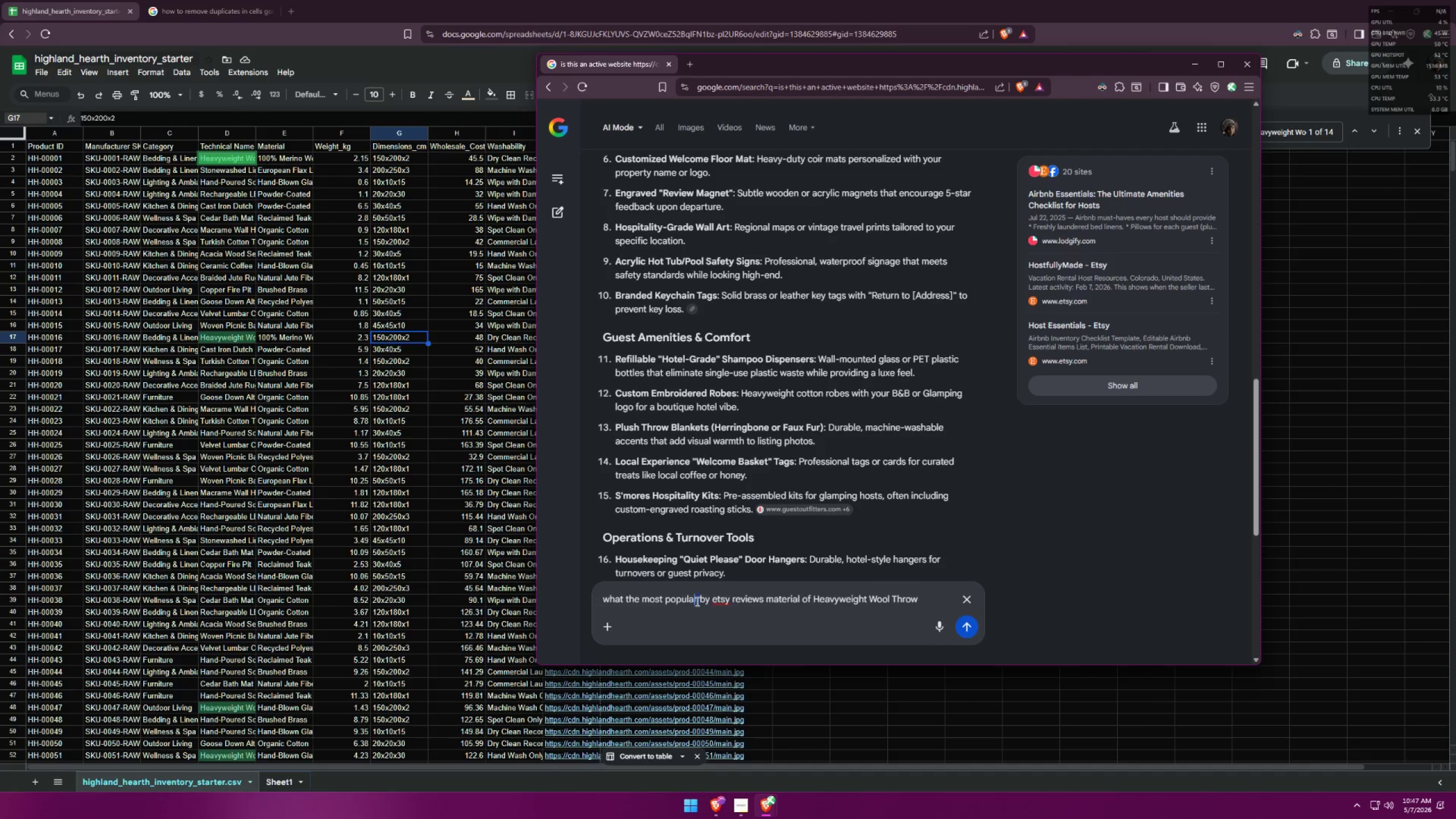 
triple_click([697, 601])
 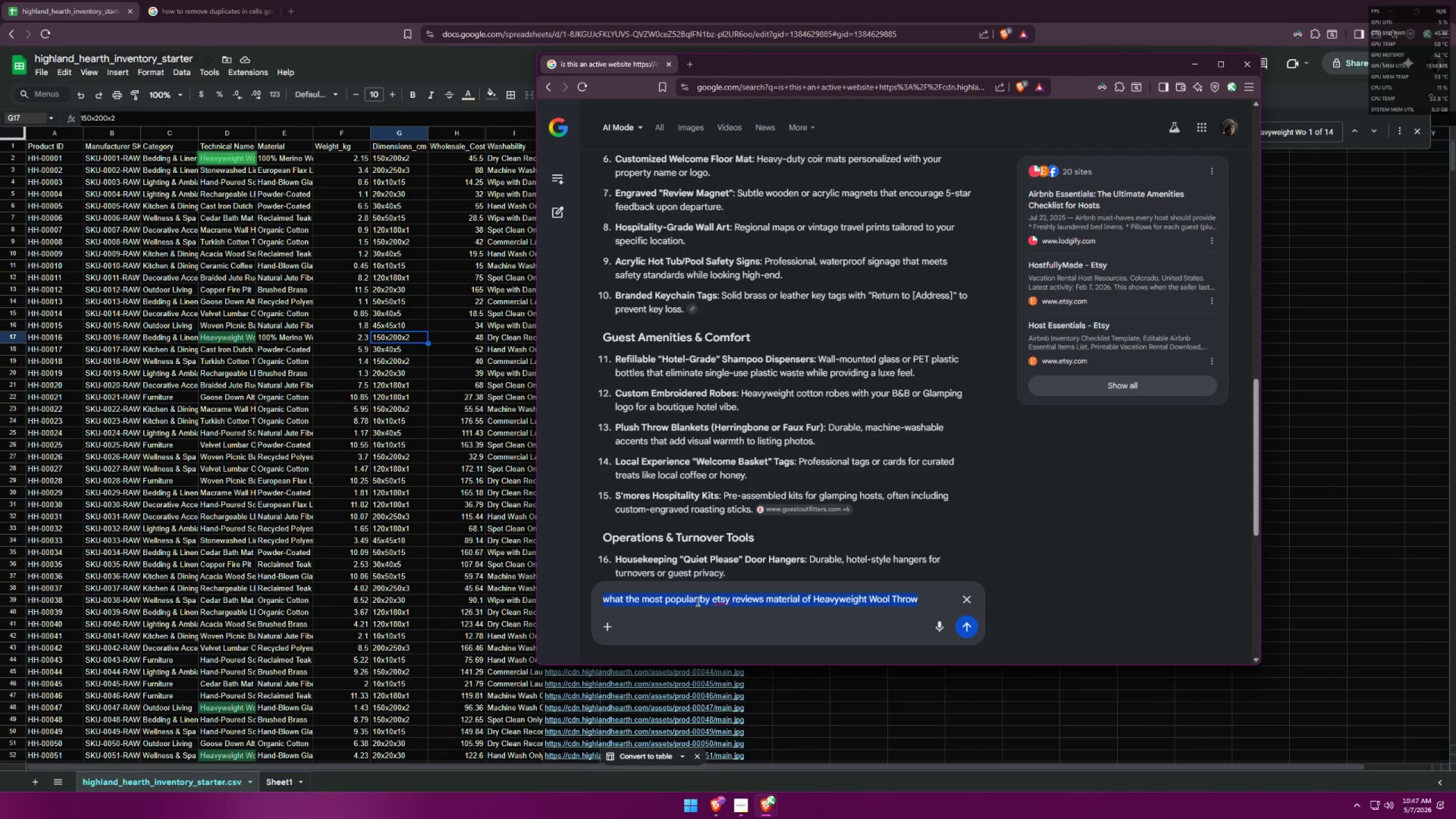 
triple_click([699, 601])
 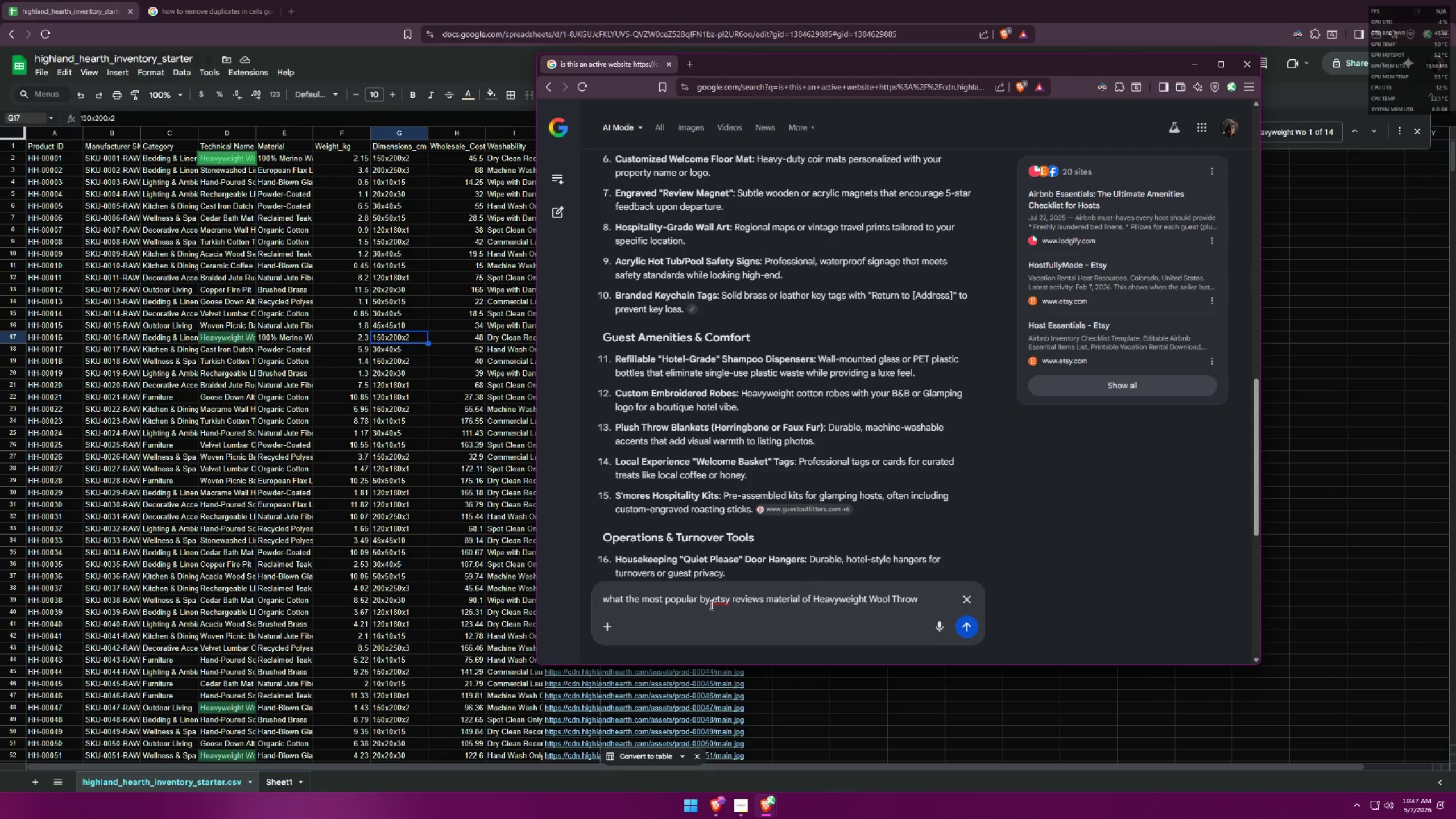 
type(or top selling )
 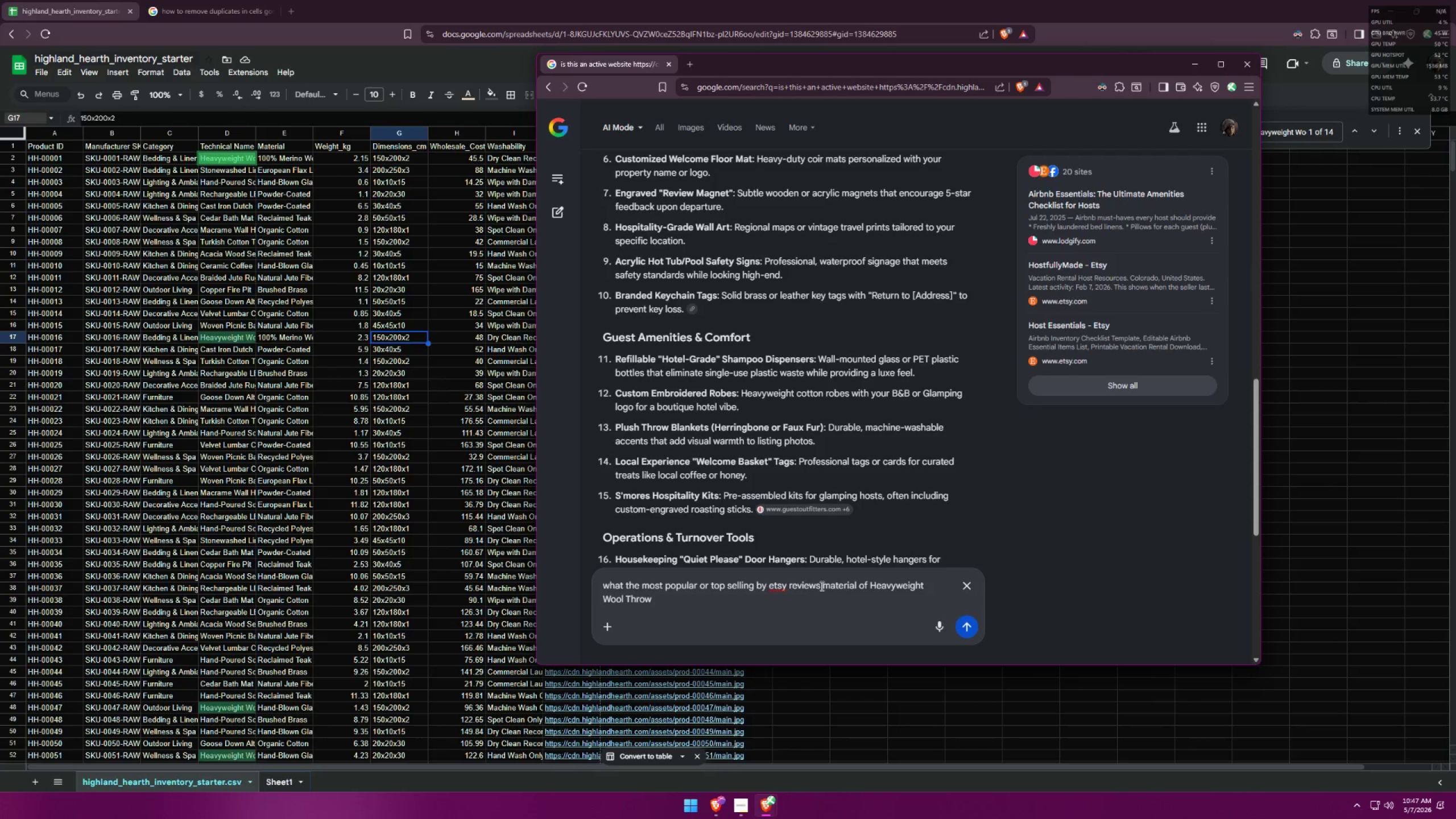 
left_click([758, 600])
 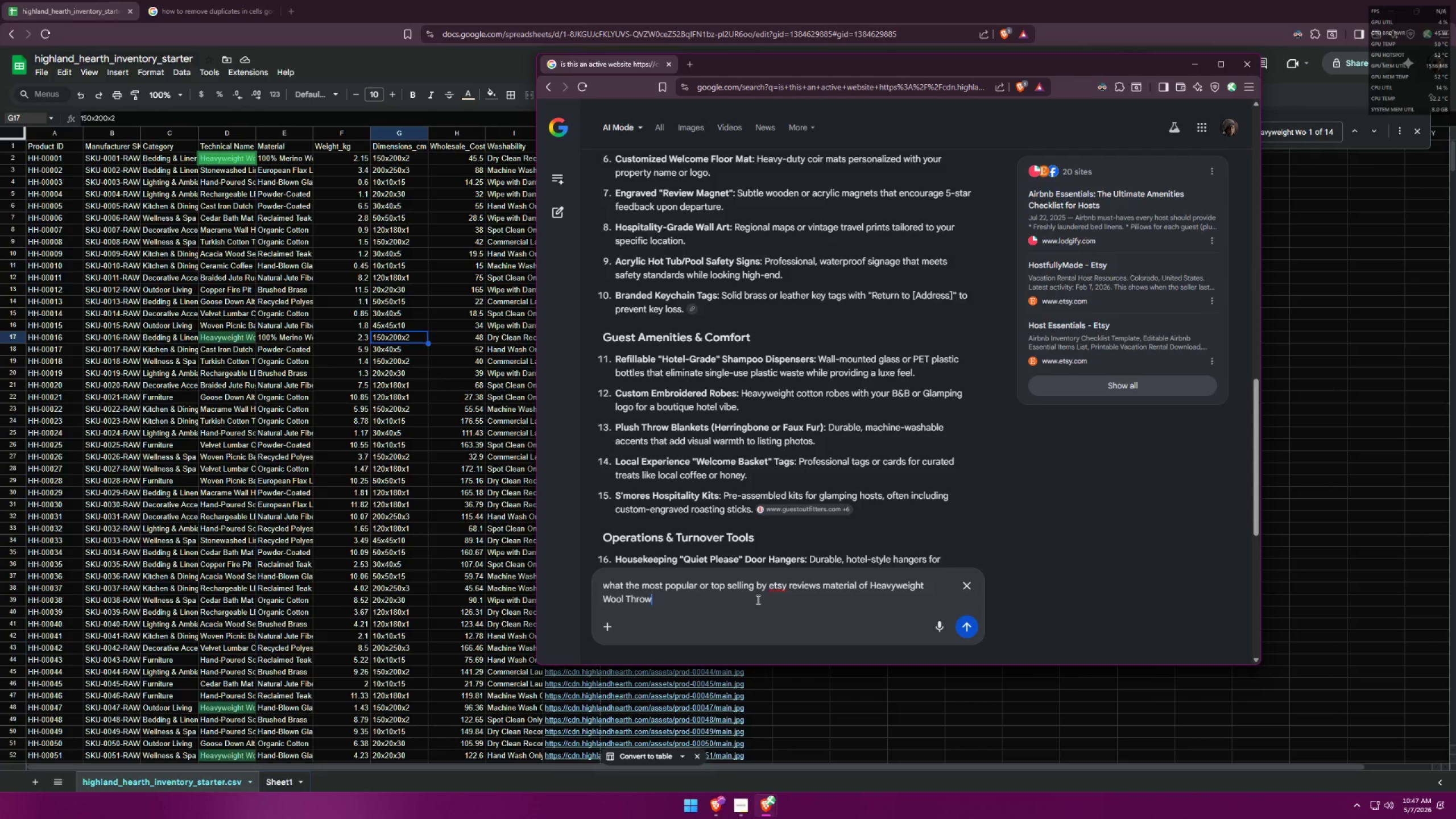 
key(Shift+ShiftLeft)
 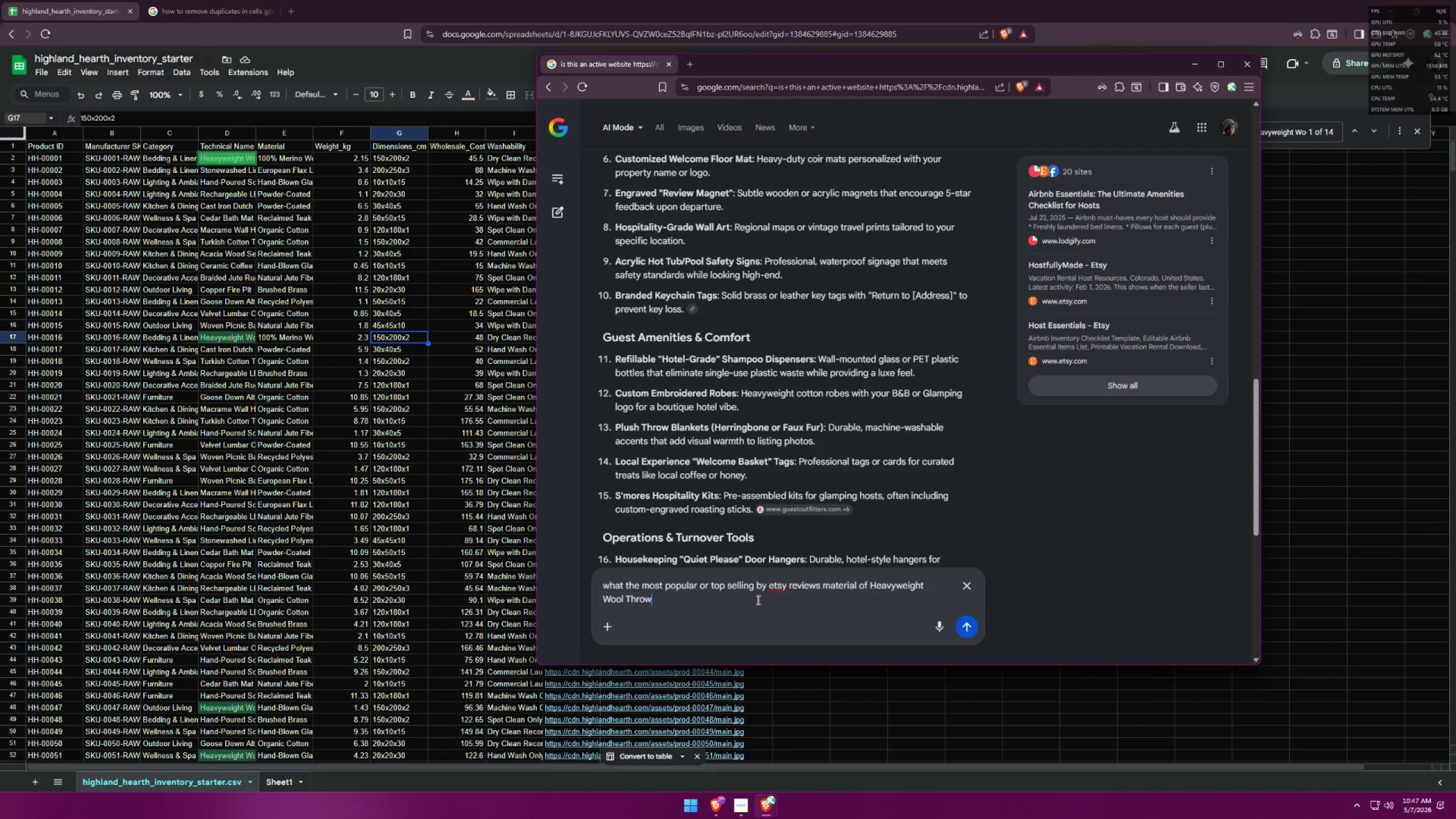 
key(Shift+ShiftRight)
 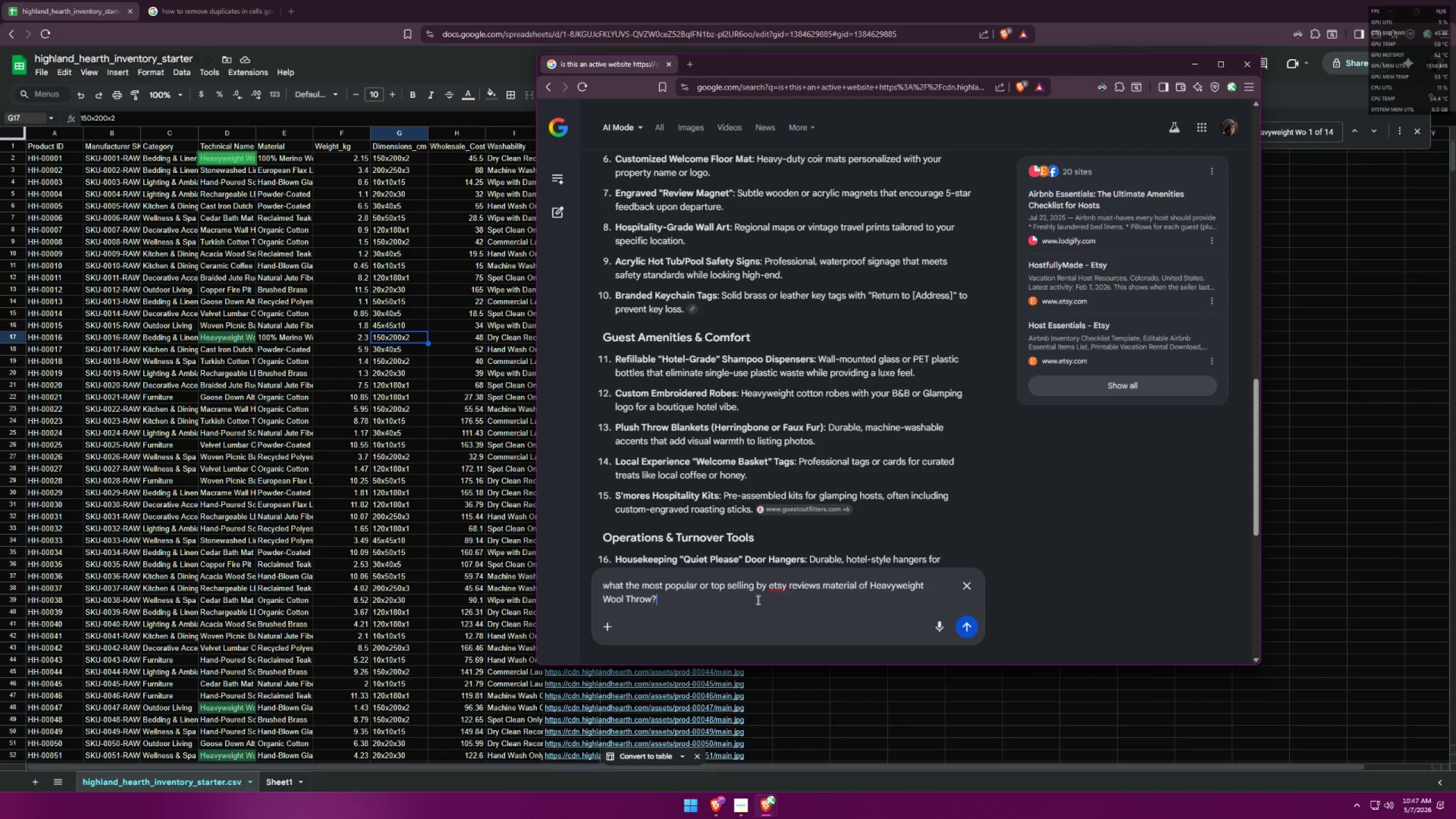 
key(Shift+Slash)
 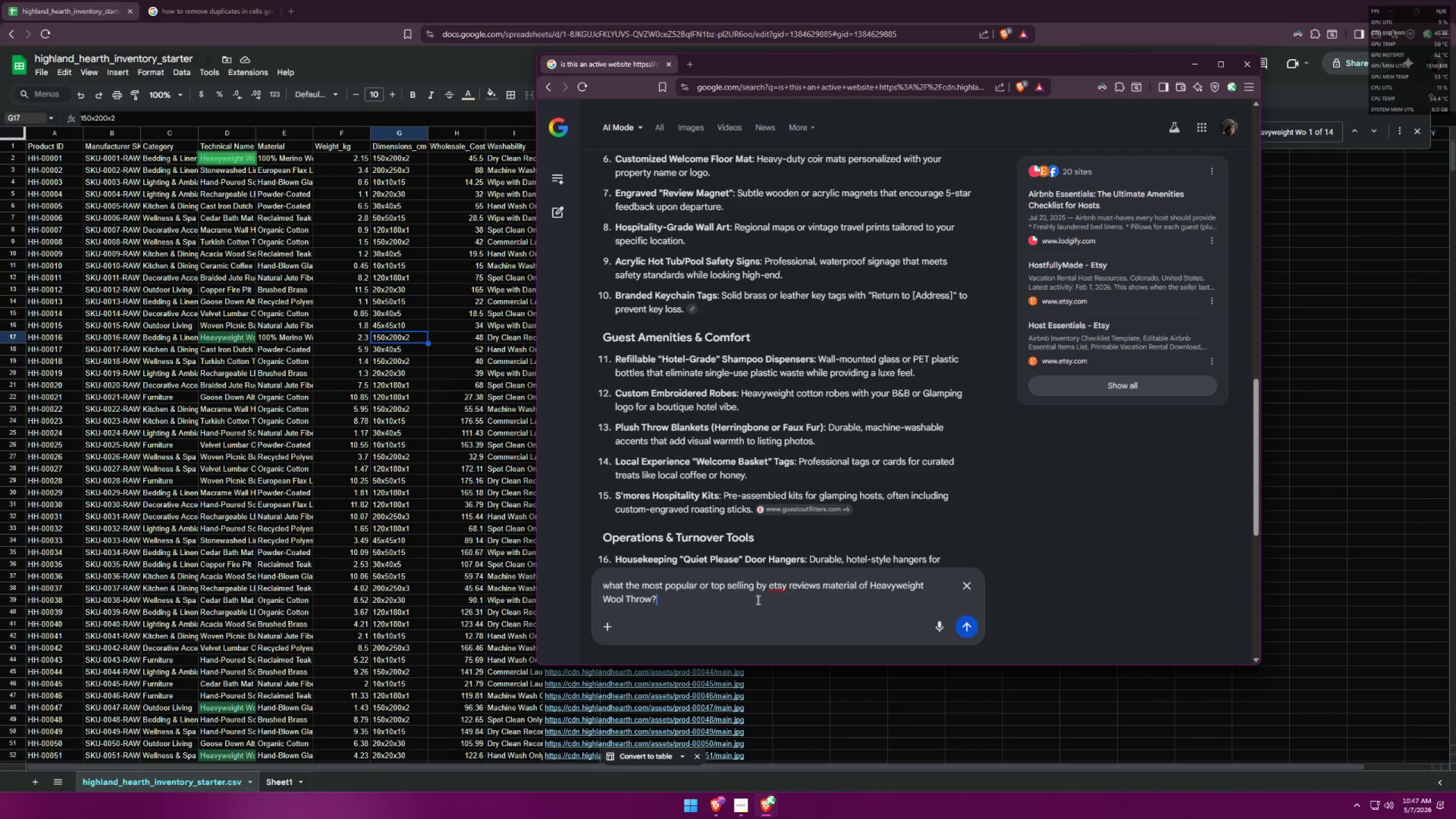 
key(Backslash)
 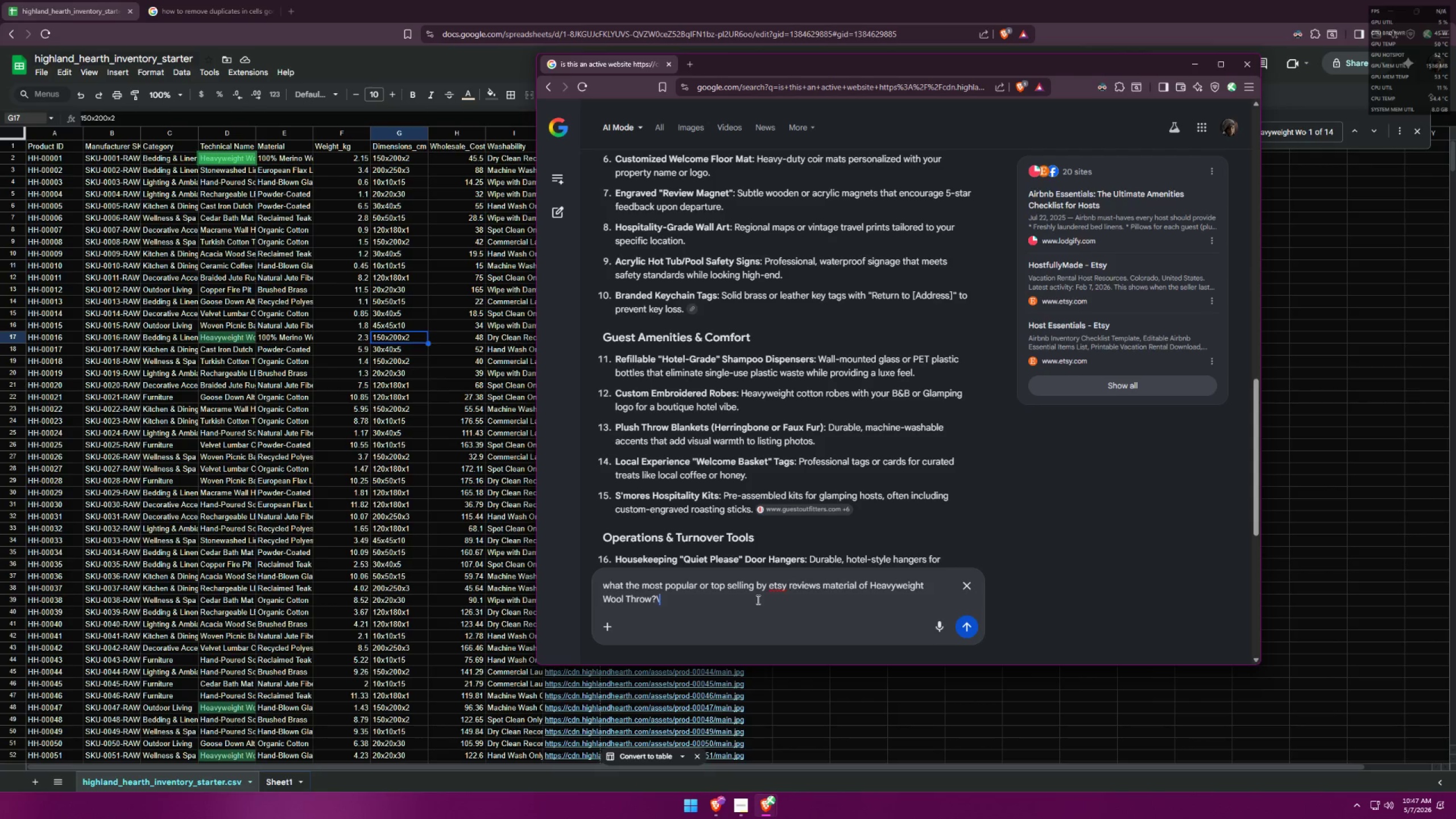 
key(Backspace)
 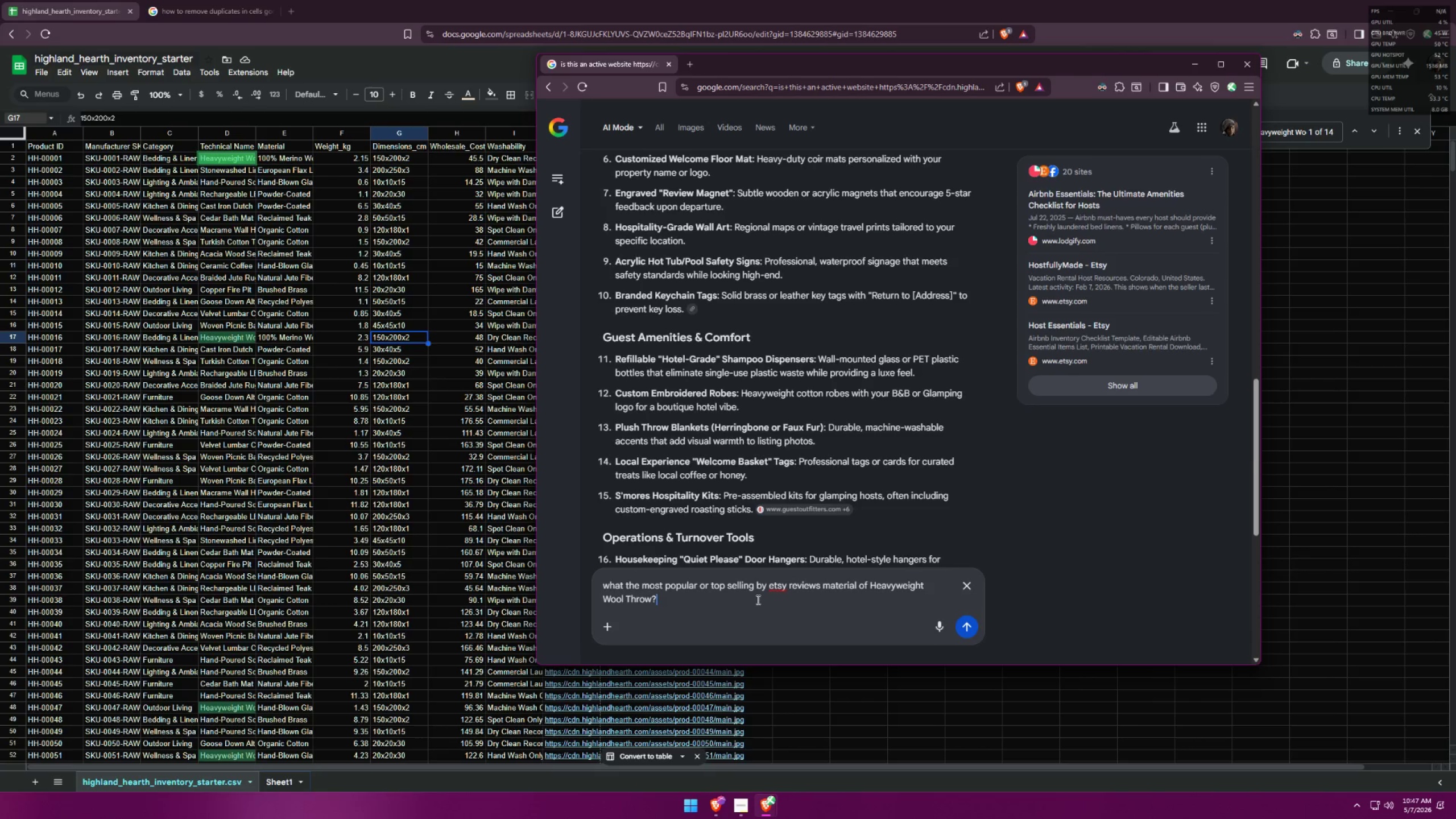 
key(Enter)
 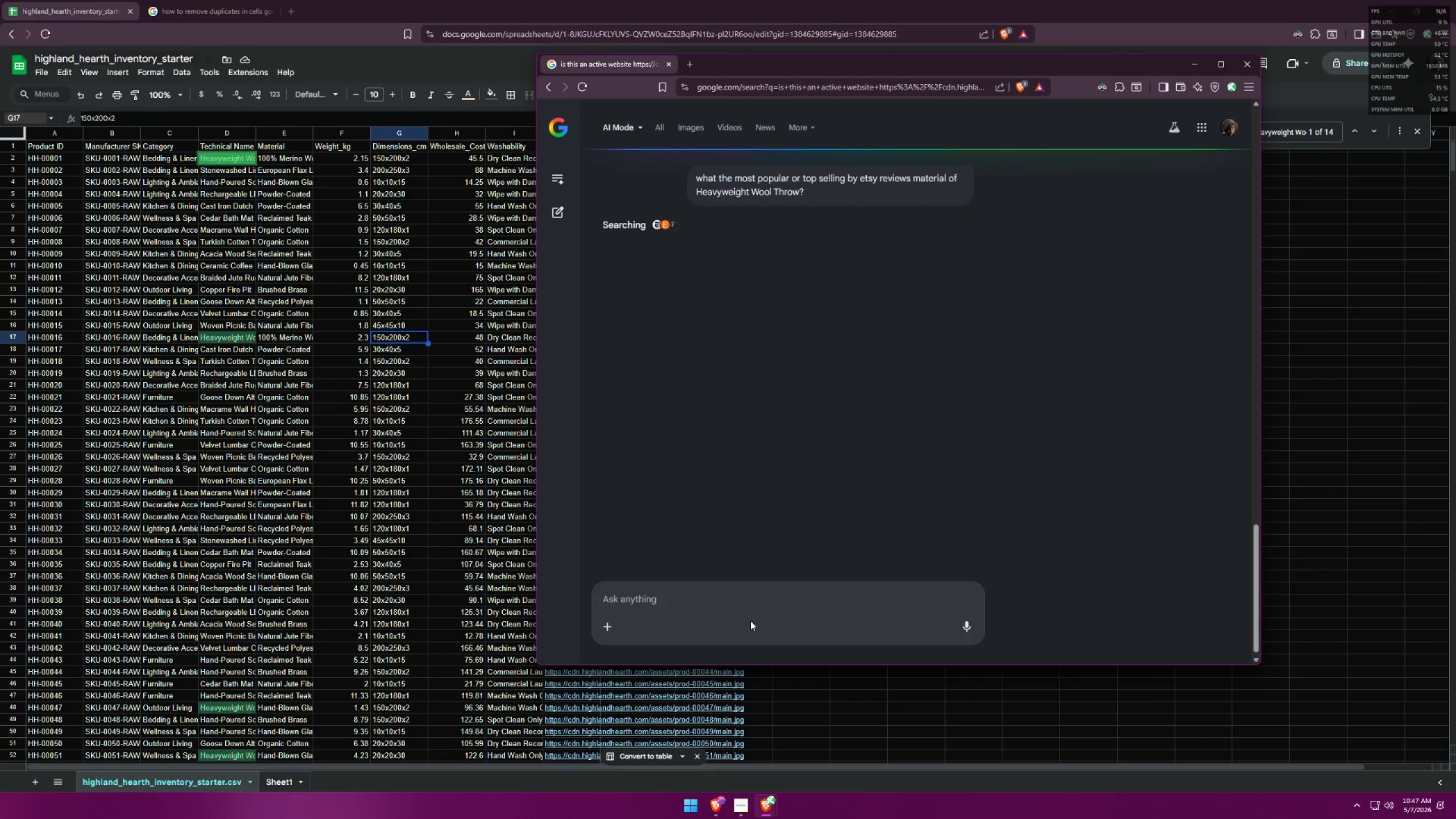 
wait(8.12)
 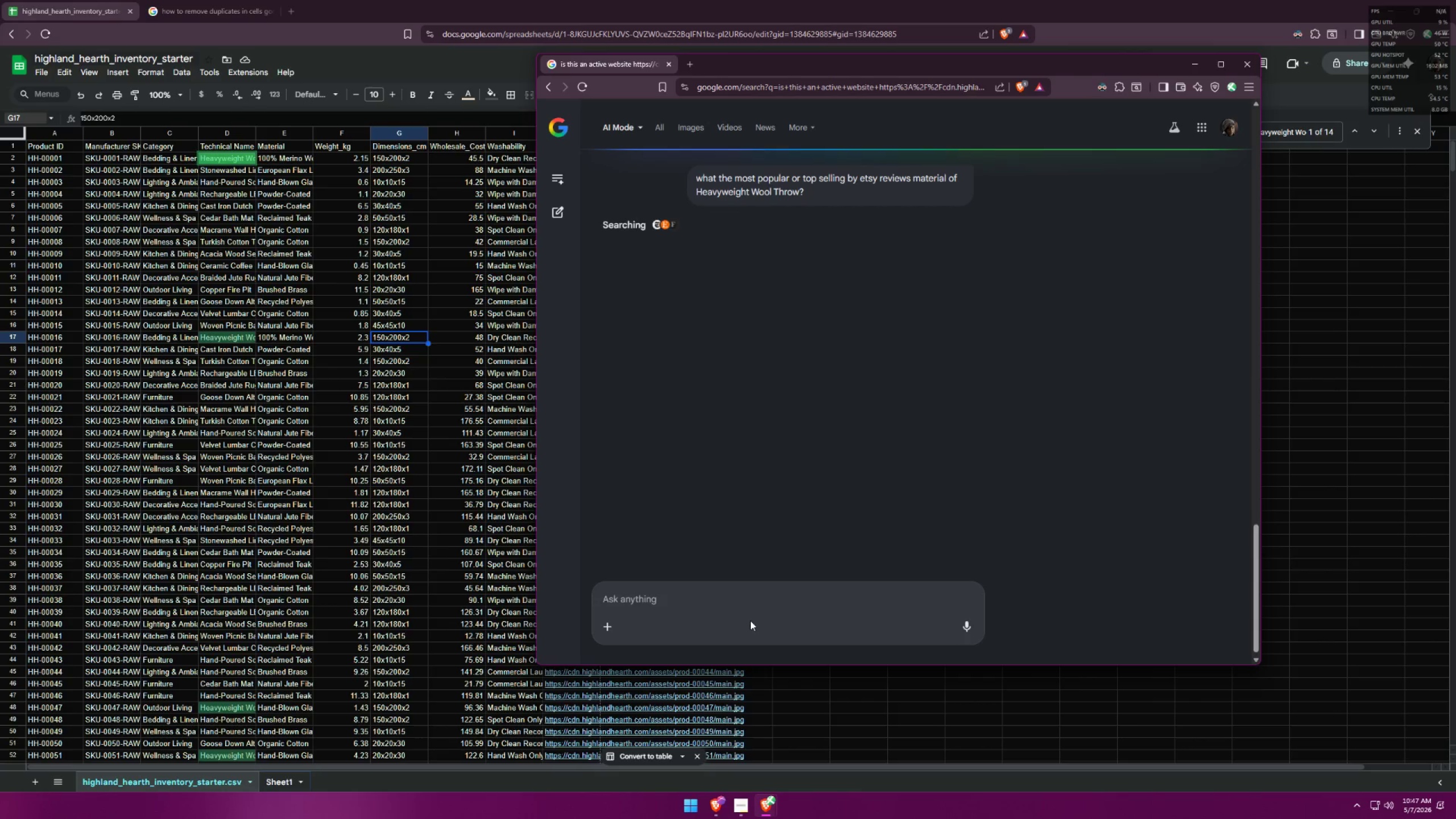 
scroll: coordinate [702, 411], scroll_direction: down, amount: 2.0
 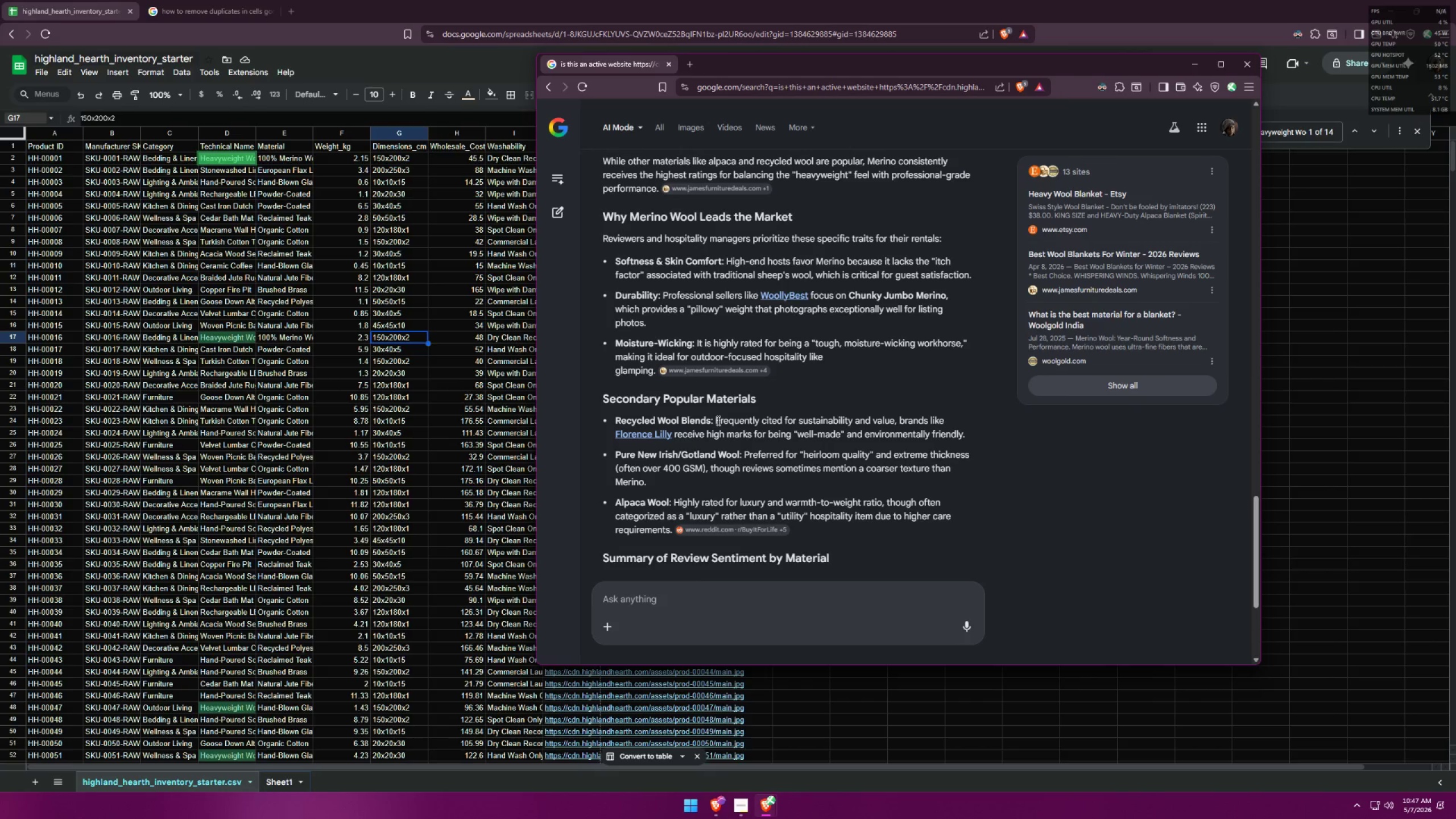 
left_click([514, 0])
 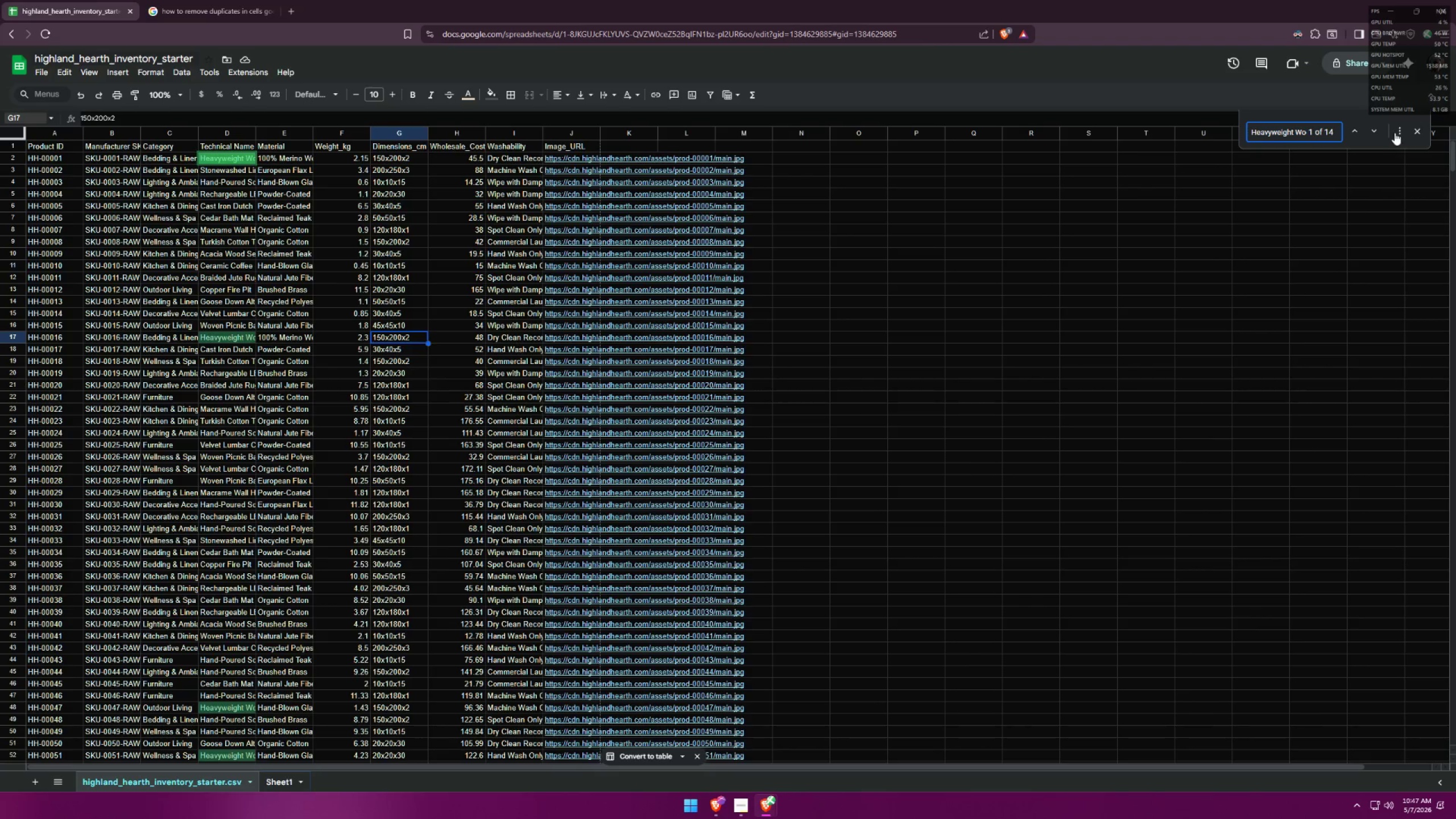 
left_click([1374, 129])
 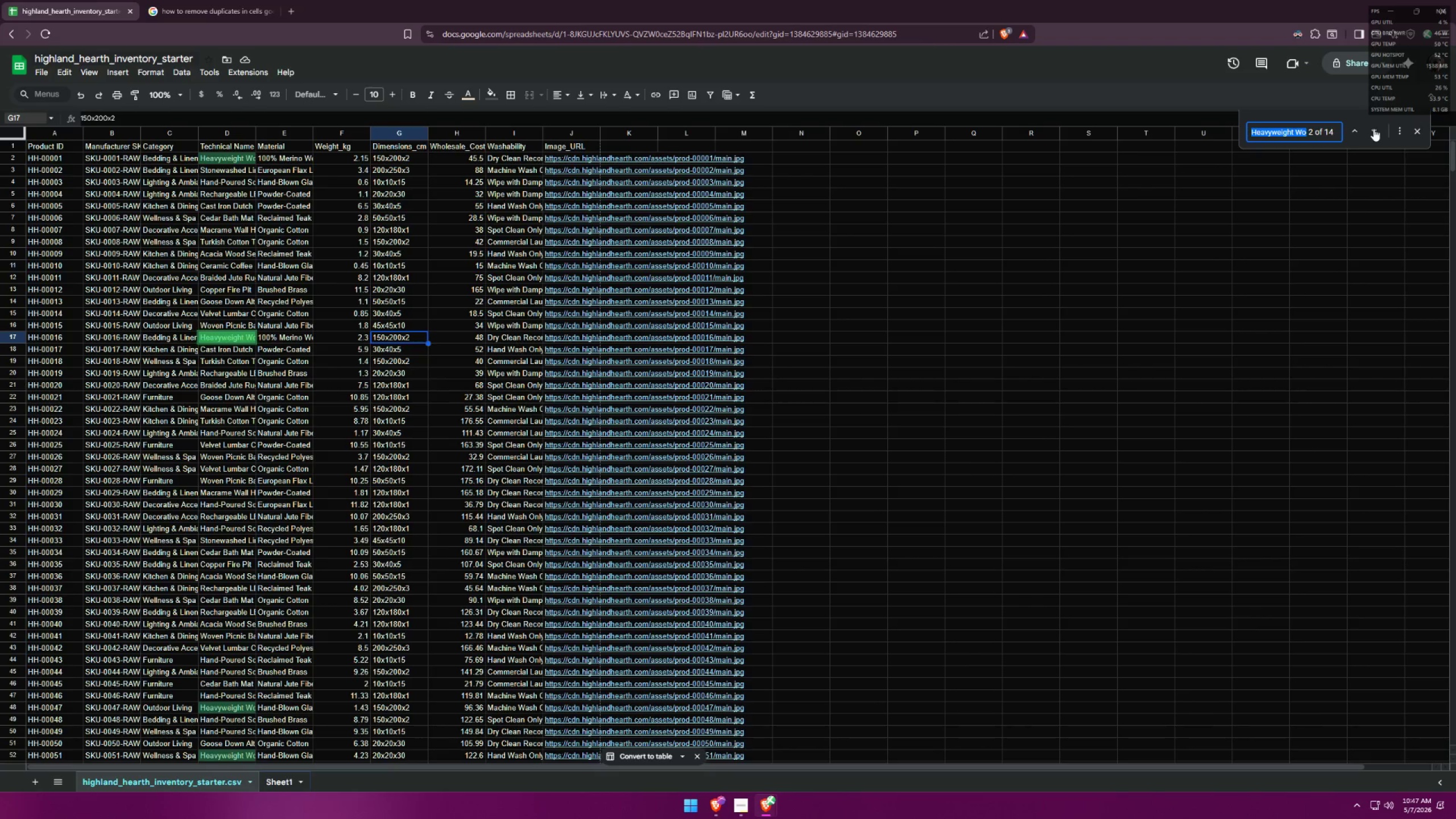 
left_click([1374, 129])
 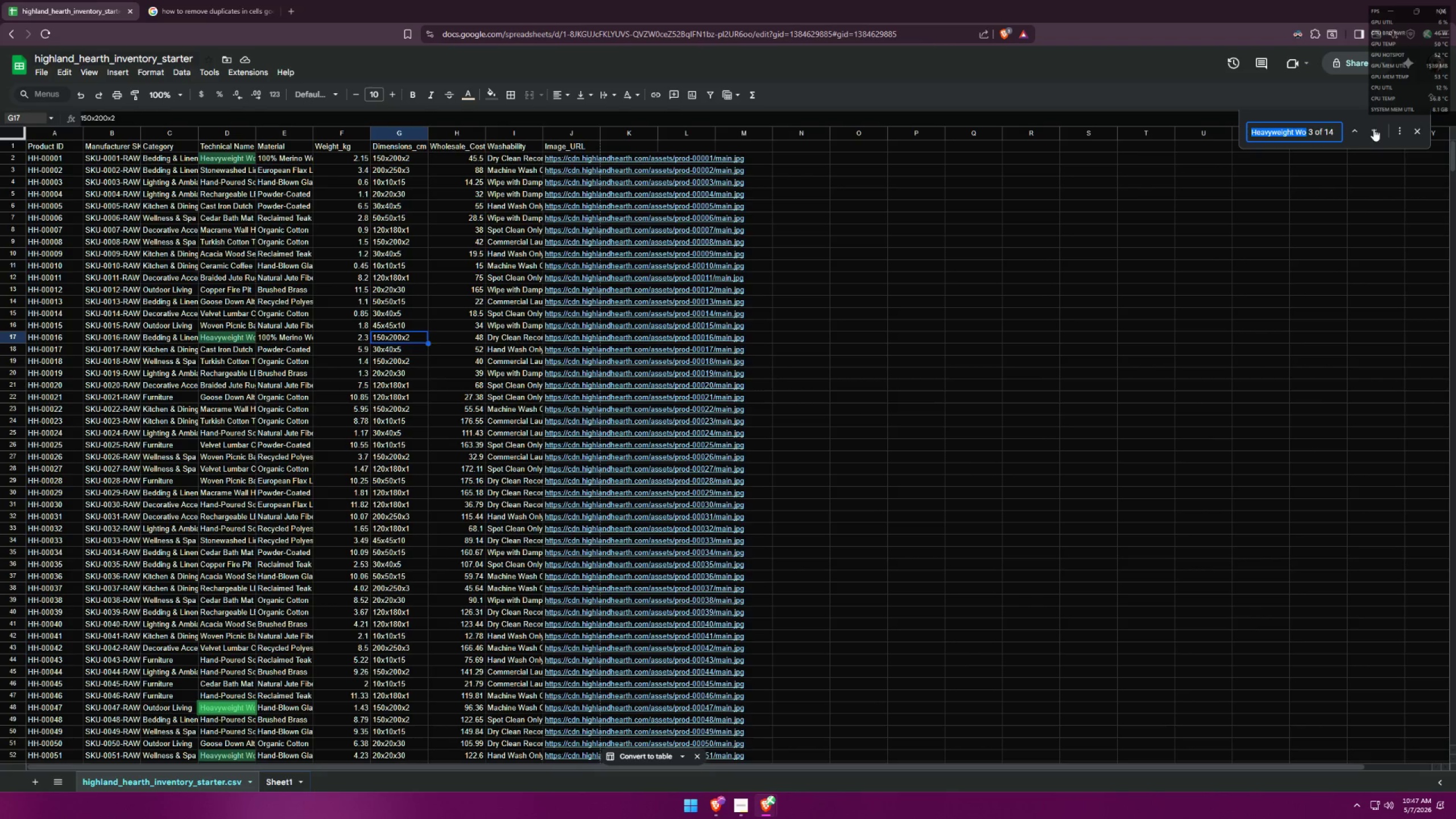 
scroll: coordinate [975, 407], scroll_direction: down, amount: 3.0
 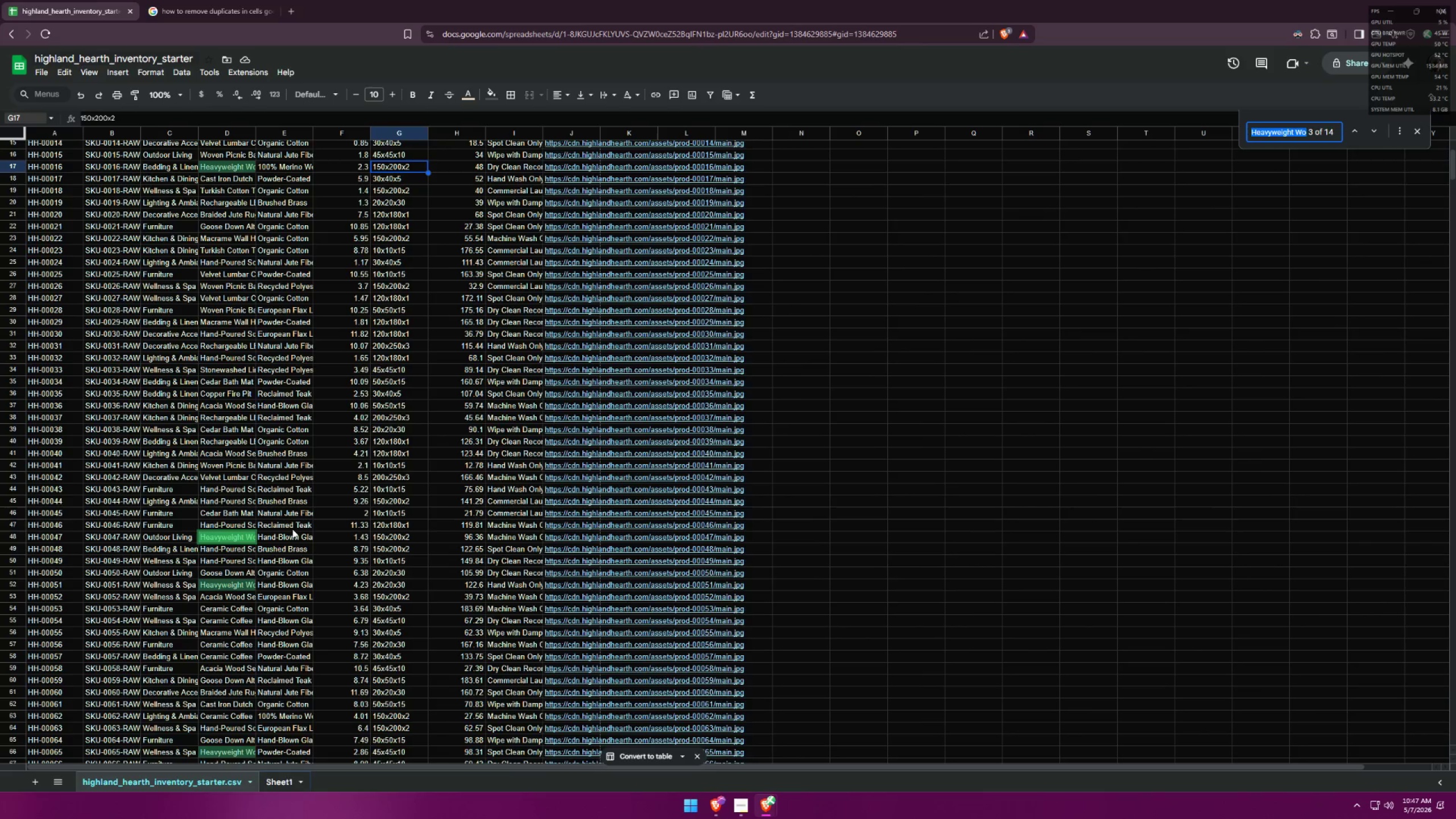 
left_click([290, 532])
 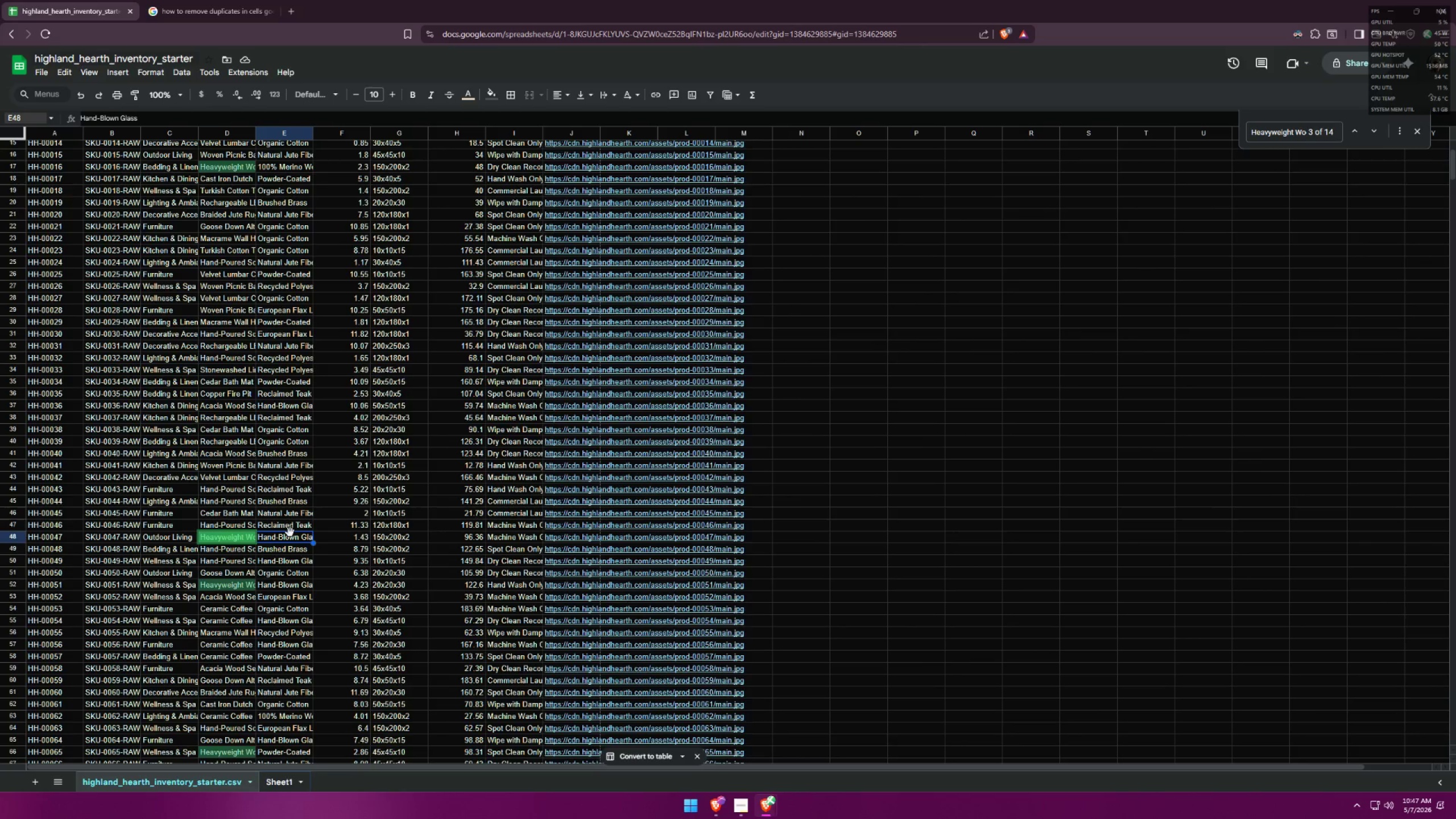 
scroll: coordinate [320, 513], scroll_direction: down, amount: 4.0
 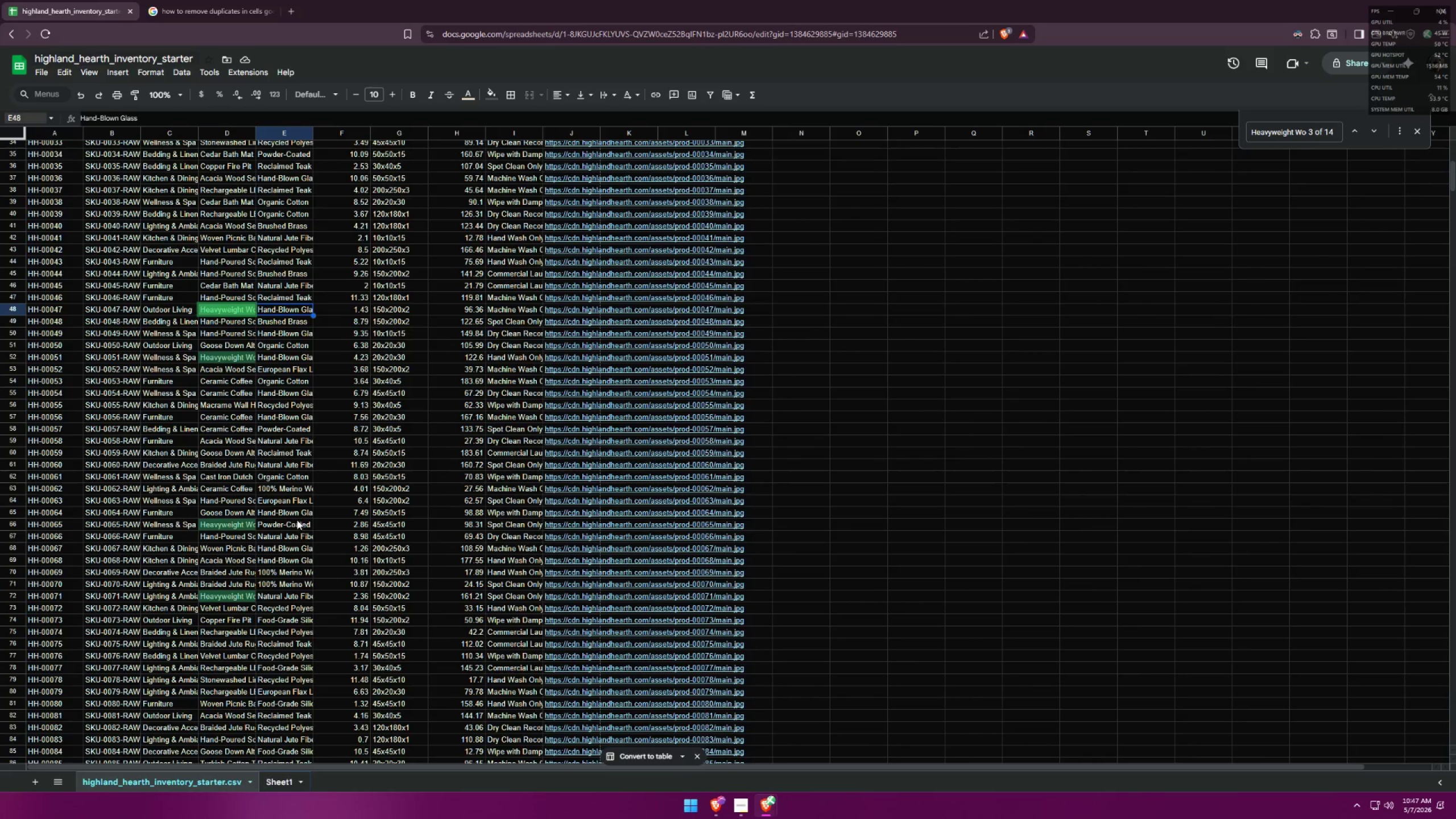 
left_click([292, 524])
 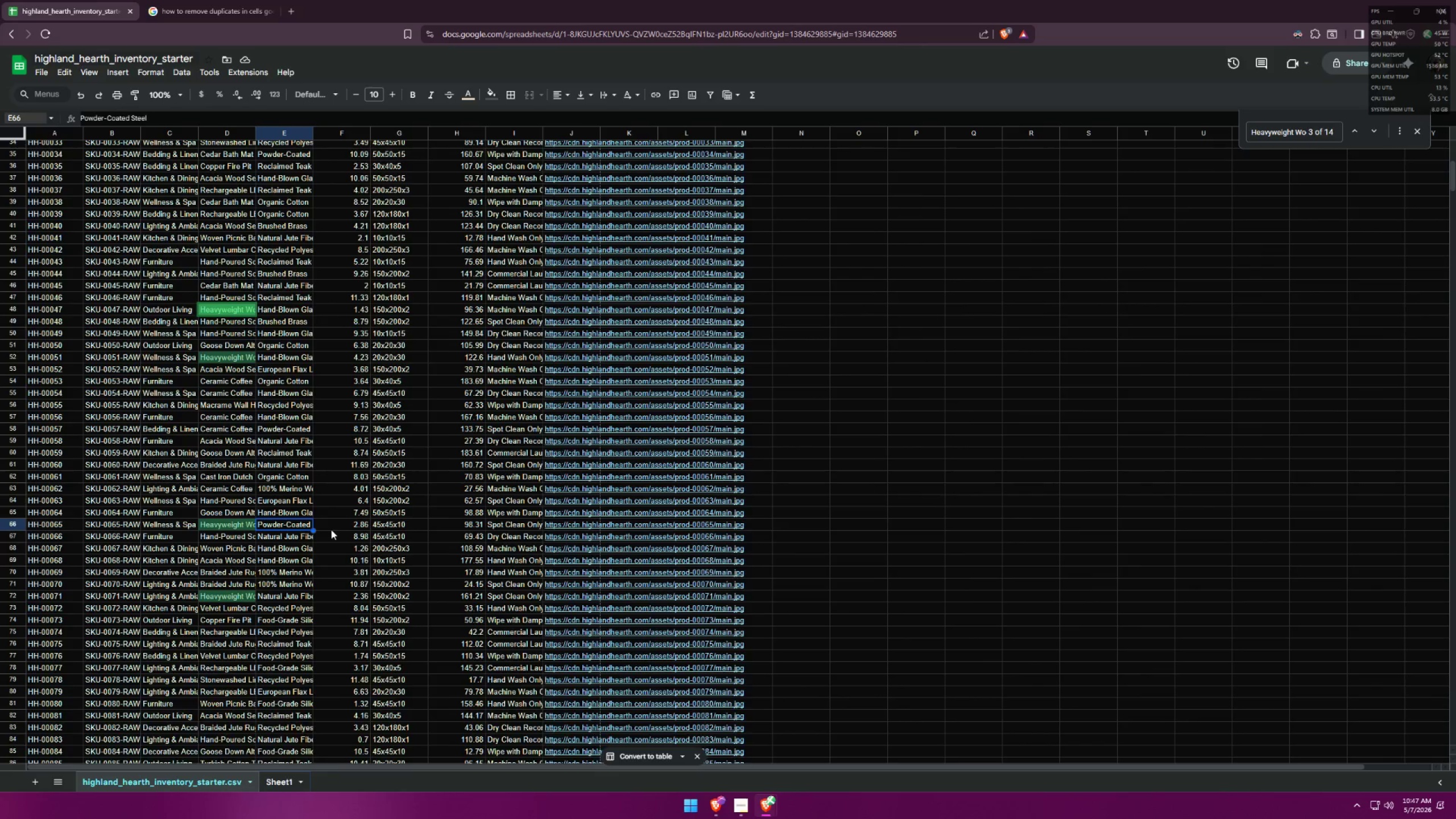 
scroll: coordinate [346, 533], scroll_direction: down, amount: 7.0
 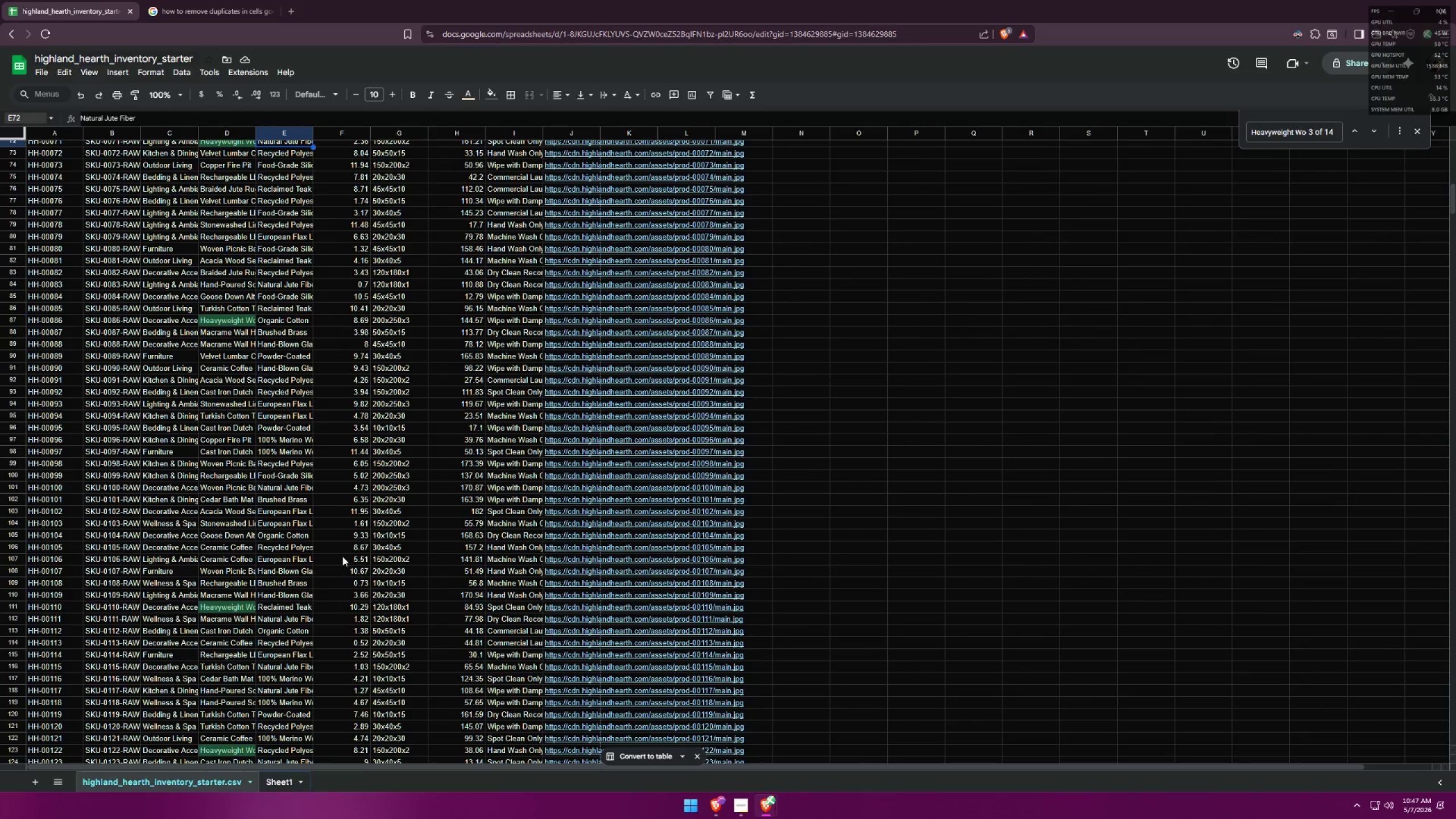 
left_click([296, 607])
 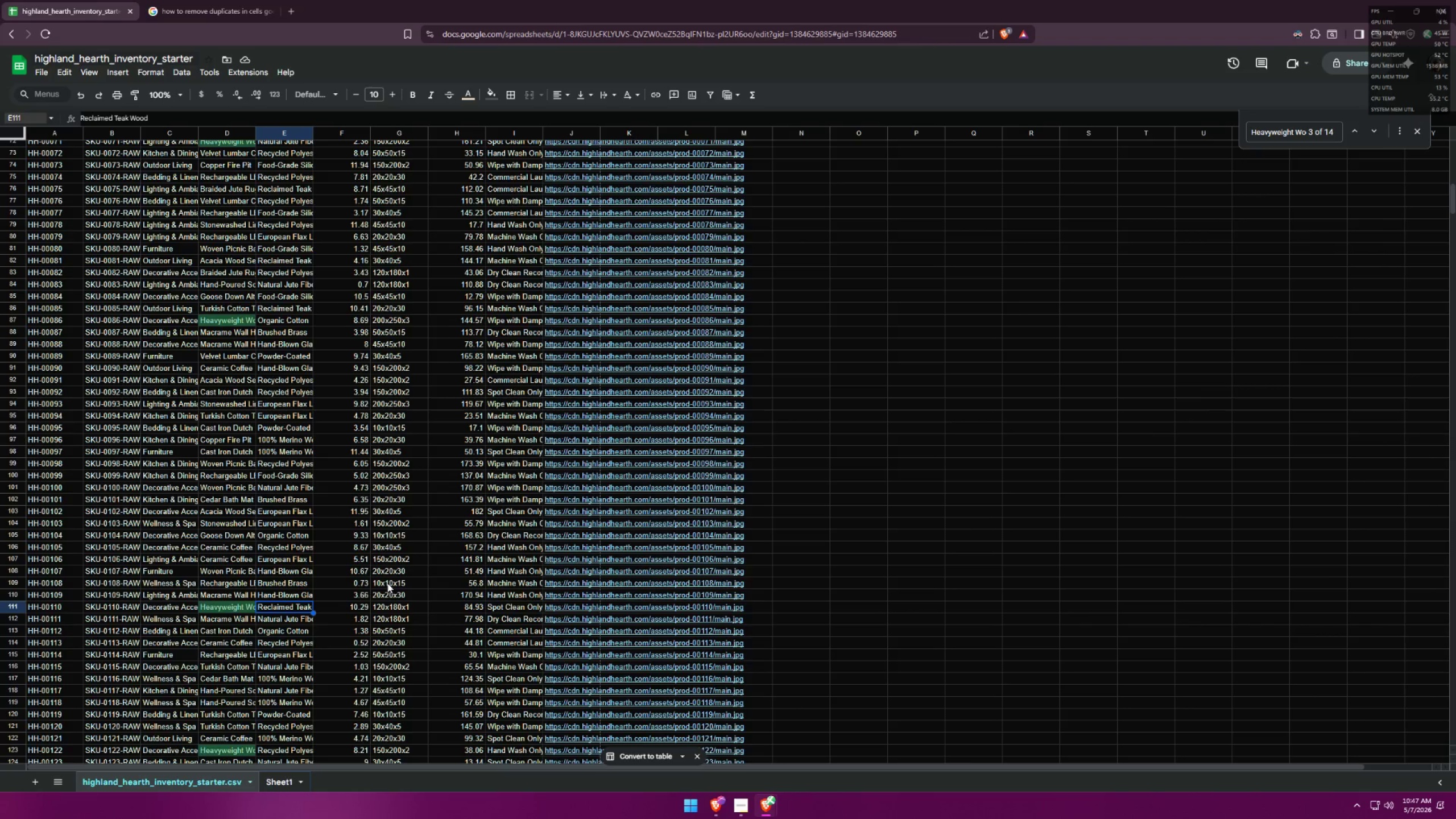 
scroll: coordinate [384, 566], scroll_direction: down, amount: 5.0
 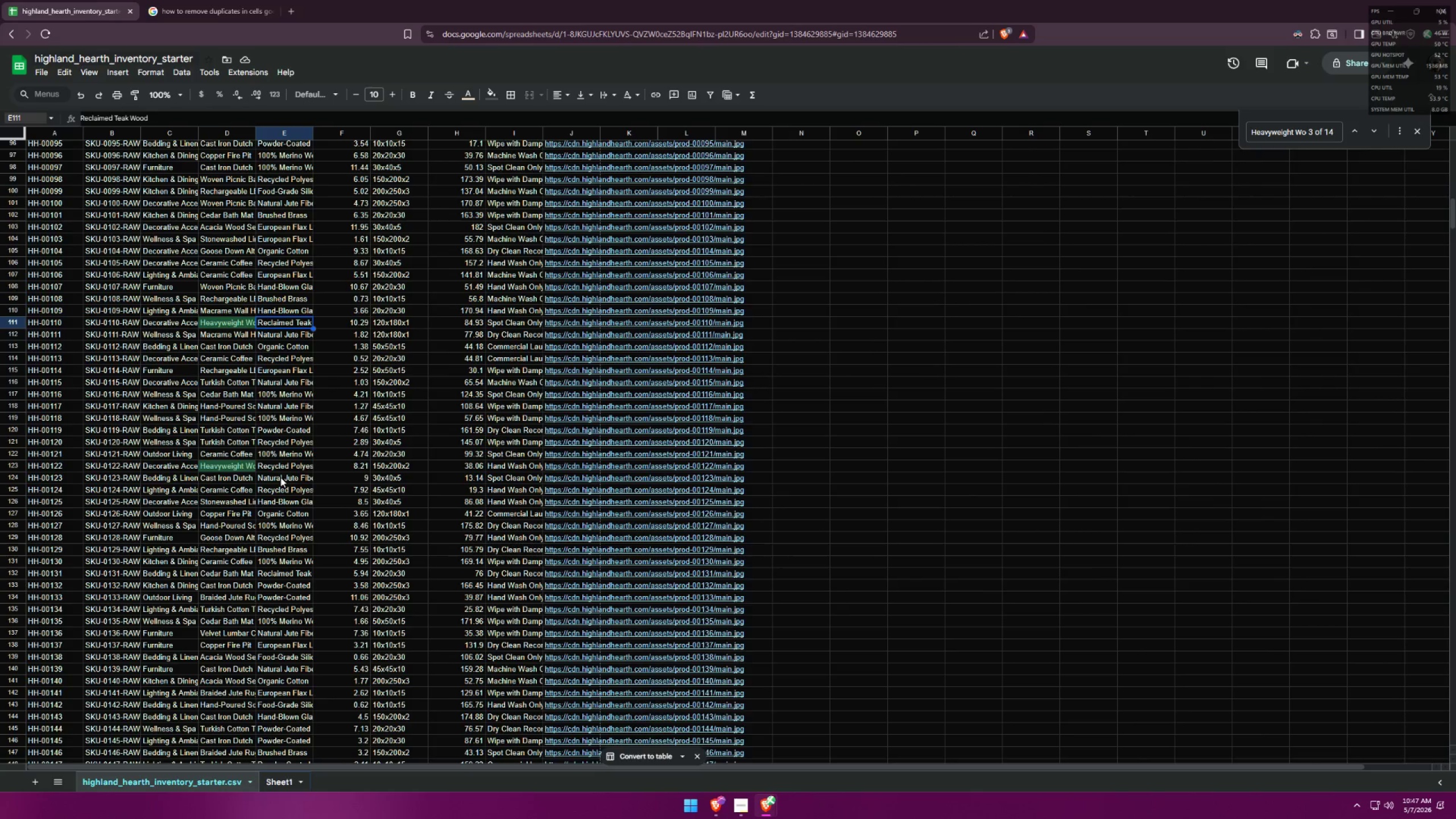 
left_click([278, 468])
 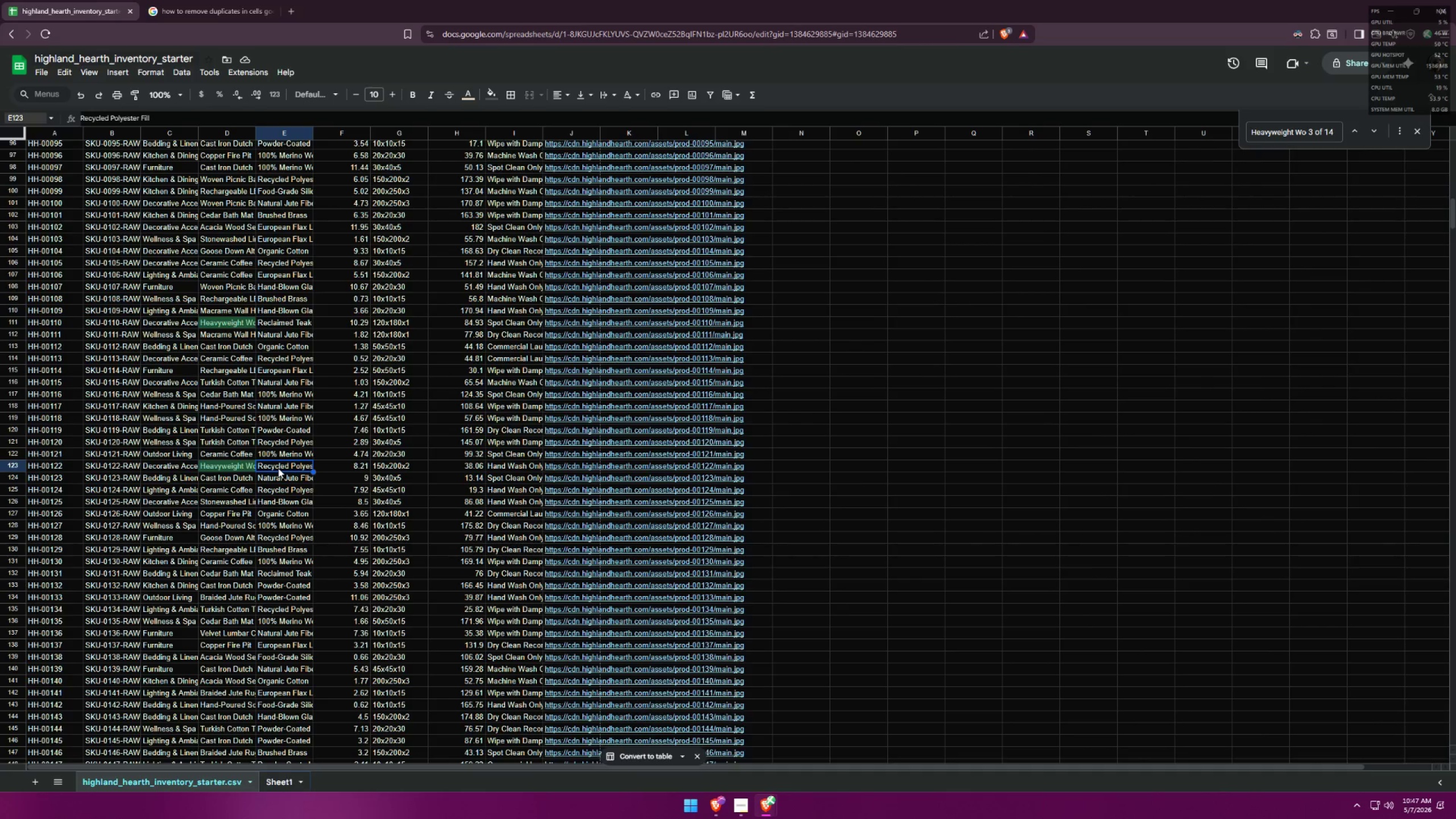 
key(Alt+AltLeft)
 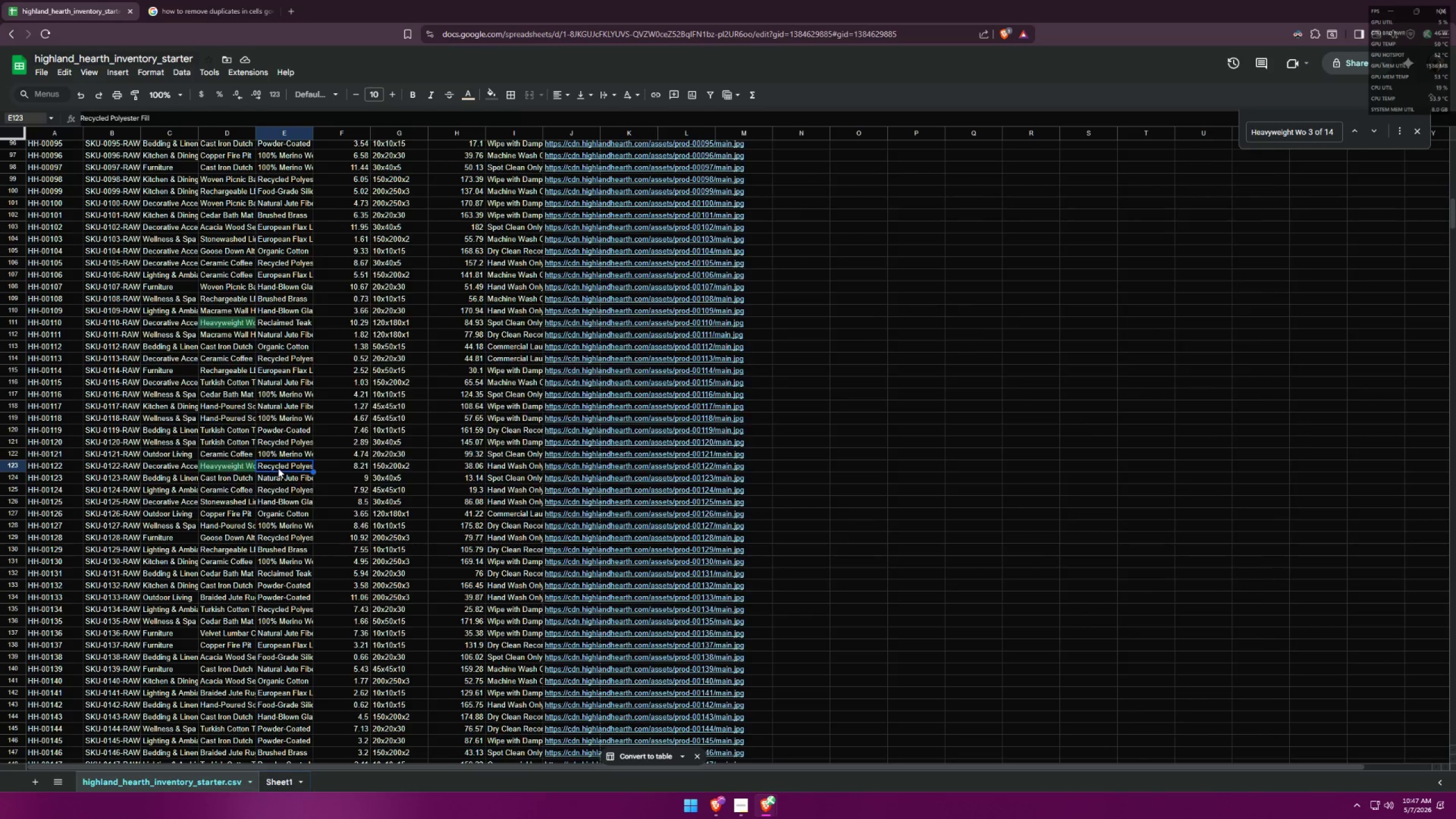 
key(Alt+Tab)
 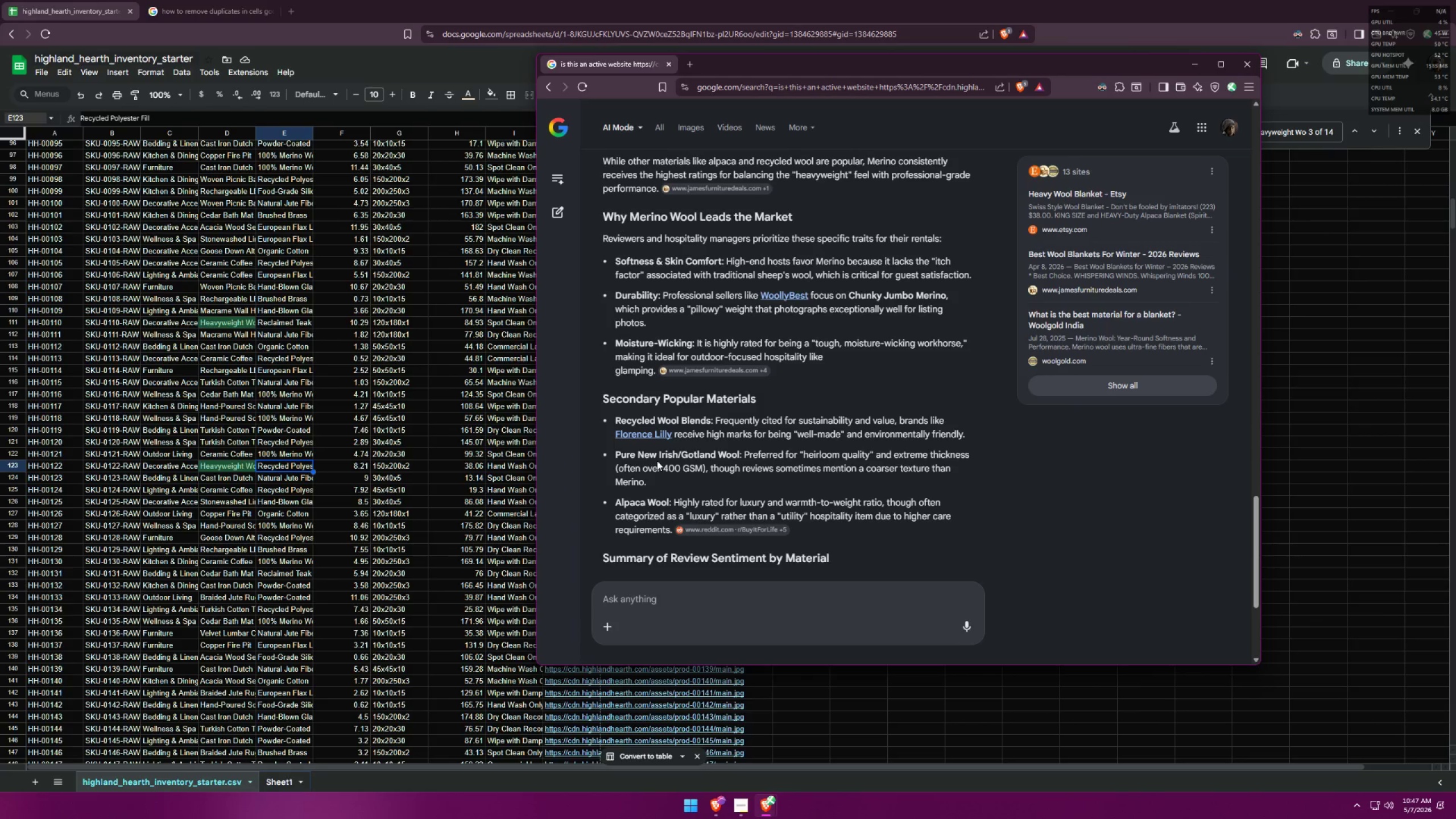 
key(Alt+AltLeft)
 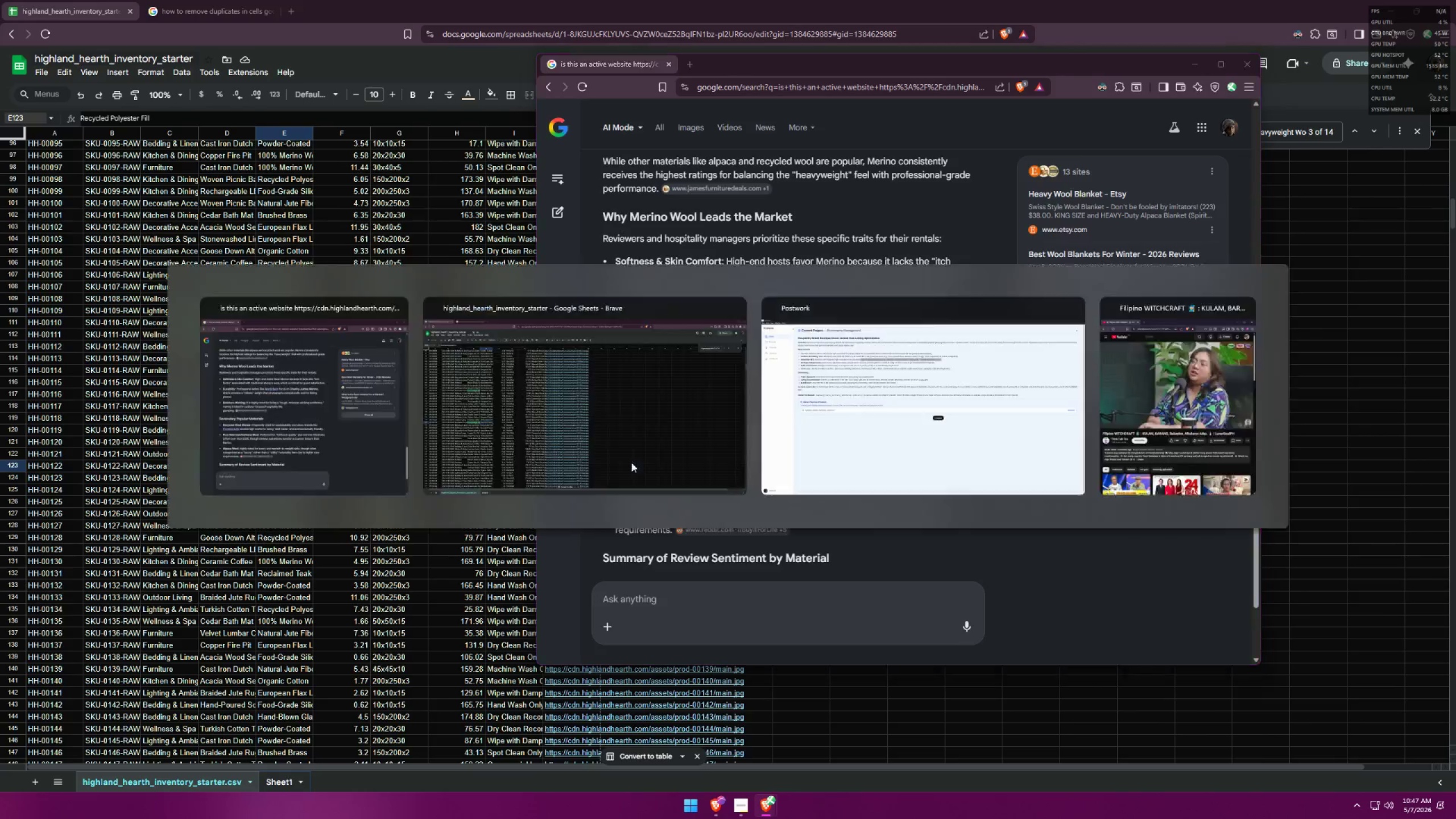 
key(Alt+Tab)
 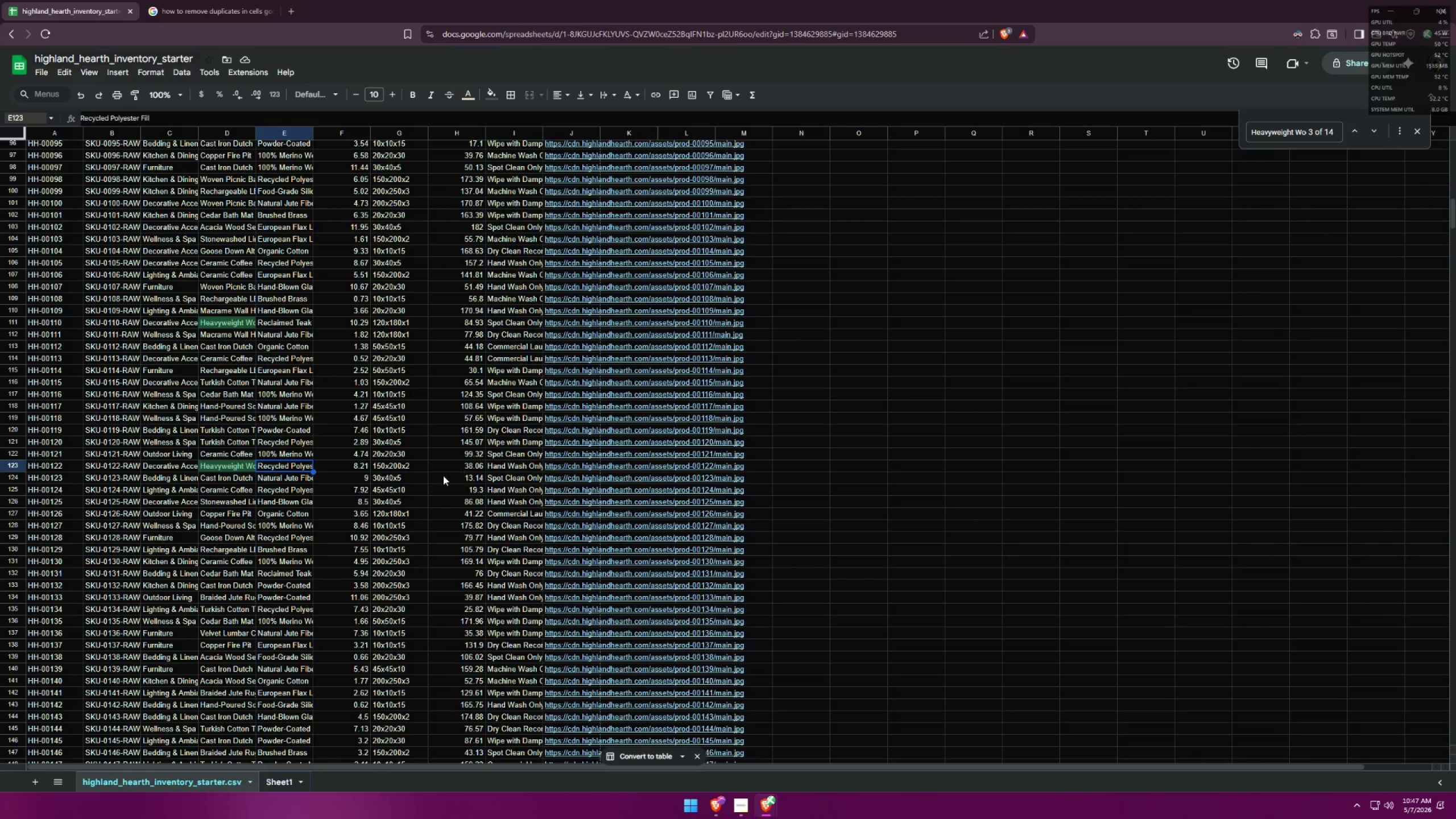 
scroll: coordinate [445, 460], scroll_direction: down, amount: 12.0
 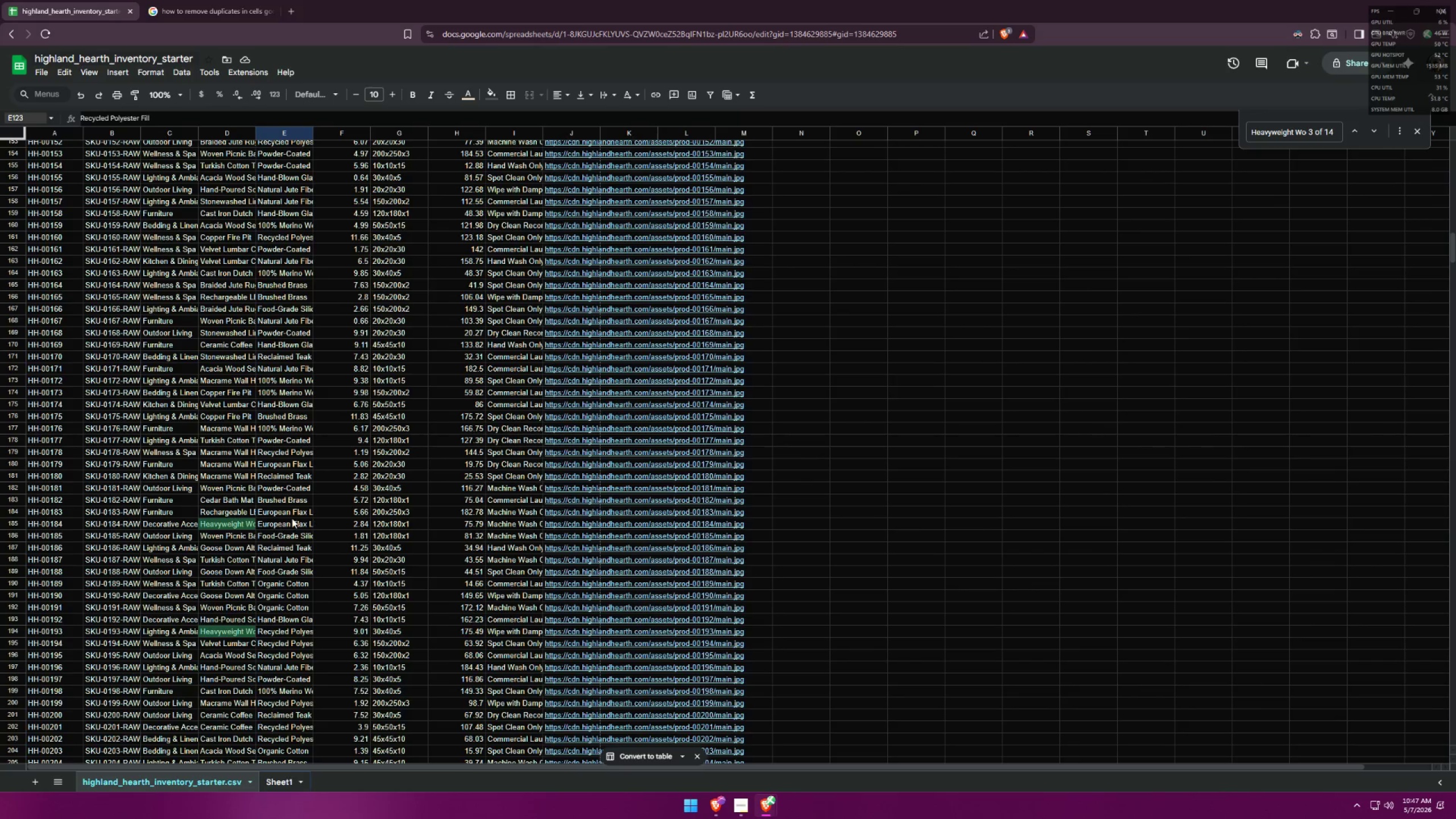 
left_click([279, 526])
 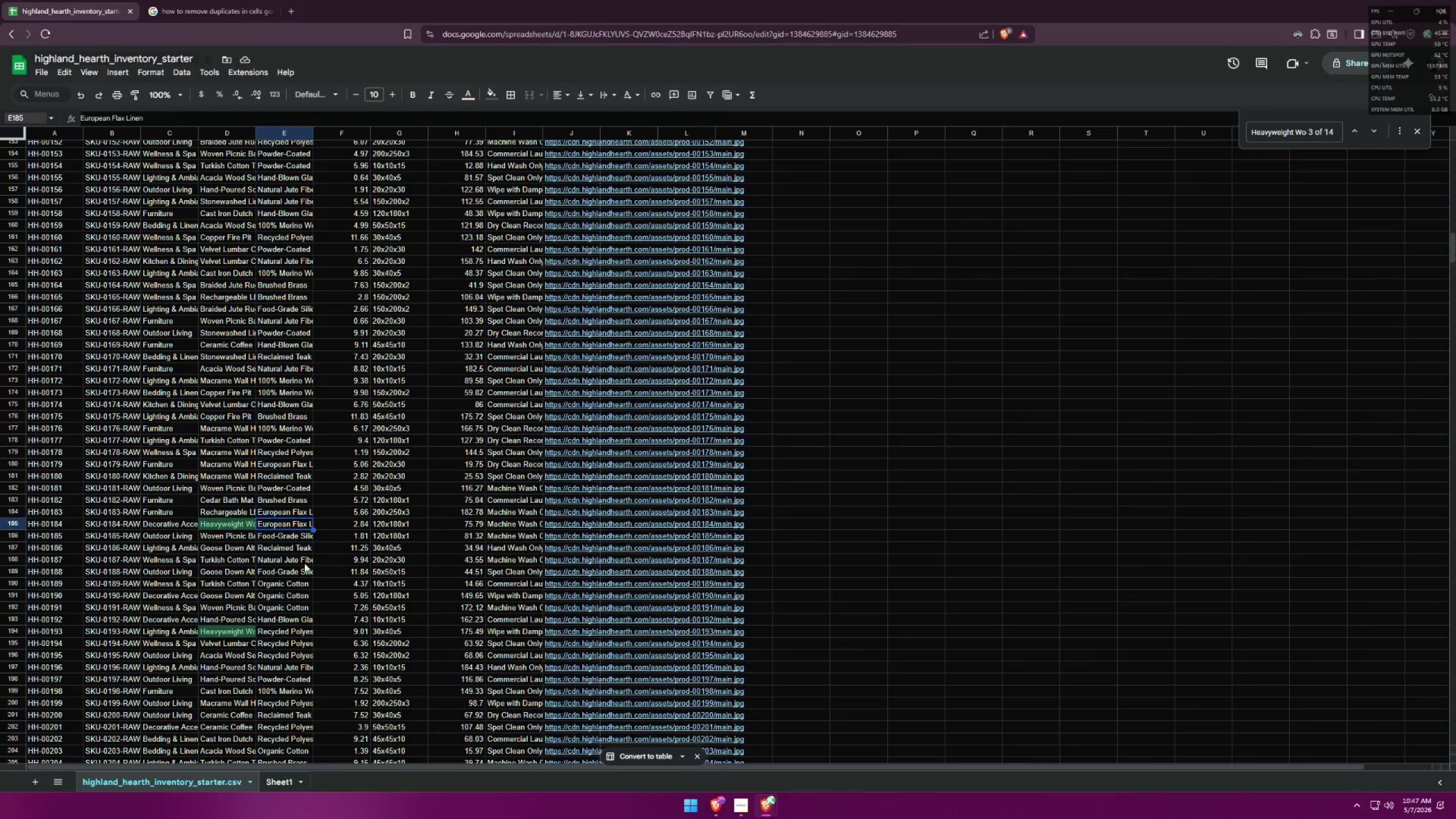 
left_click([281, 628])
 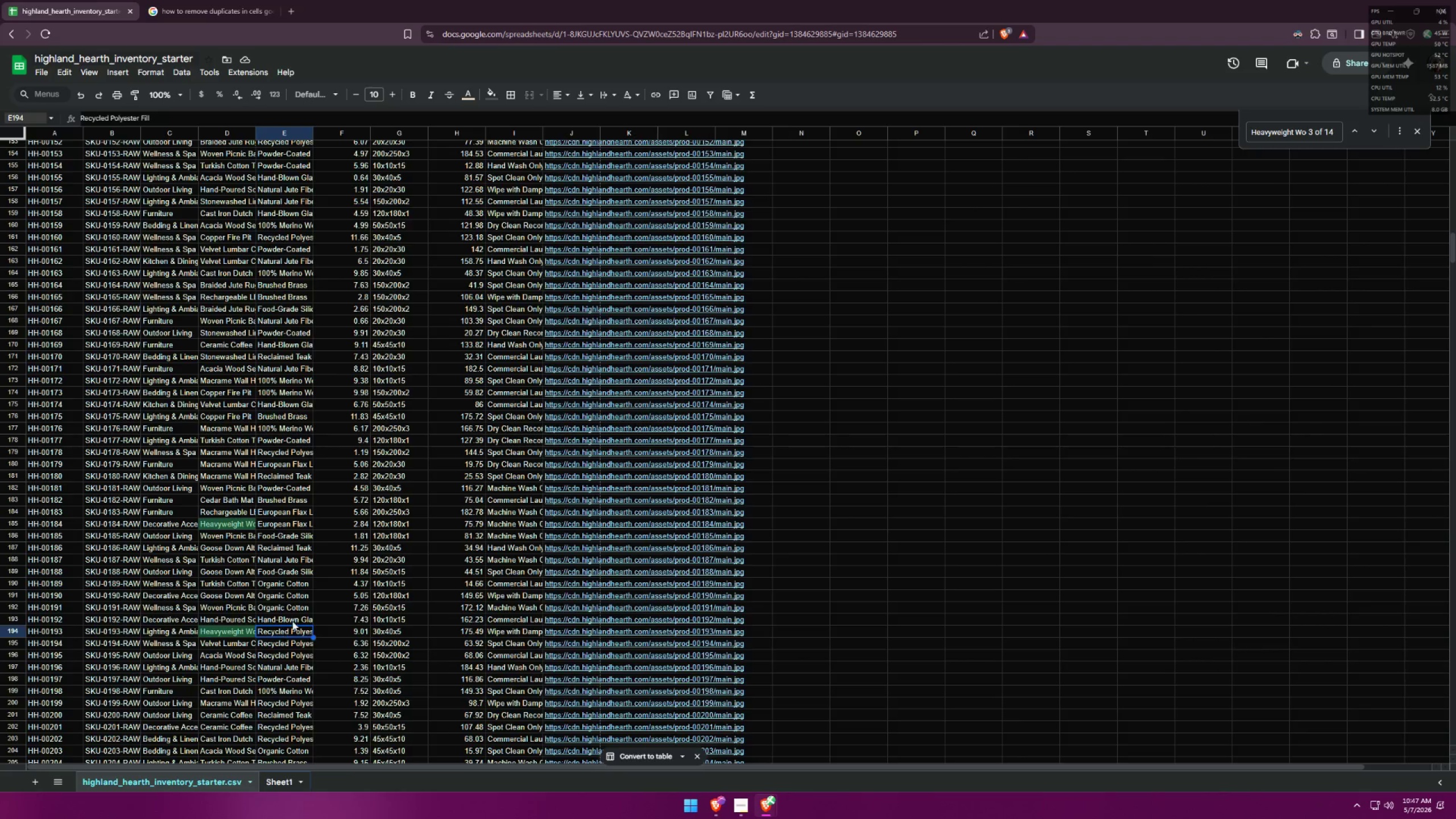 
scroll: coordinate [319, 585], scroll_direction: down, amount: 8.0
 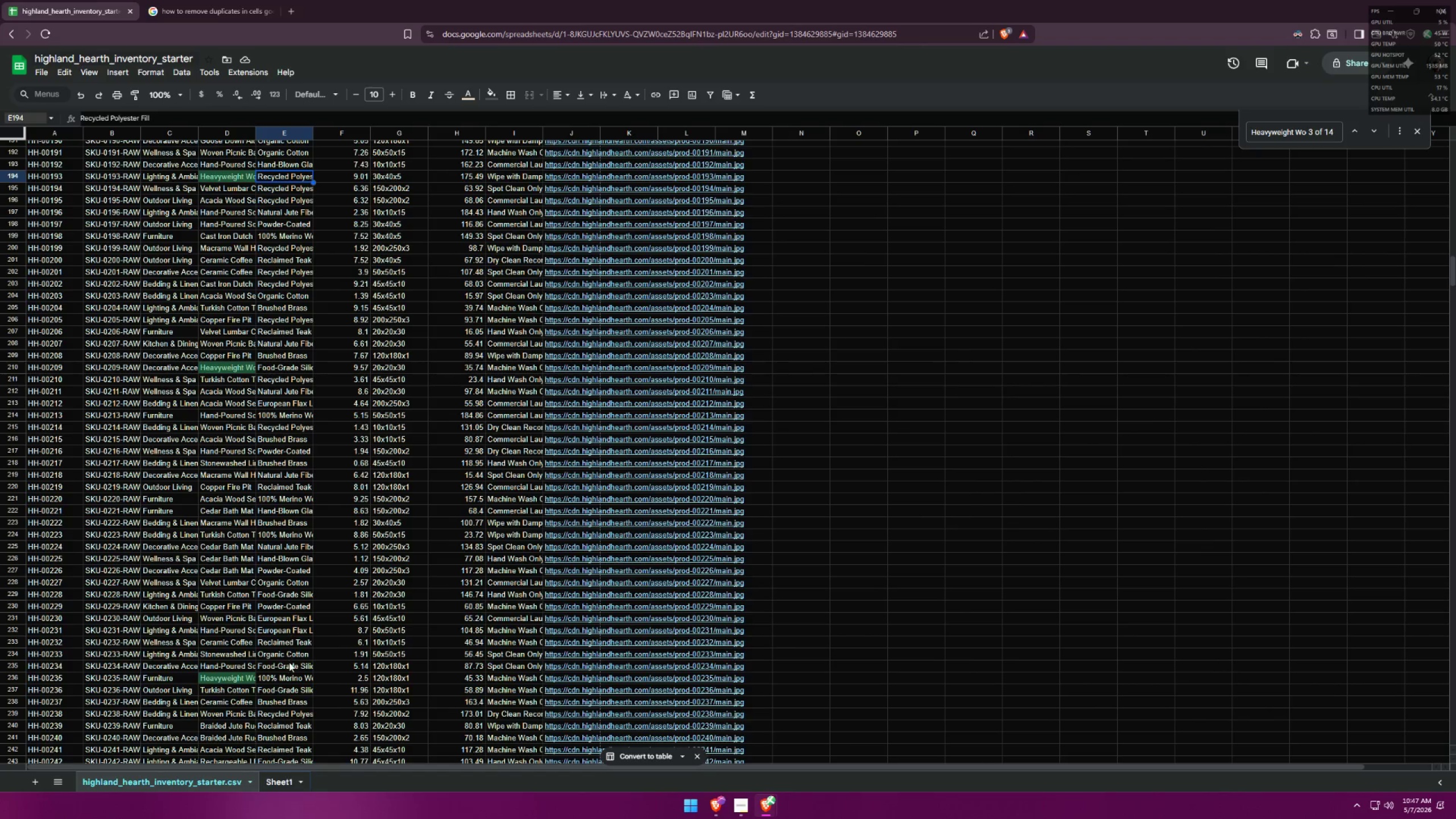 
left_click([293, 677])
 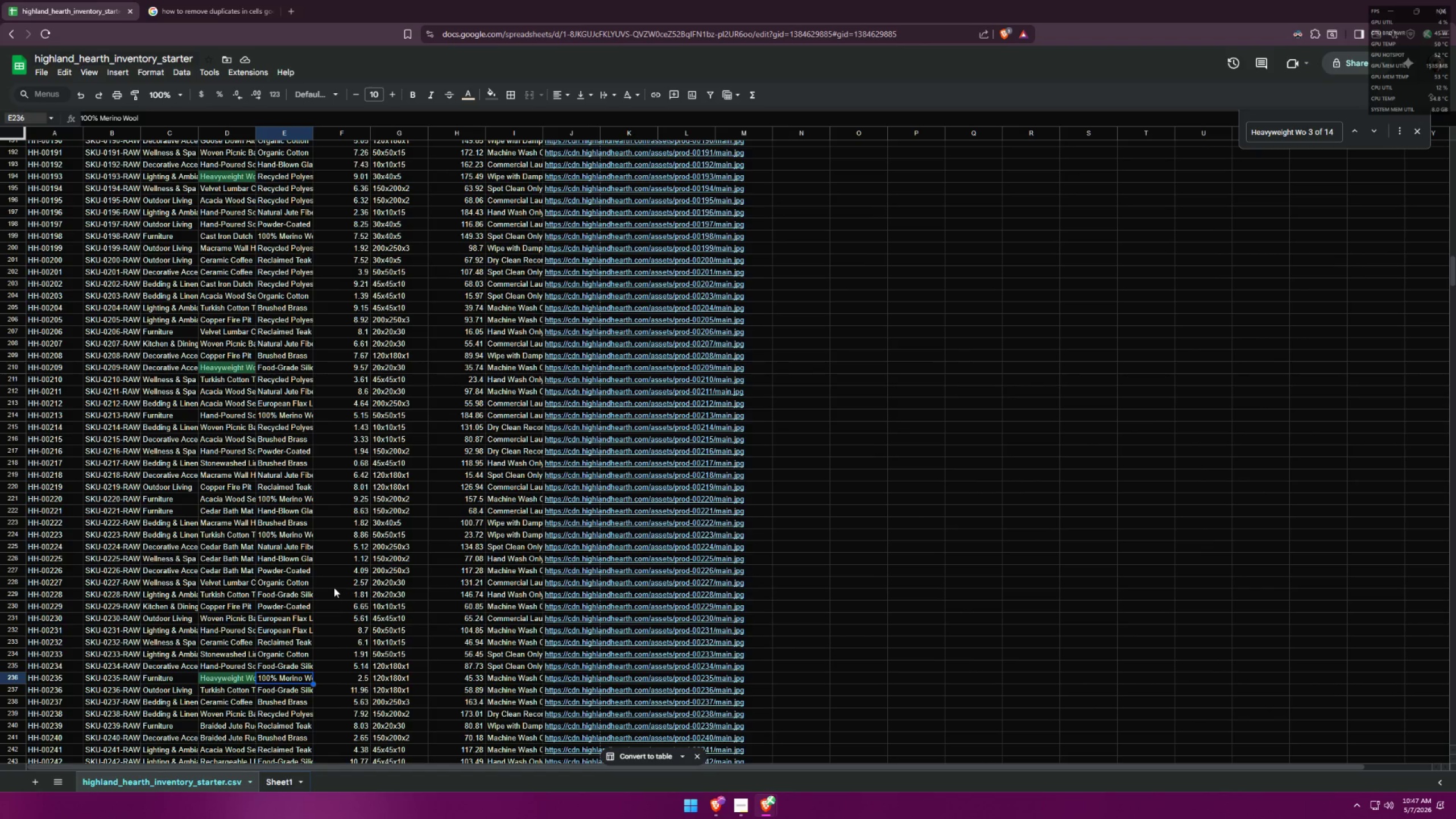 
scroll: coordinate [341, 556], scroll_direction: down, amount: 6.0
 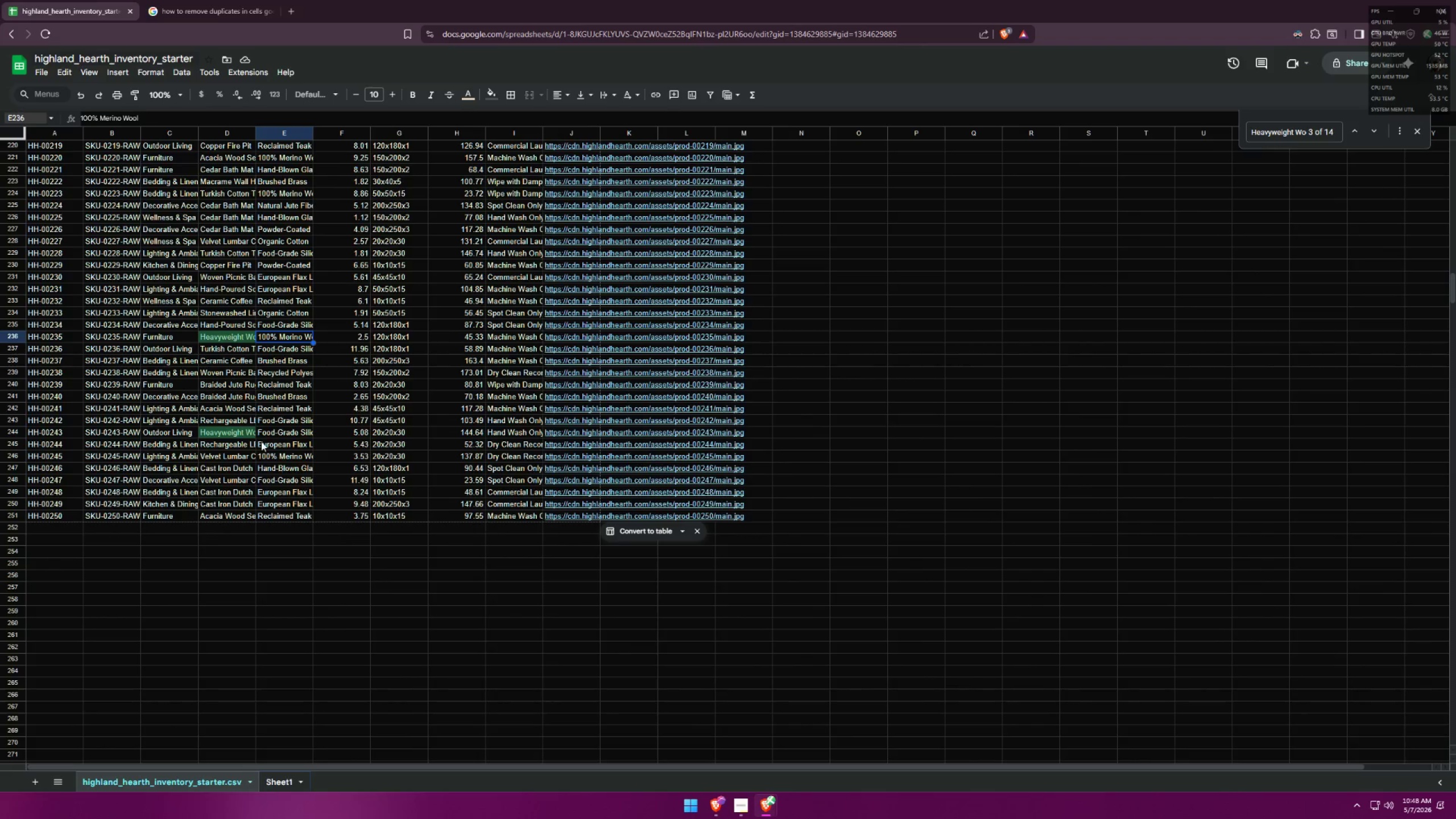 
left_click([275, 431])
 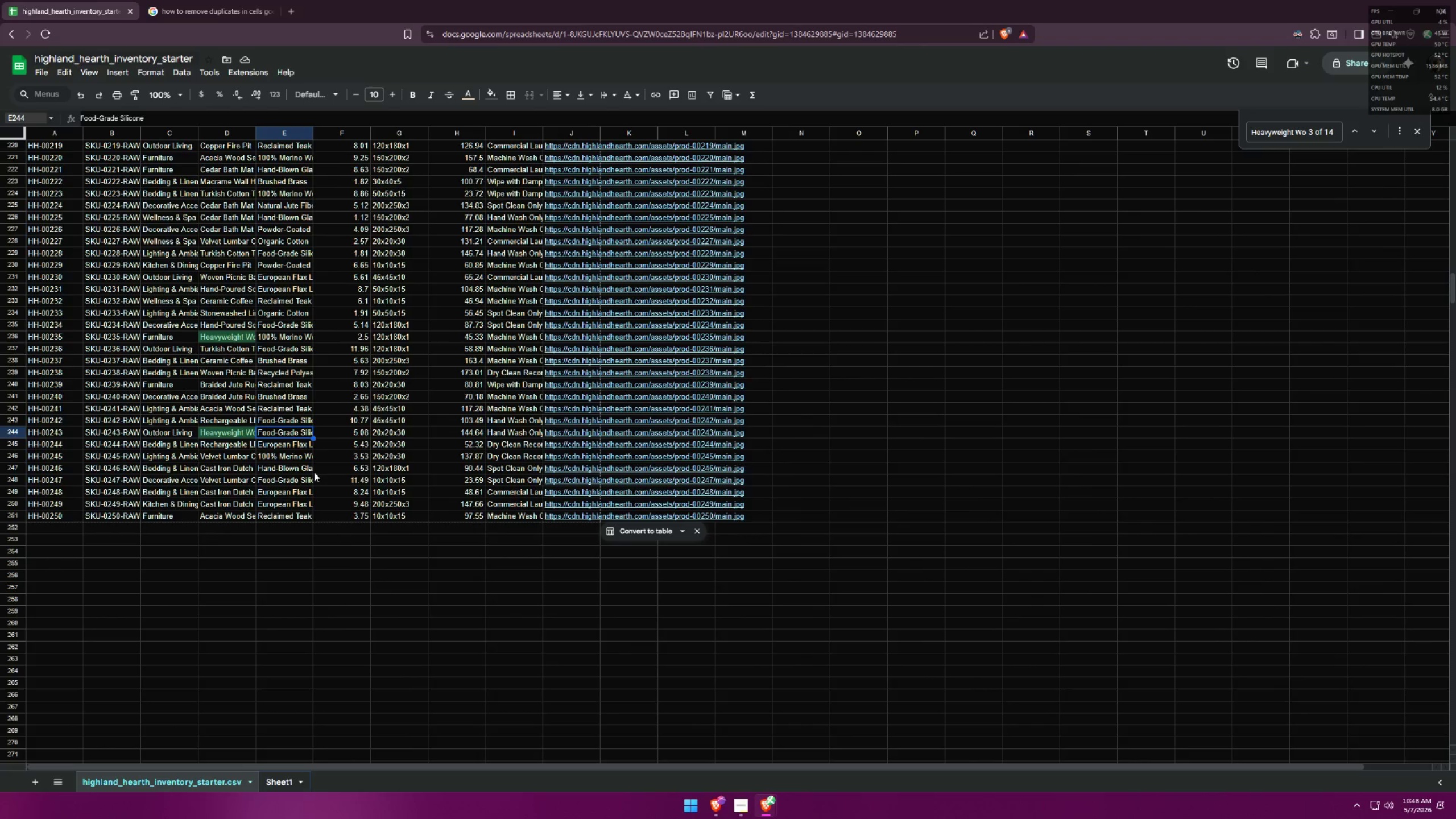 
scroll: coordinate [320, 489], scroll_direction: up, amount: 50.0
 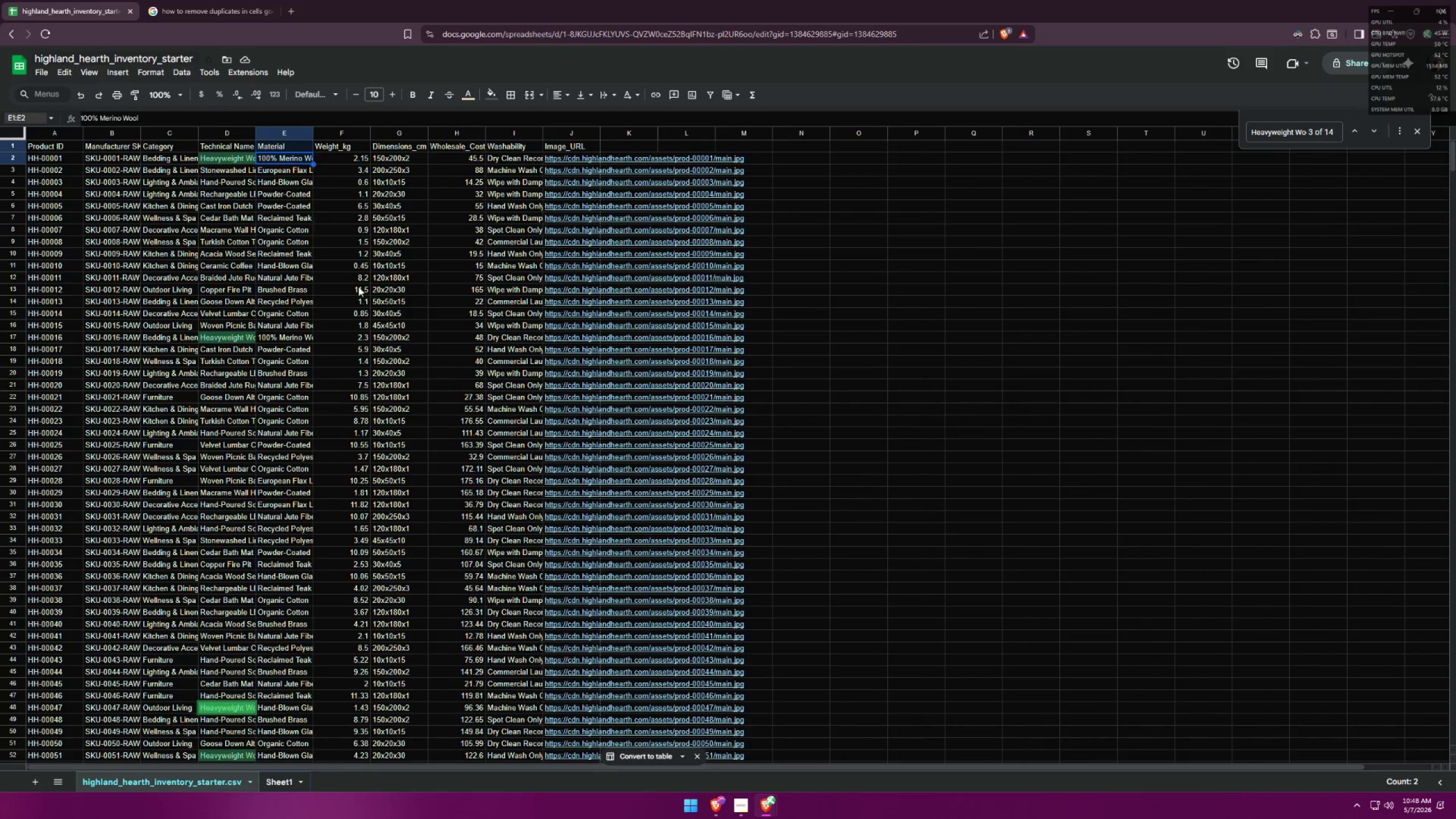 
key(Alt+AltLeft)
 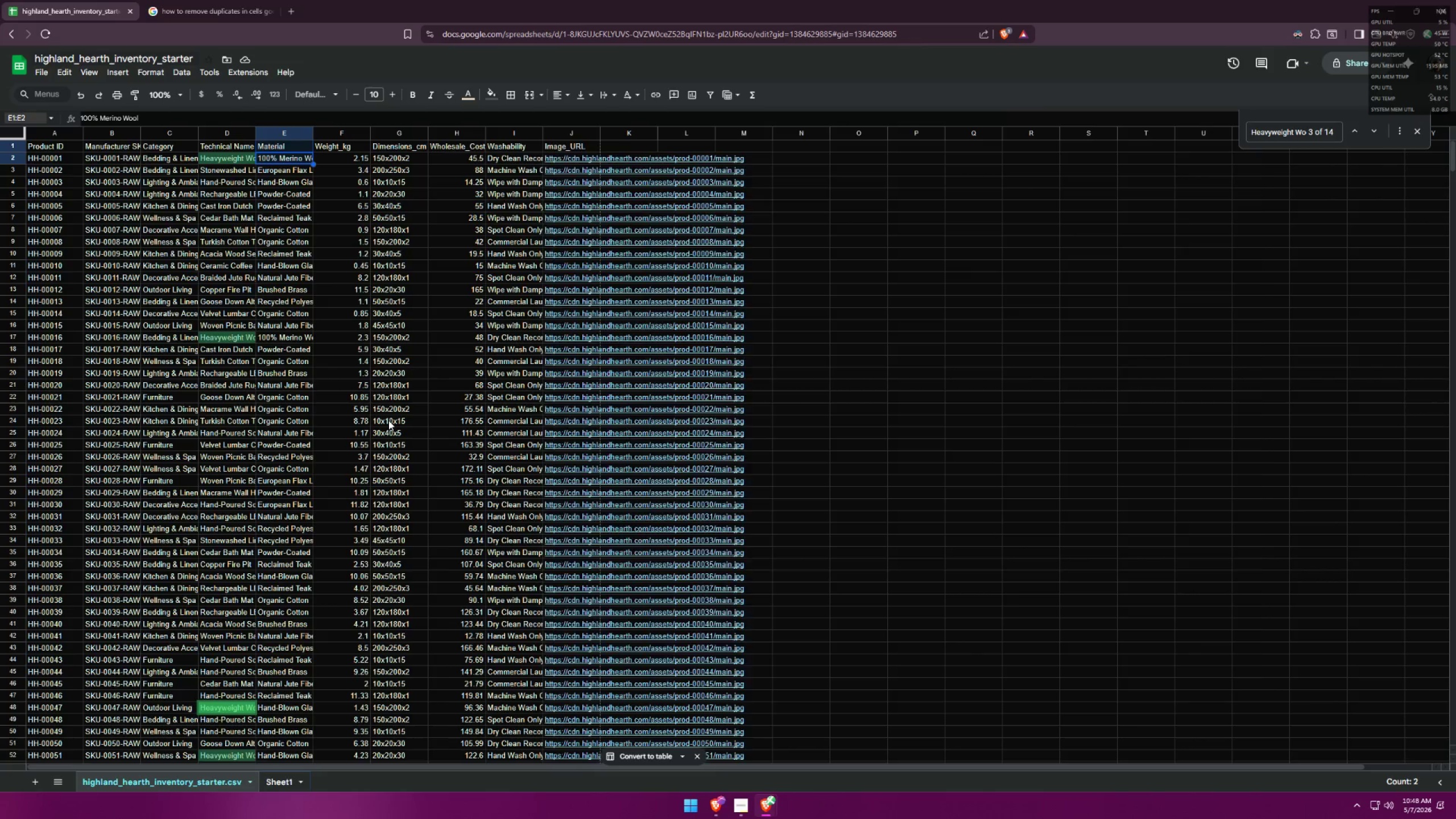 
key(Alt+Tab)
 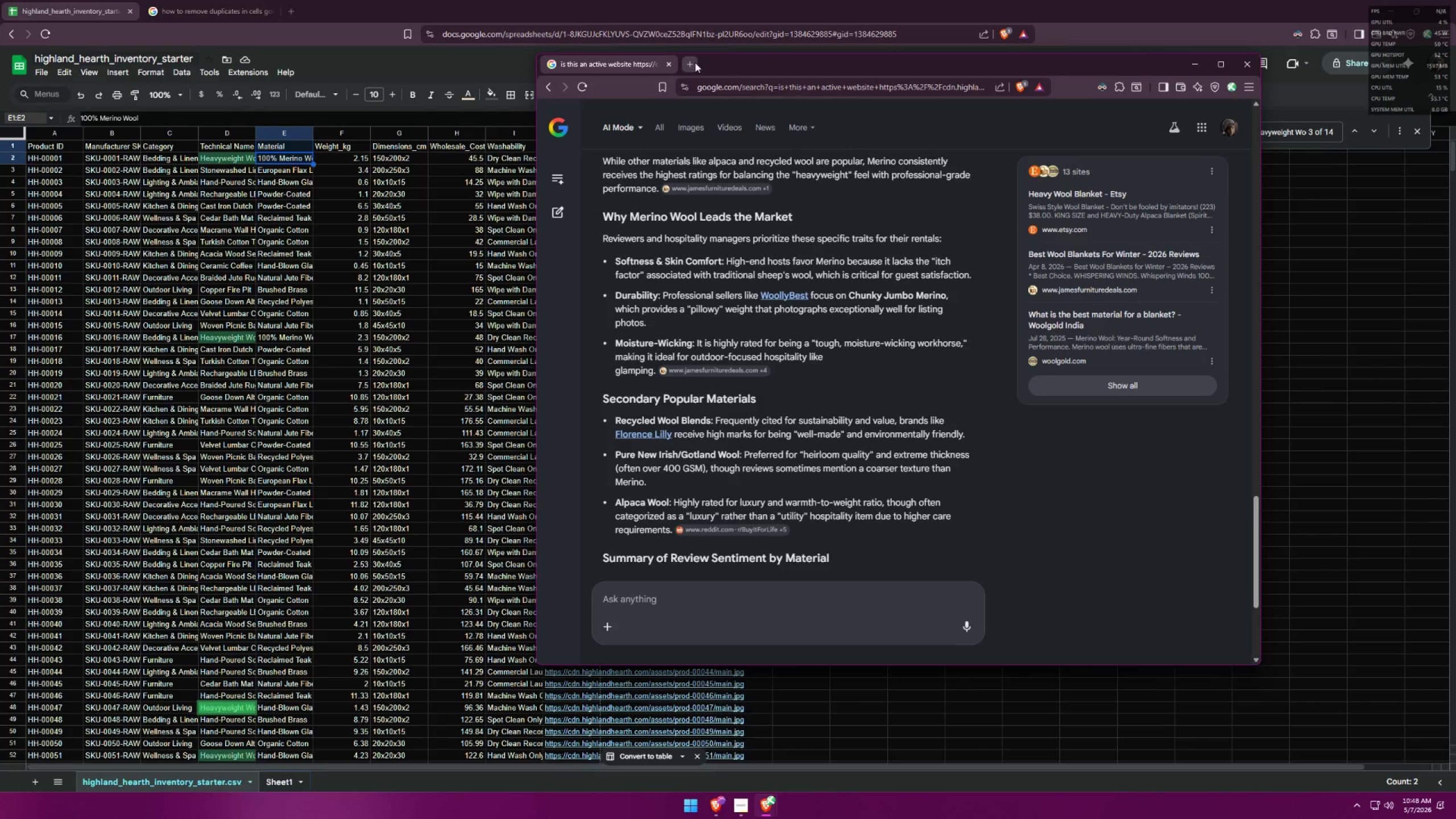 
left_click([220, 6])
 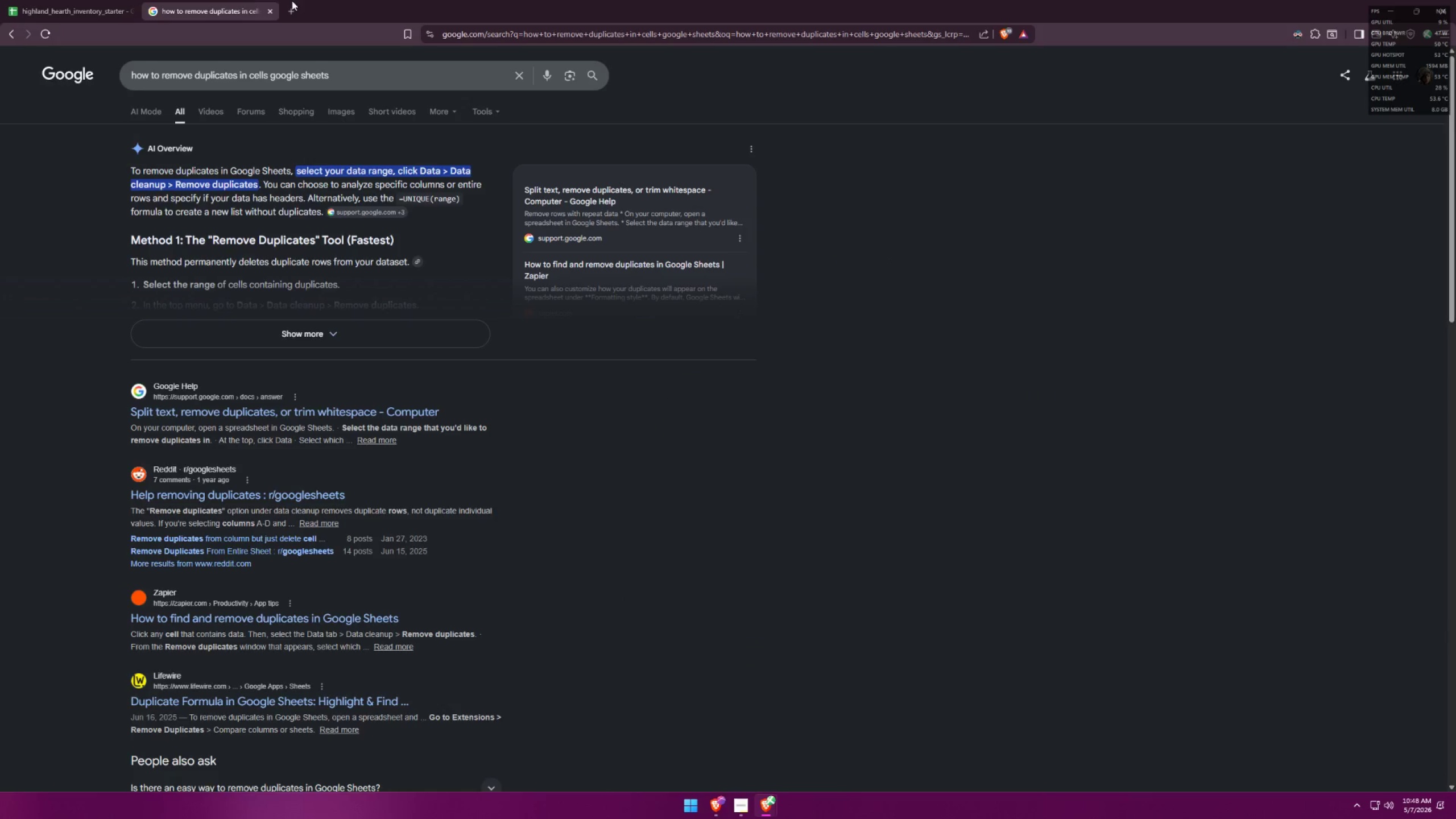 
double_click([274, 9])
 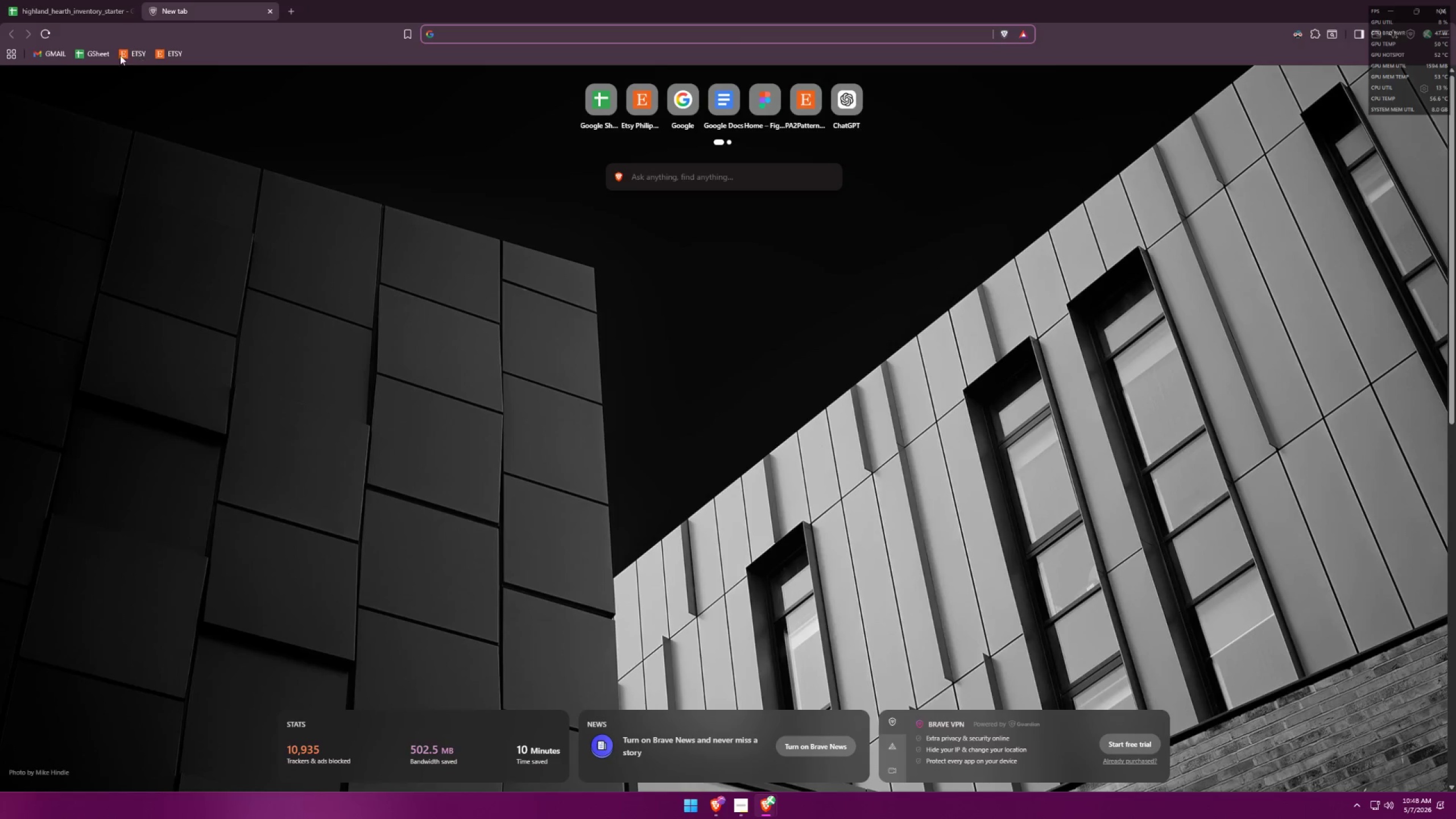 
left_click([89, 52])
 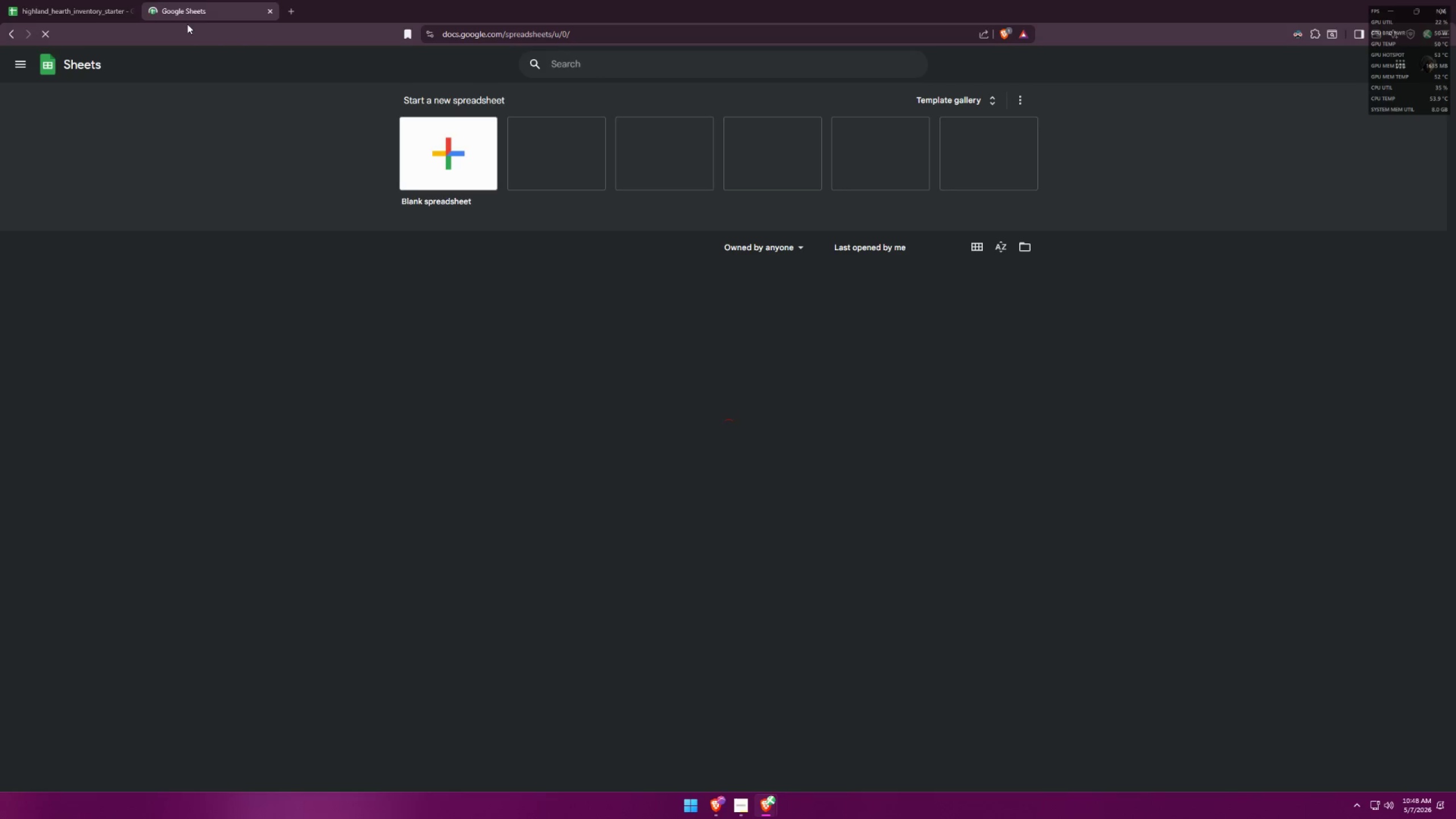 
left_click([31, 0])
 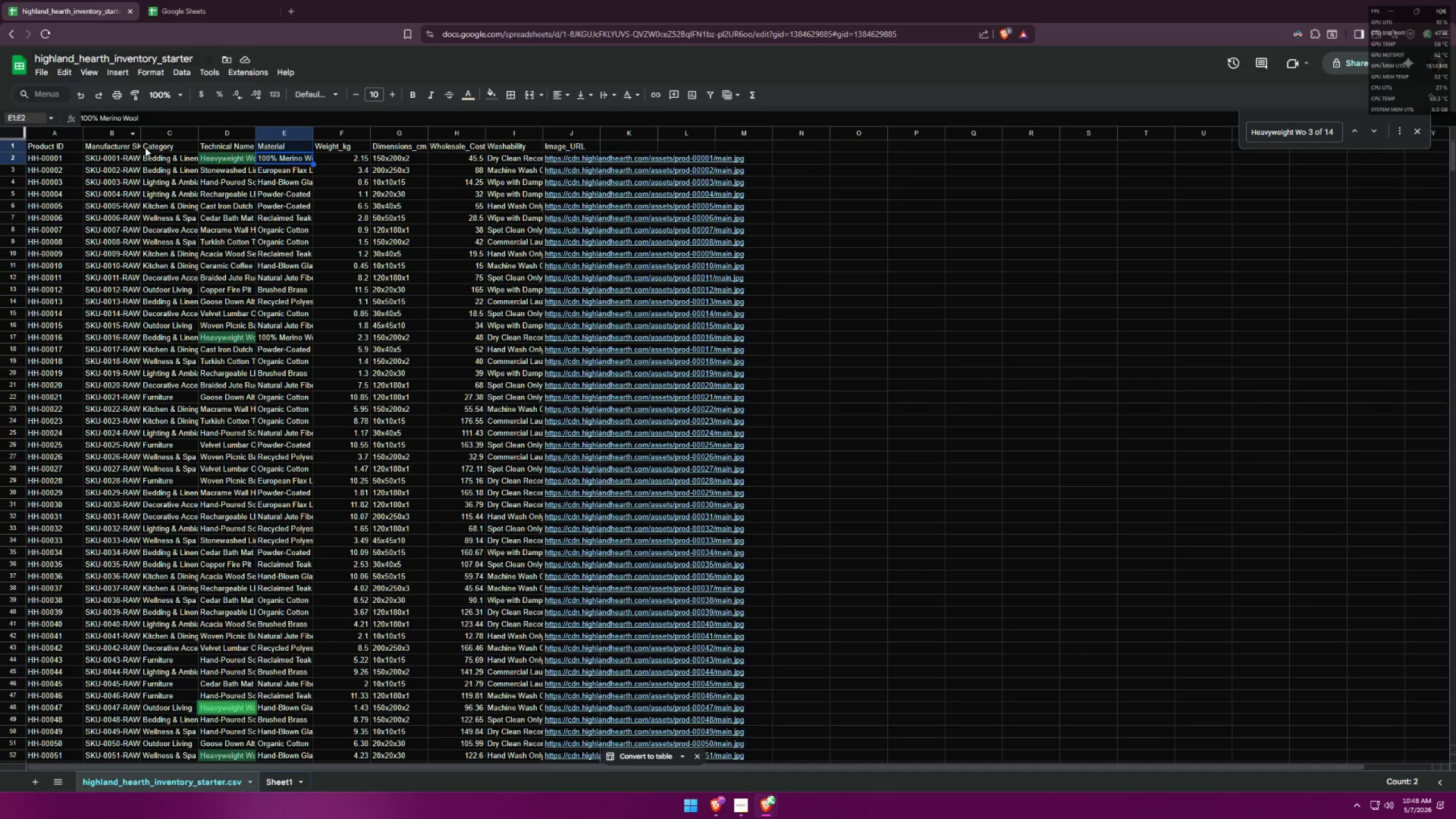 
key(Alt+AltLeft)
 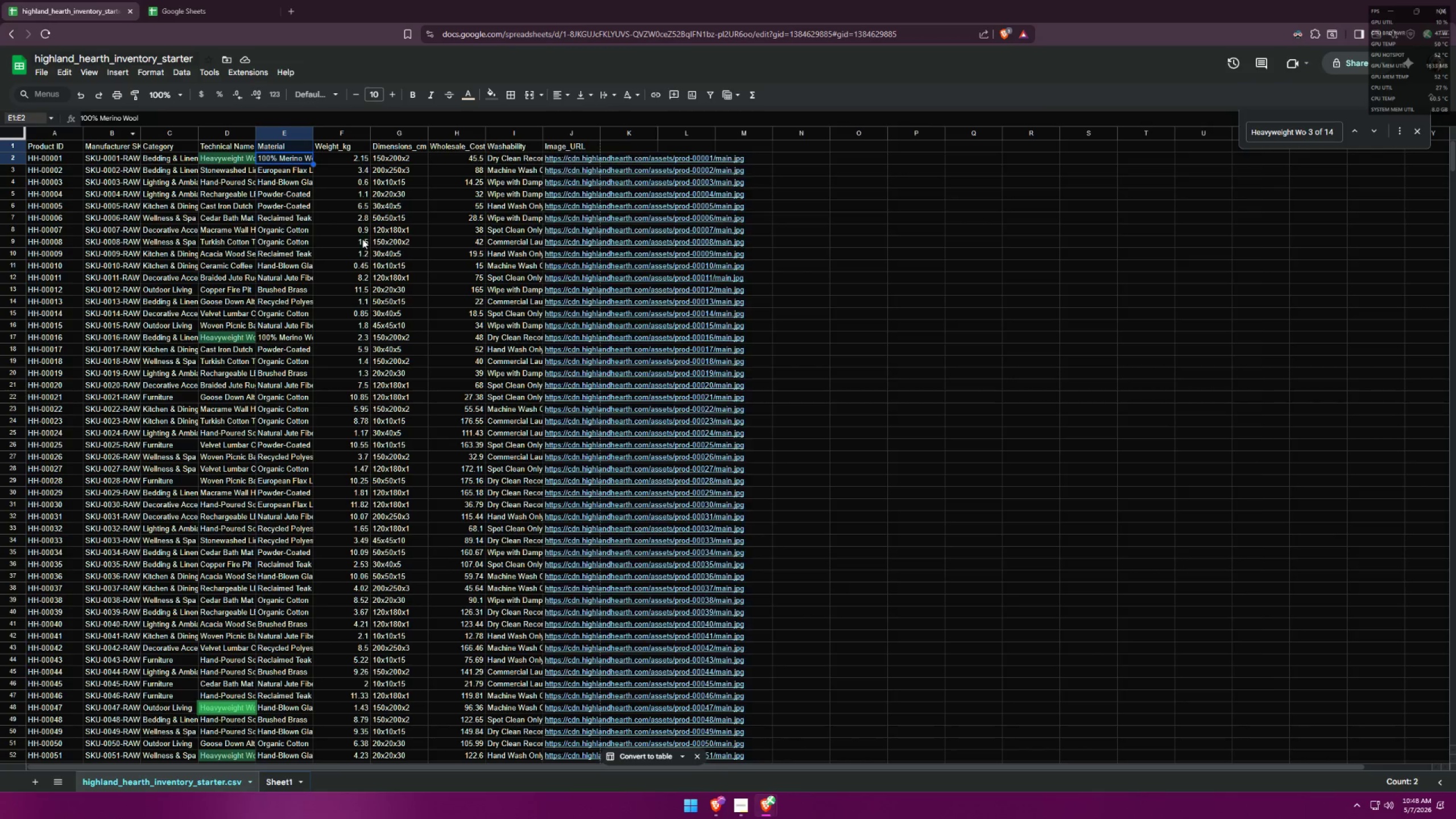 
key(Alt+Tab)
 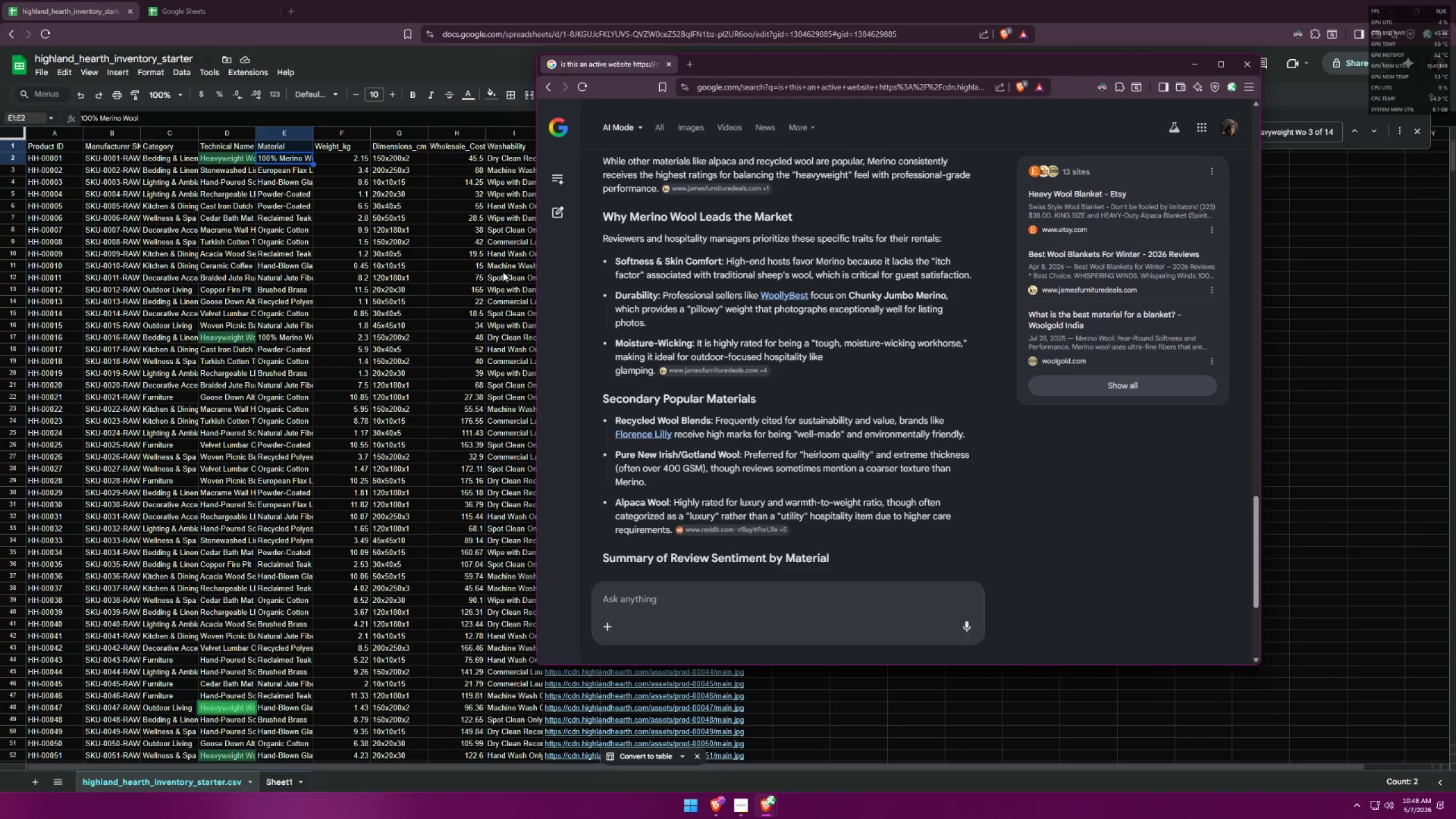 
scroll: coordinate [771, 401], scroll_direction: up, amount: 1.0
 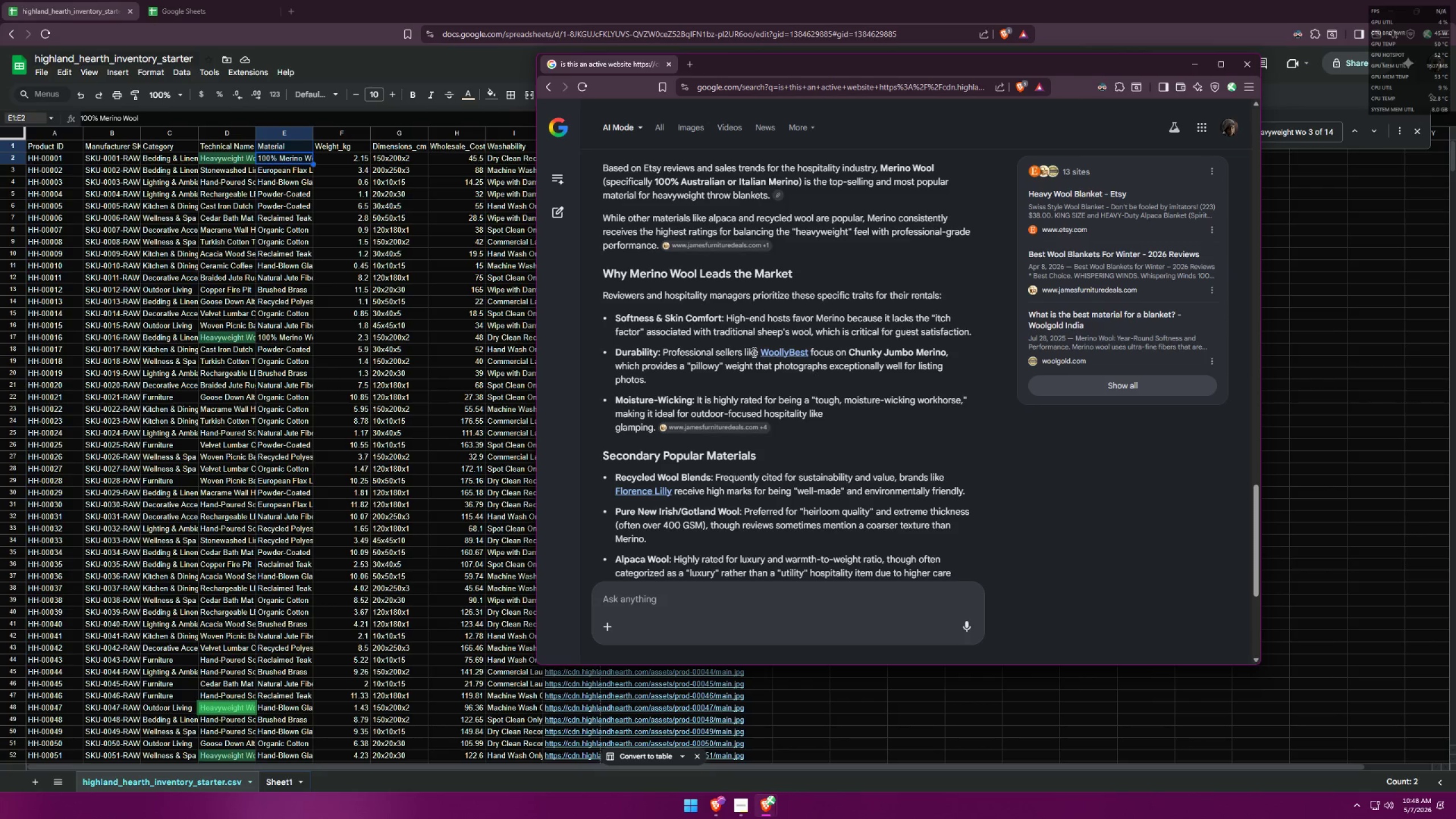 
wait(15.36)
 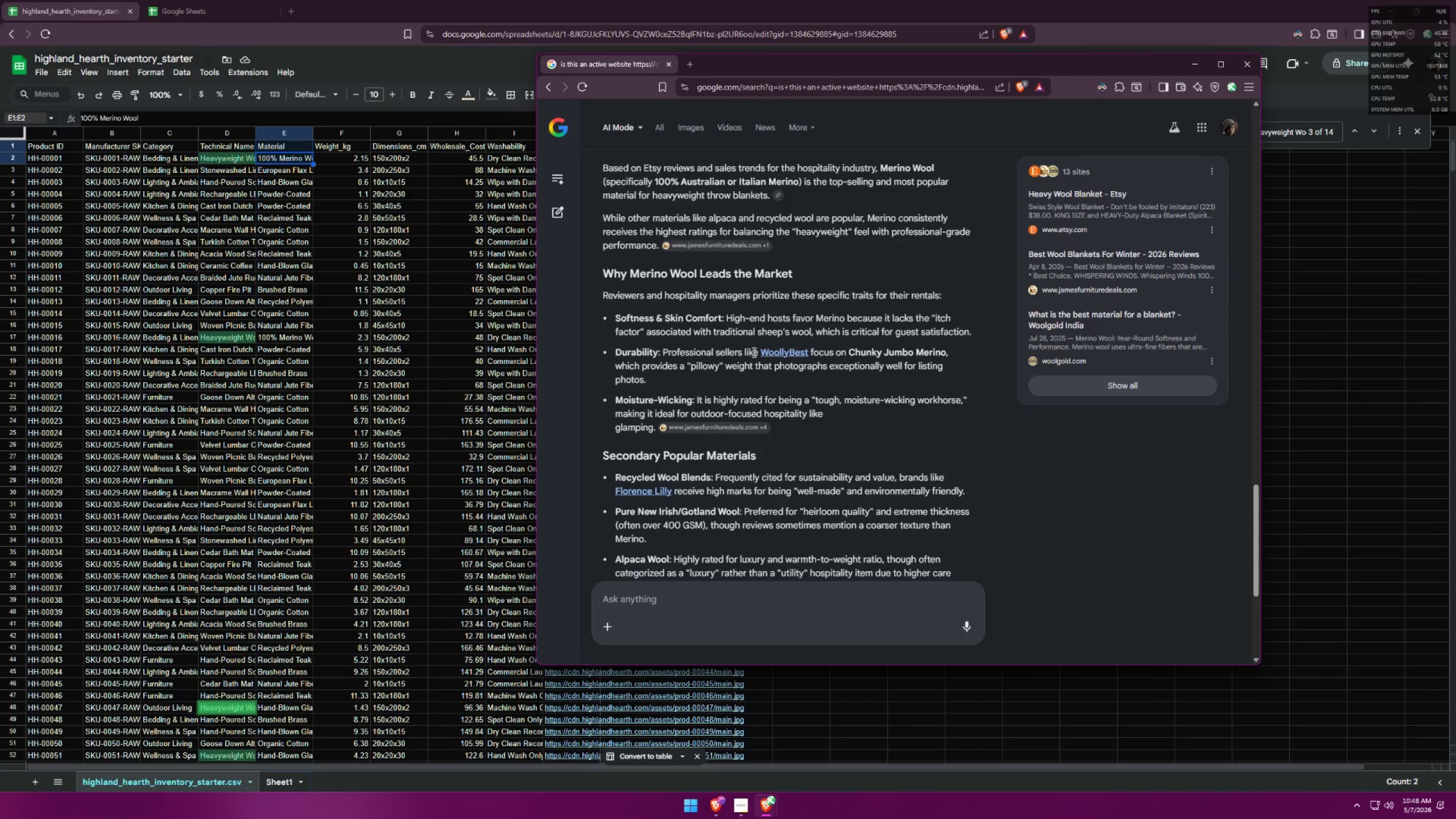 
scroll: coordinate [316, 423], scroll_direction: down, amount: 3.0
 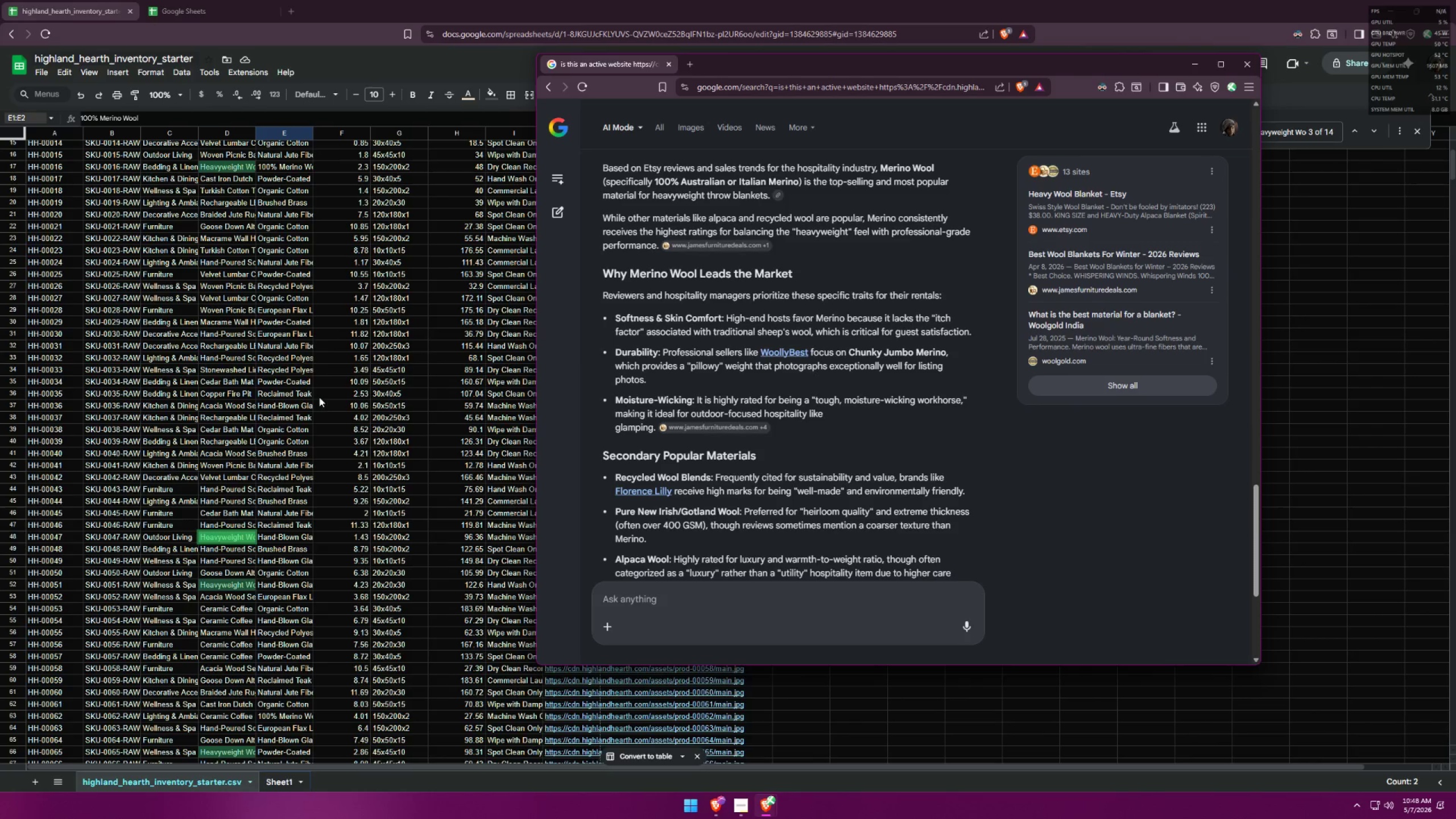 
scroll: coordinate [341, 379], scroll_direction: up, amount: 6.0
 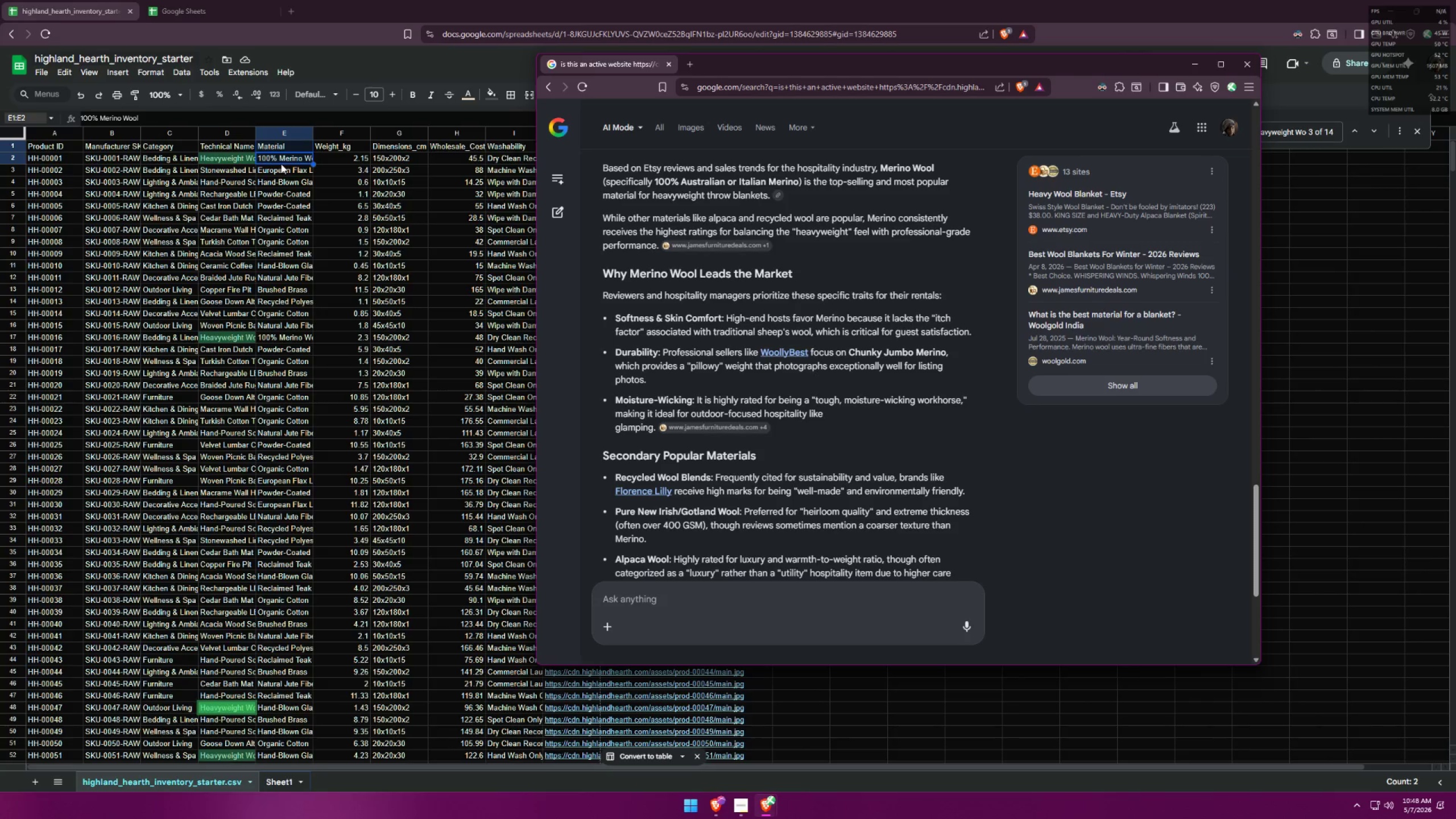 
left_click([283, 161])
 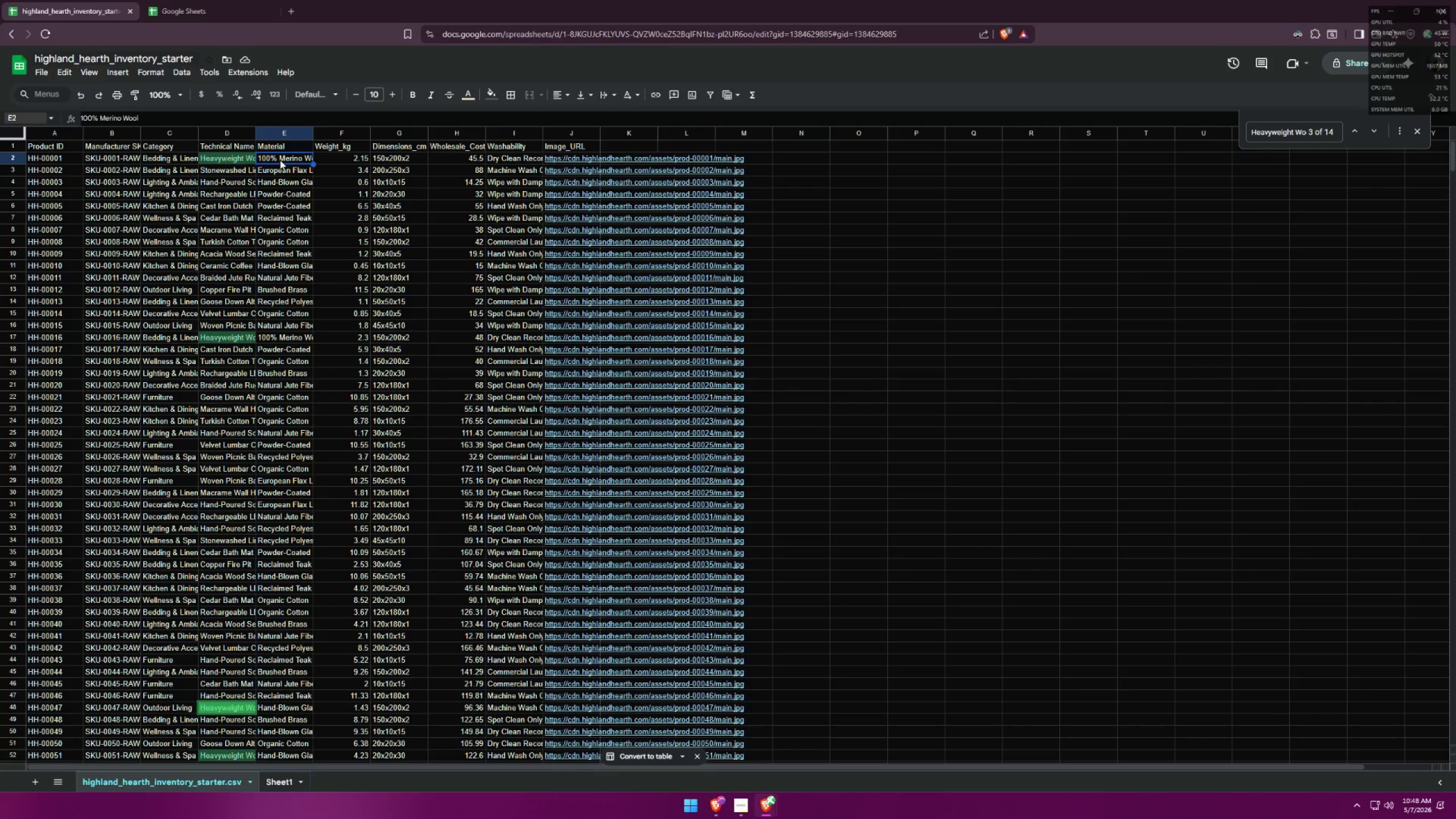 
key(Control+ControlLeft)
 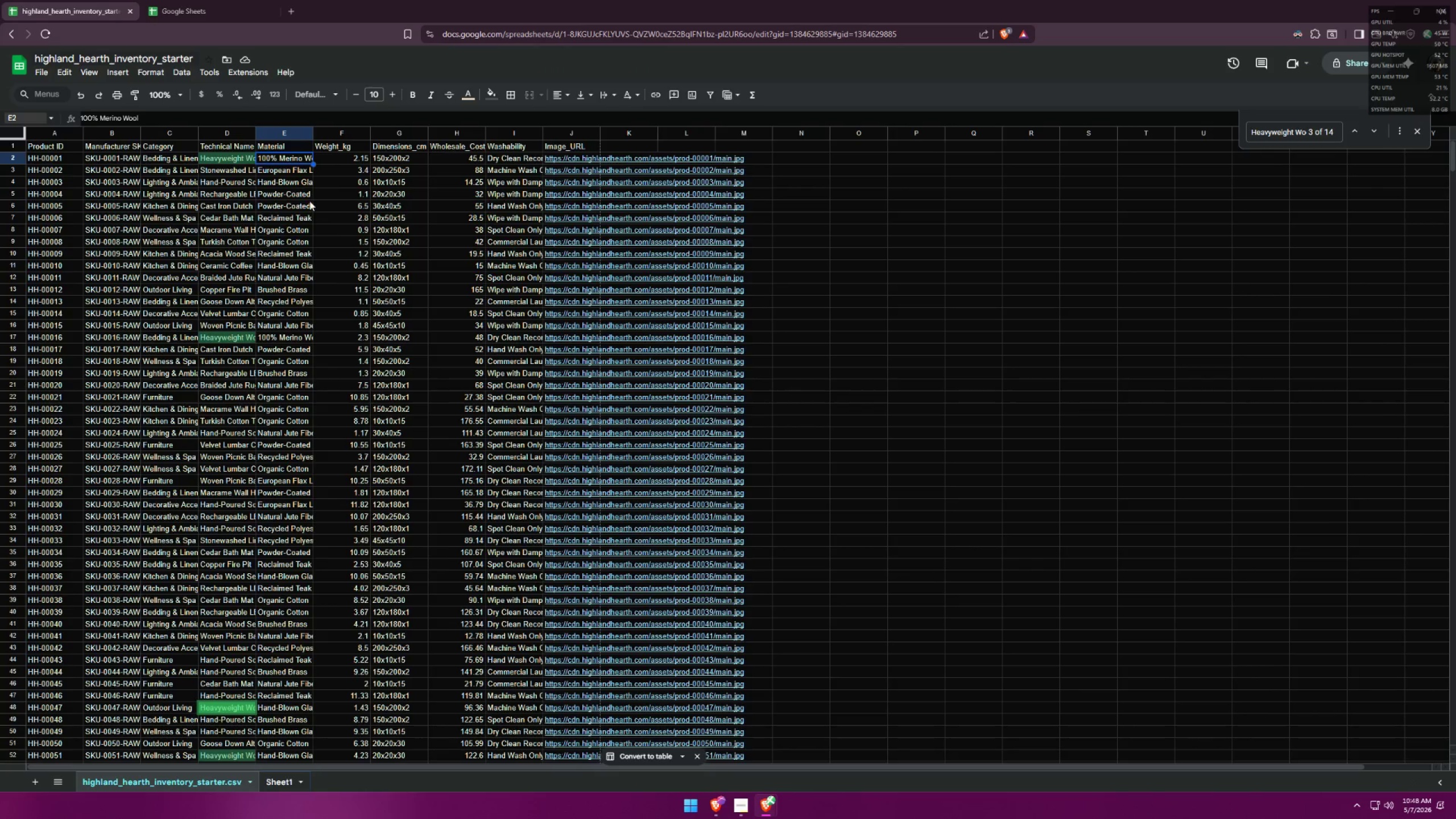 
key(Control+C)
 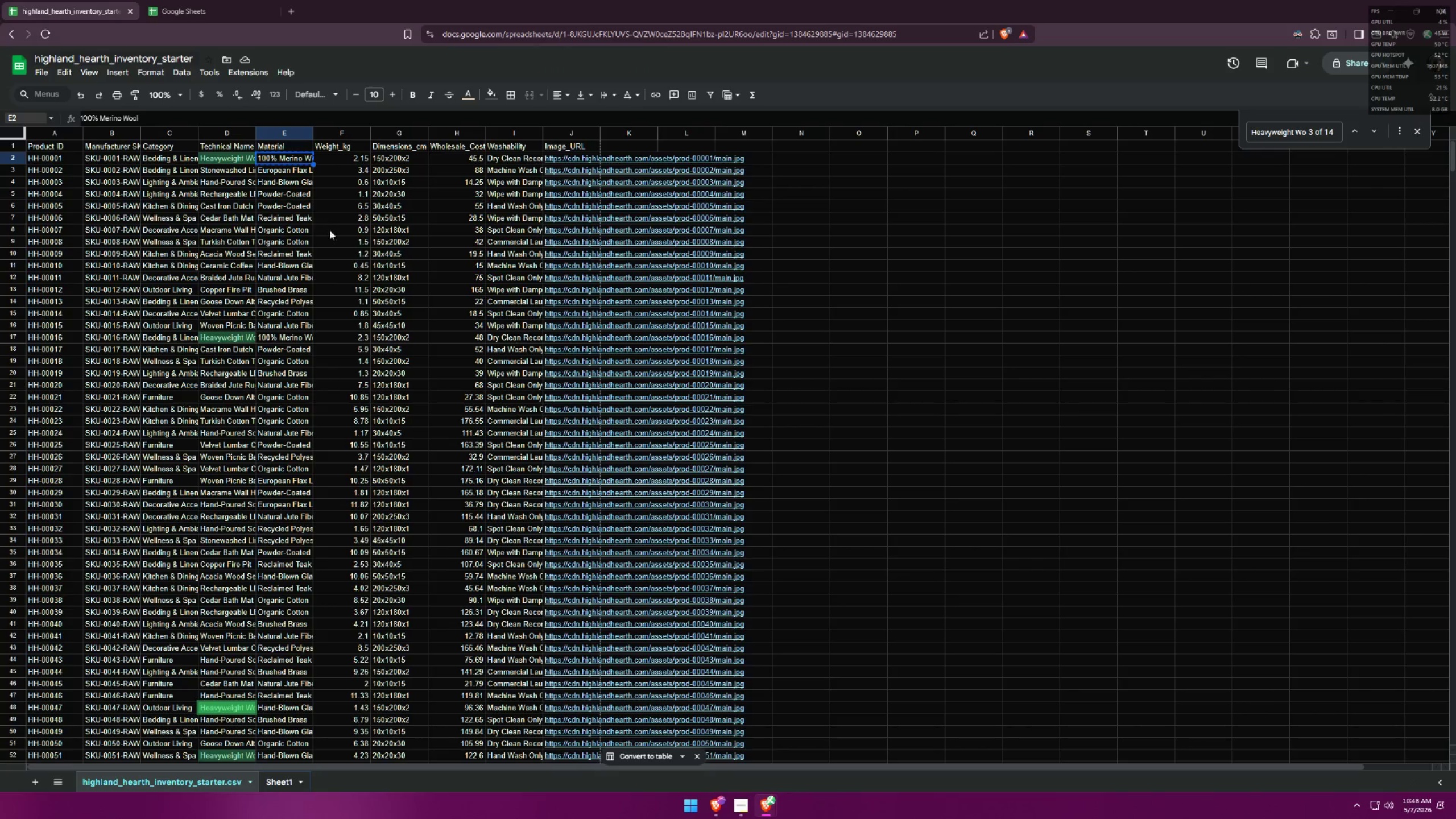 
key(Alt+AltLeft)
 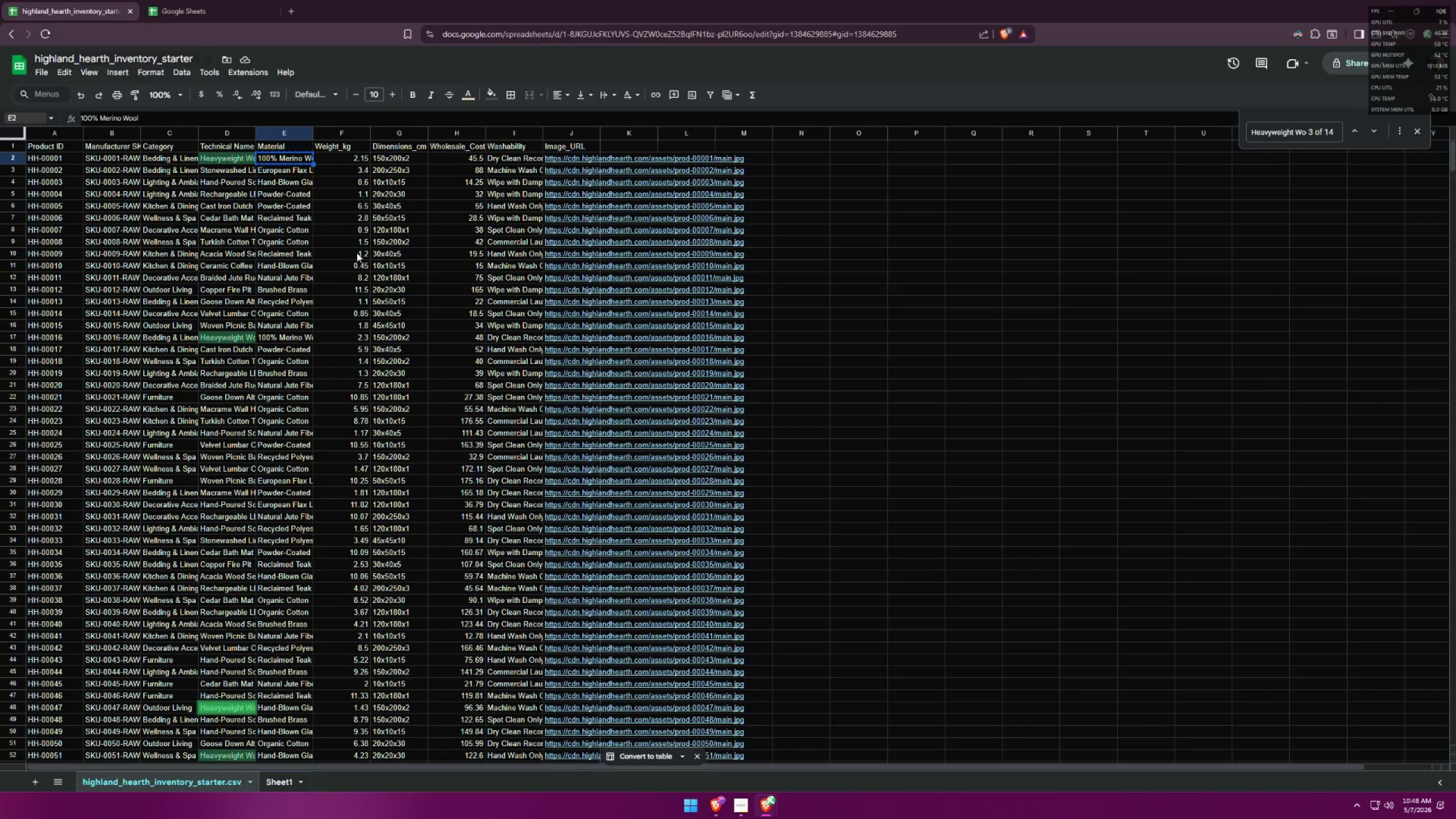 
key(Alt+Tab)
 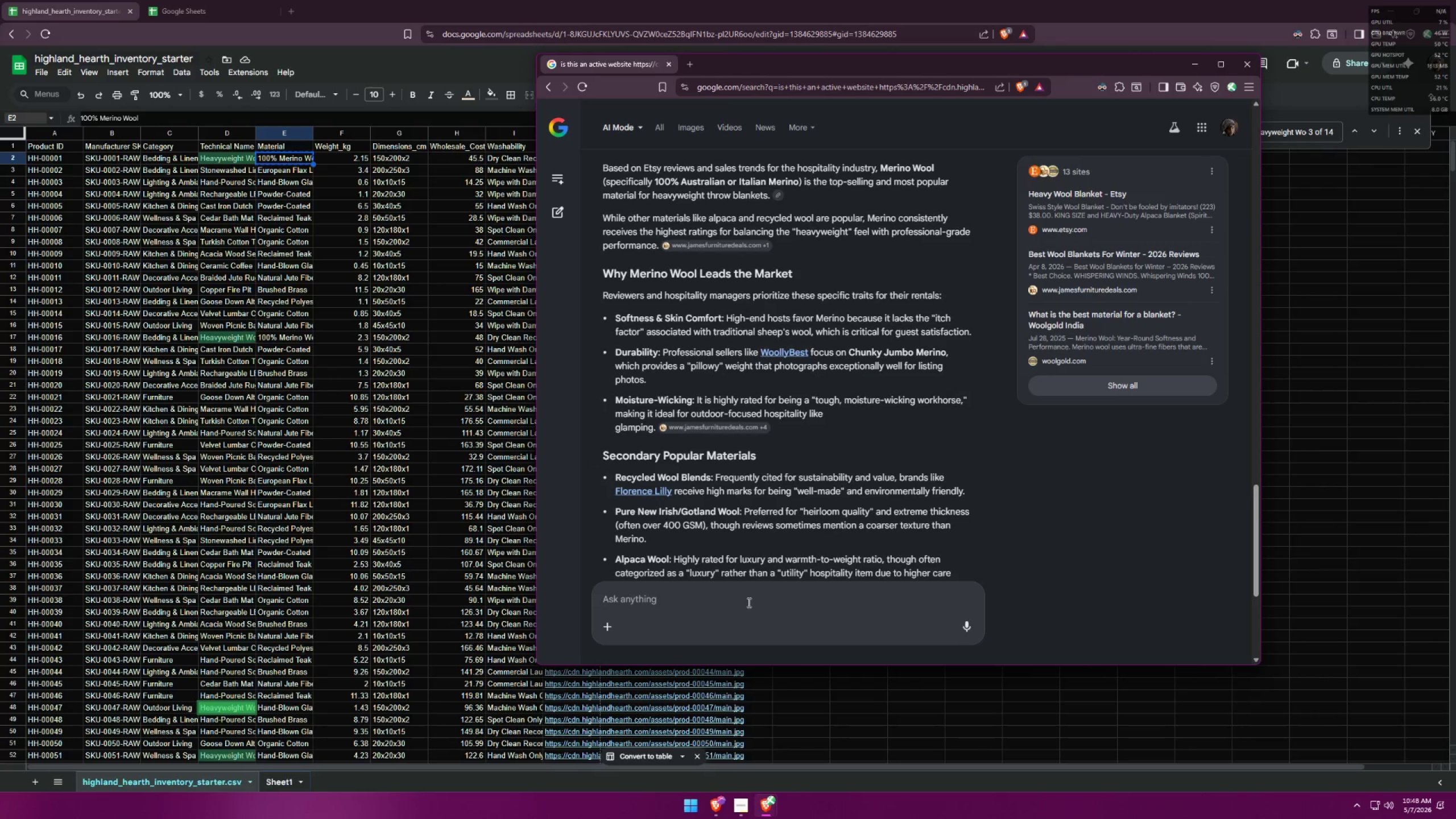 
left_click([747, 596])
 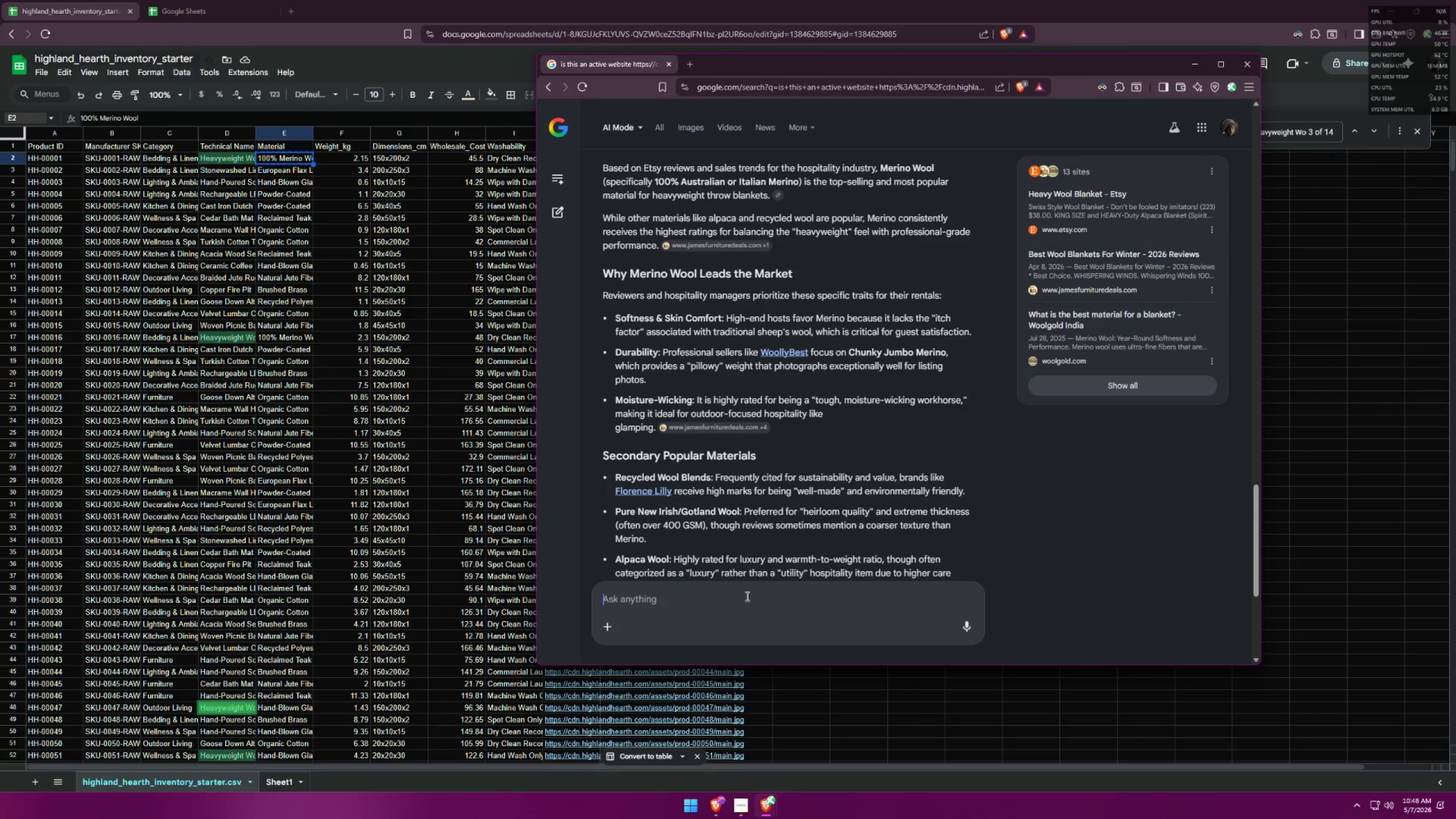 
type(btwe)
key(Backspace)
key(Backspace)
key(Backspace)
type(etween these 4 wi)
key(Backspace)
type(hich 2 are po)
key(Backspace)
key(Backspace)
 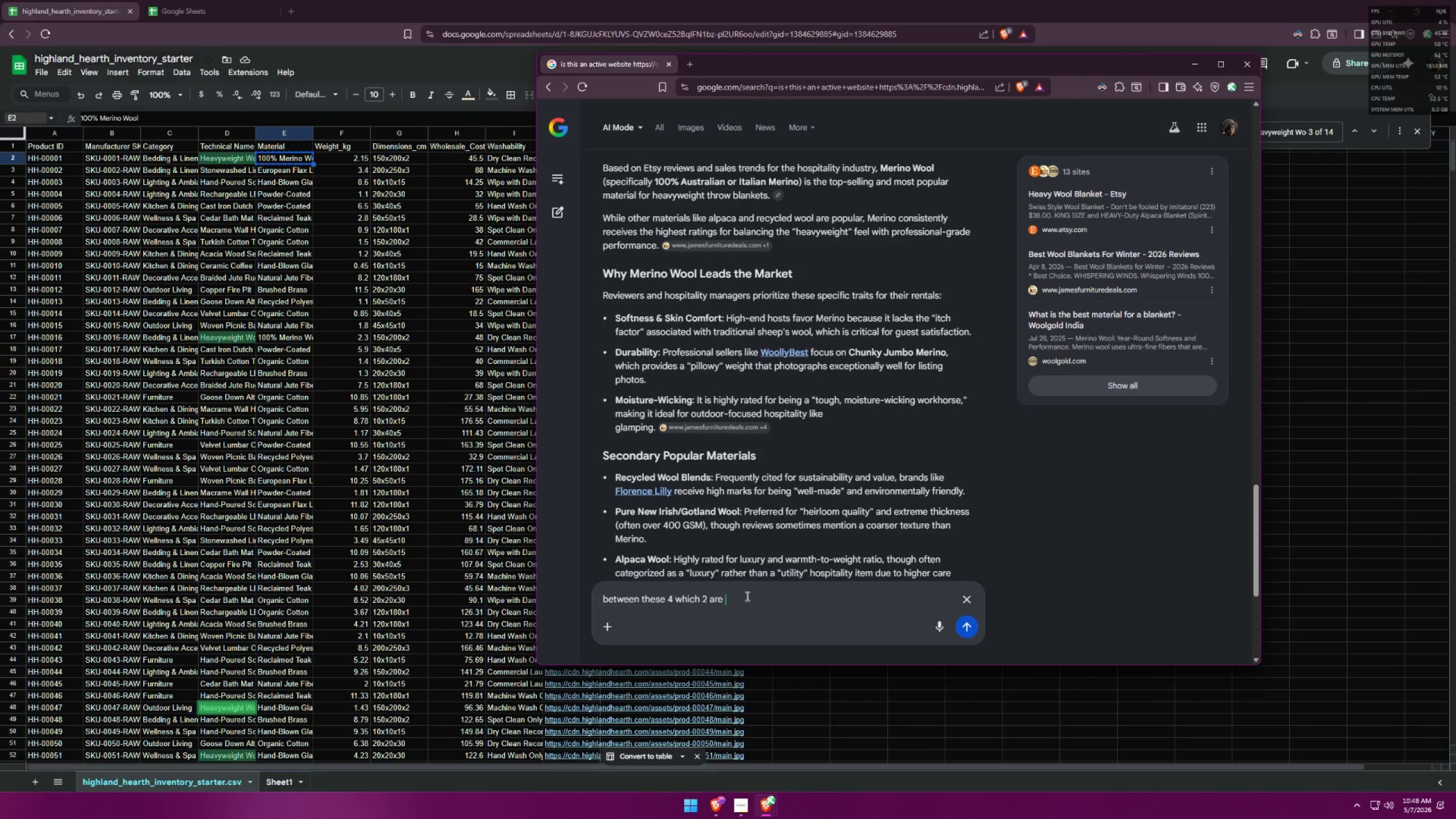 
wait(5.55)
 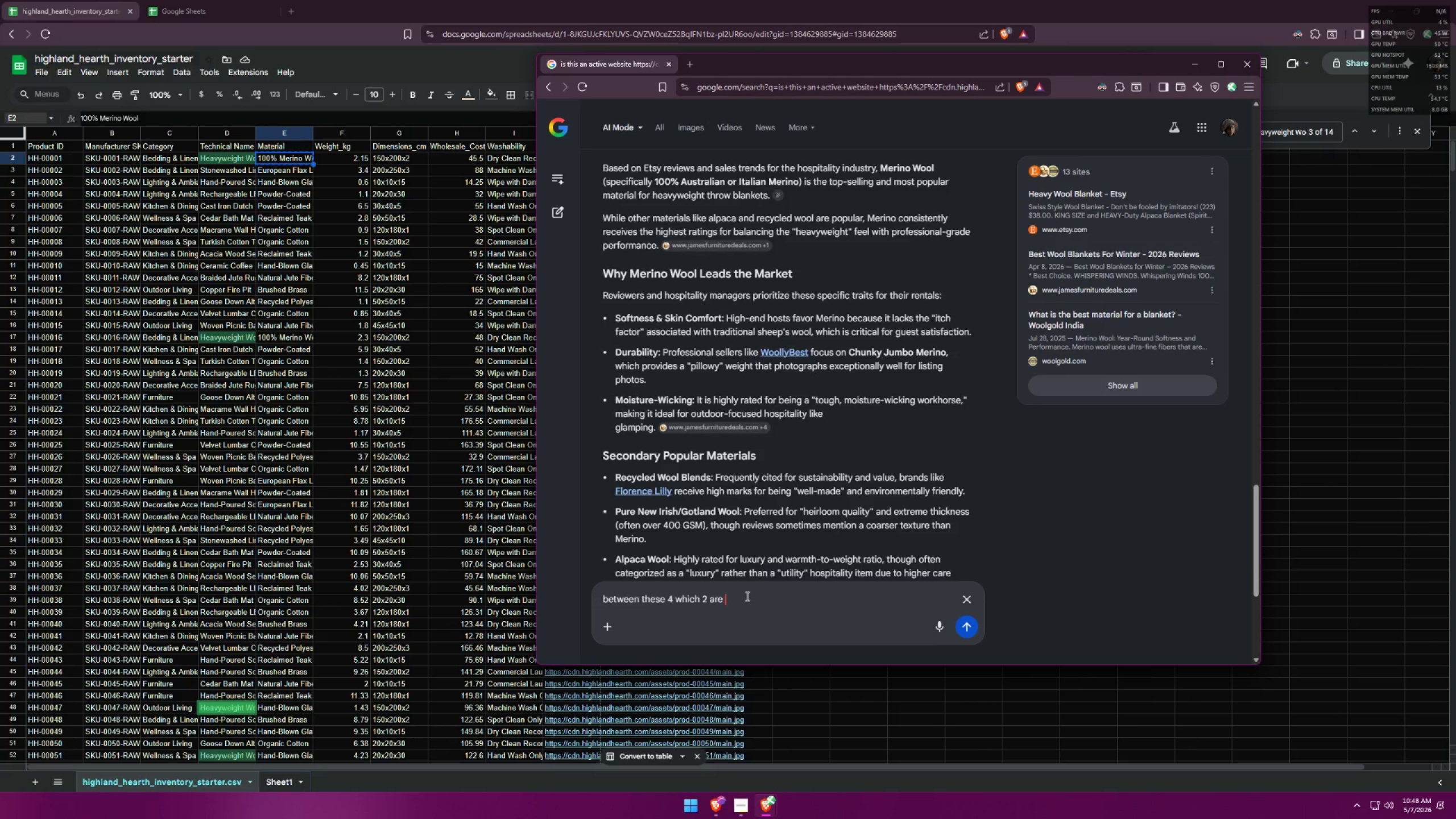 
type(etsy top items for )
 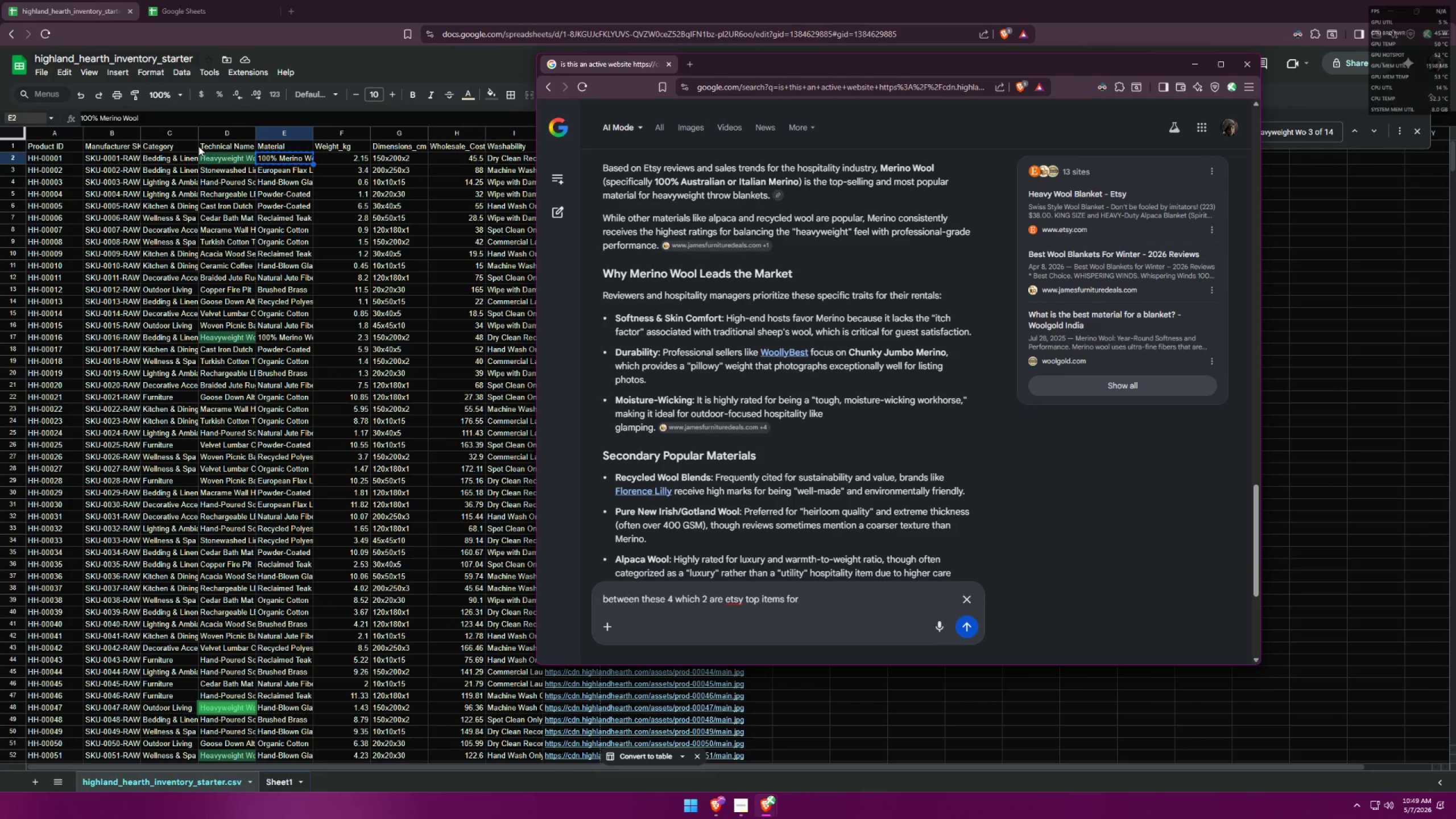 
left_click([217, 159])
 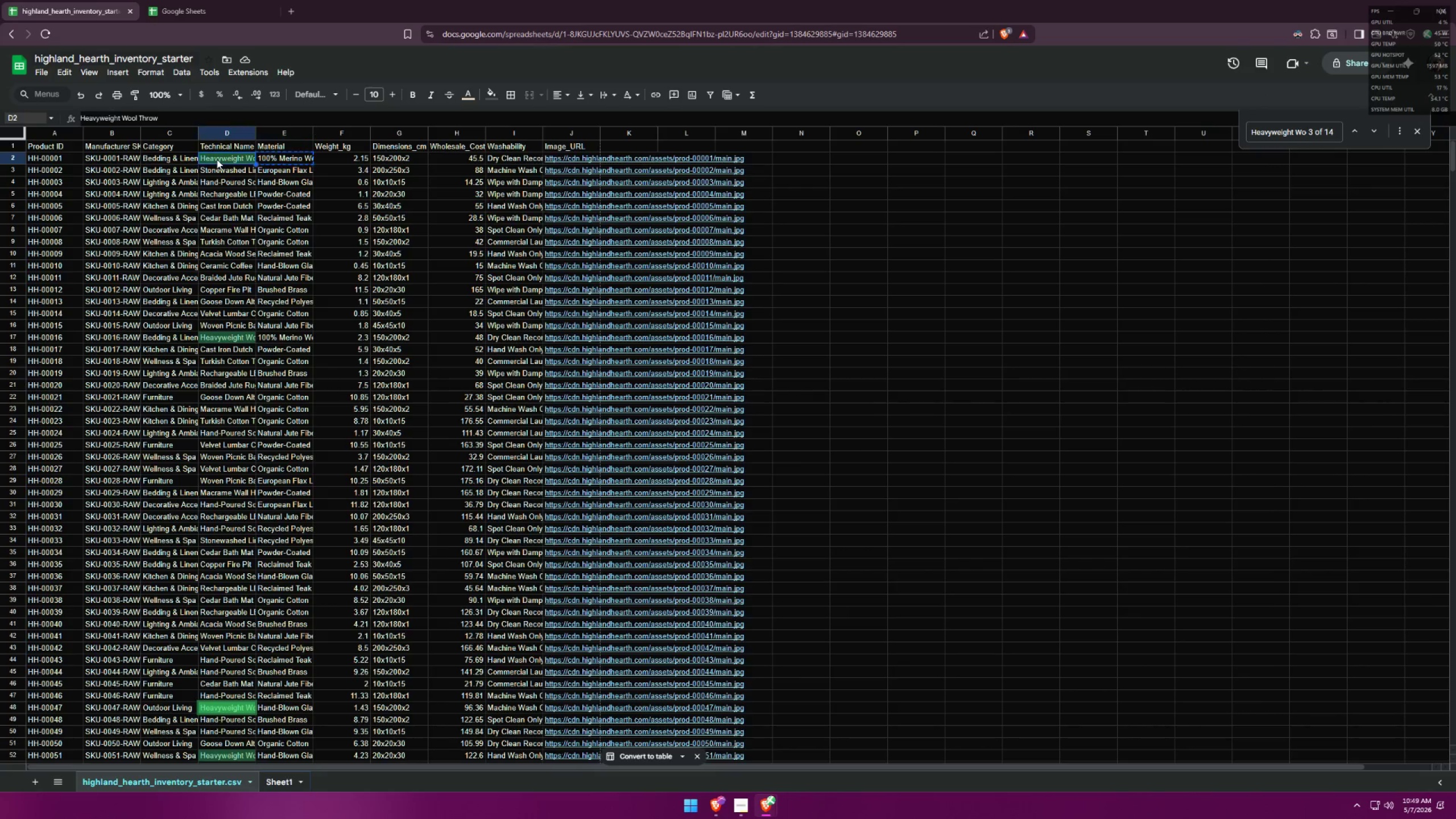 
key(Control+ControlLeft)
 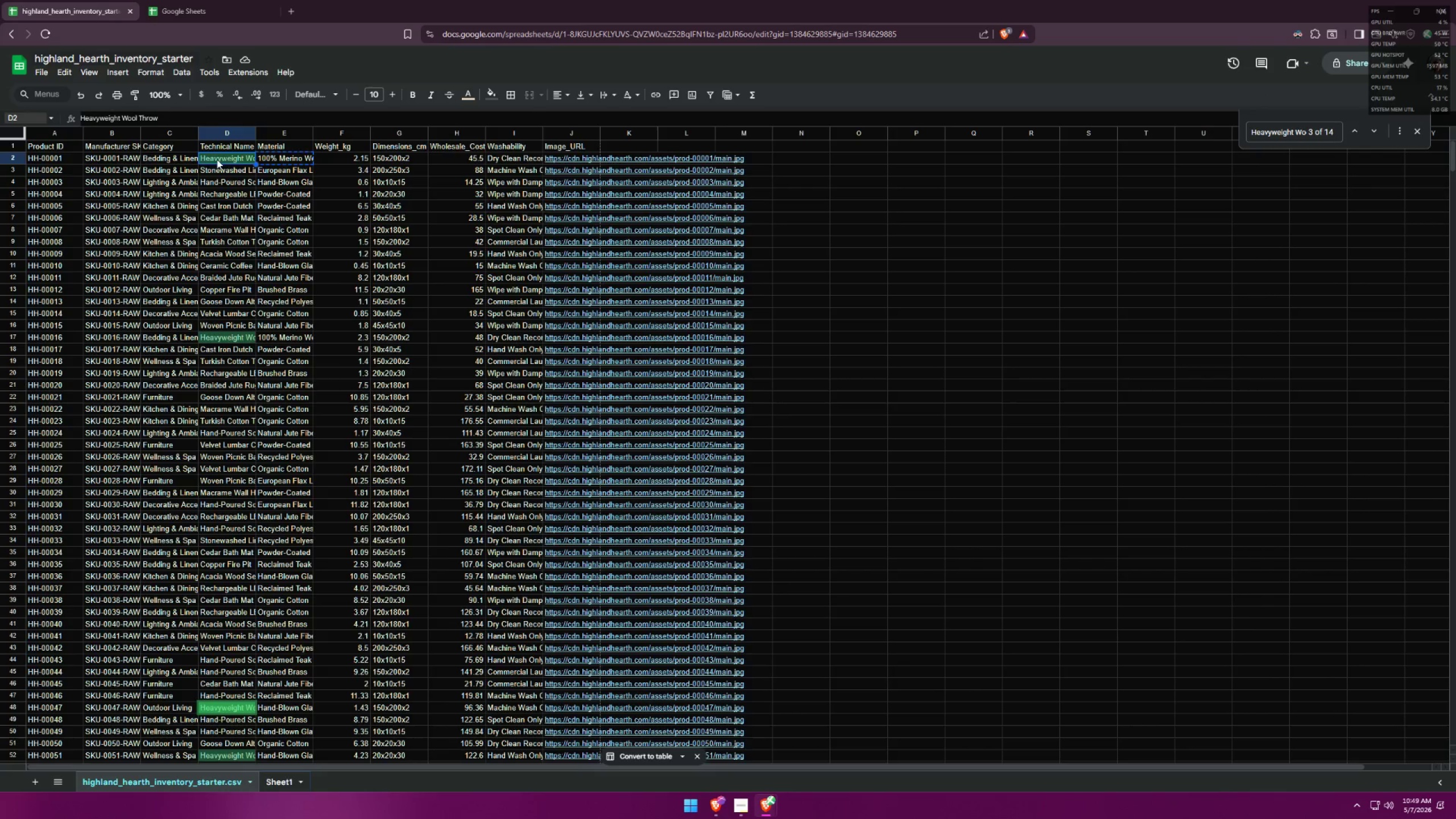 
key(Control+C)
 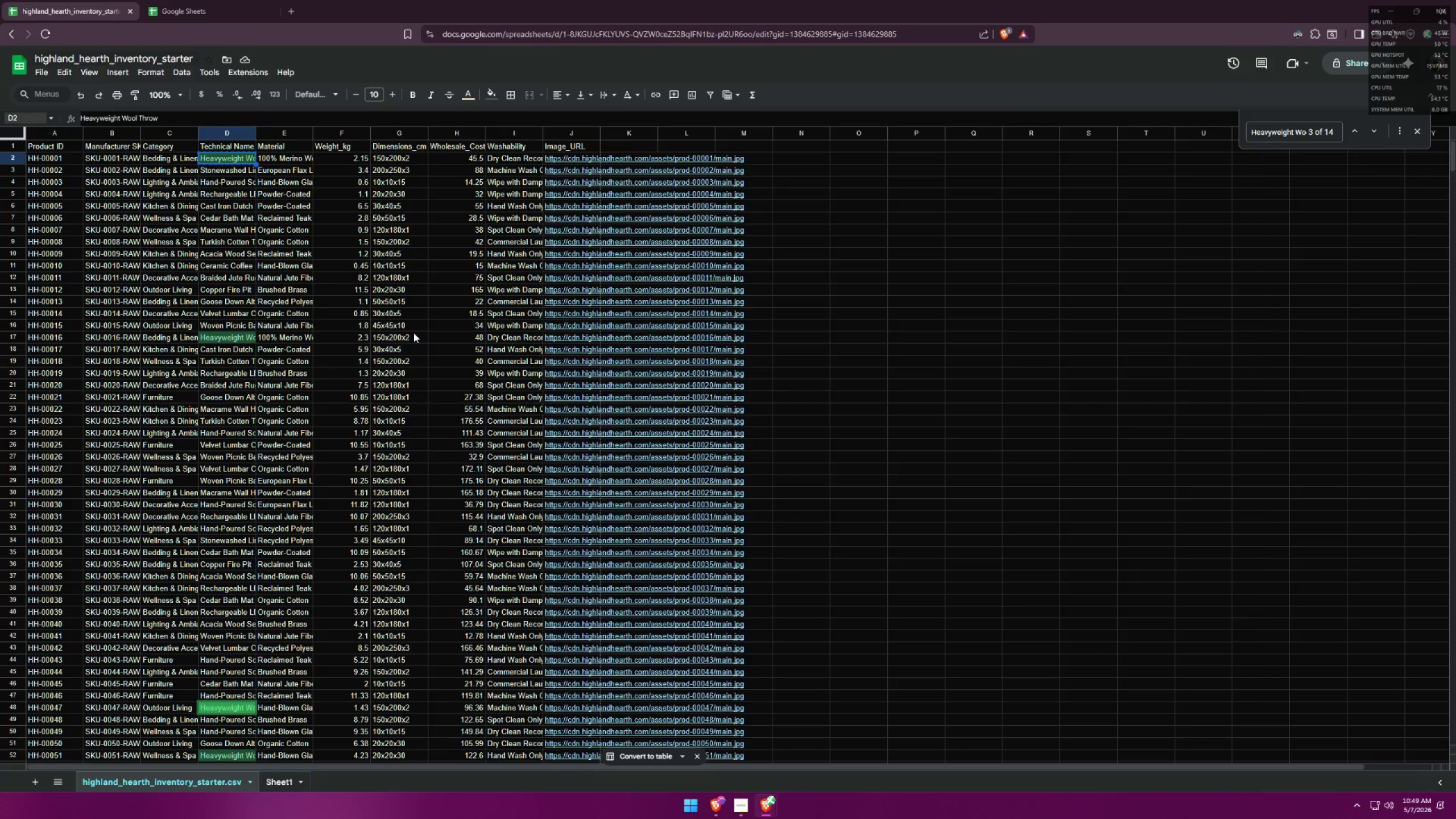 
key(Alt+AltLeft)
 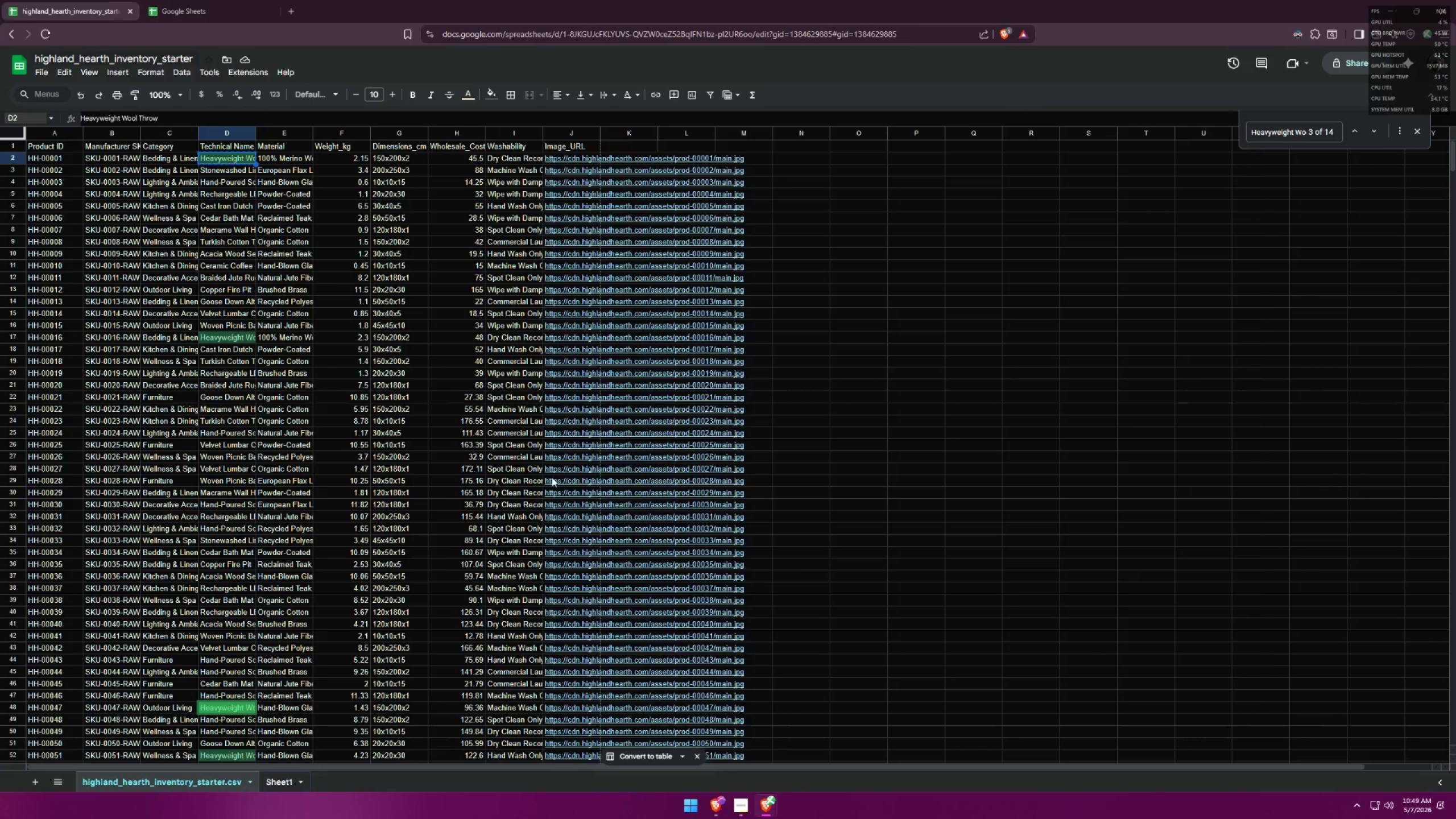 
key(Alt+Tab)
 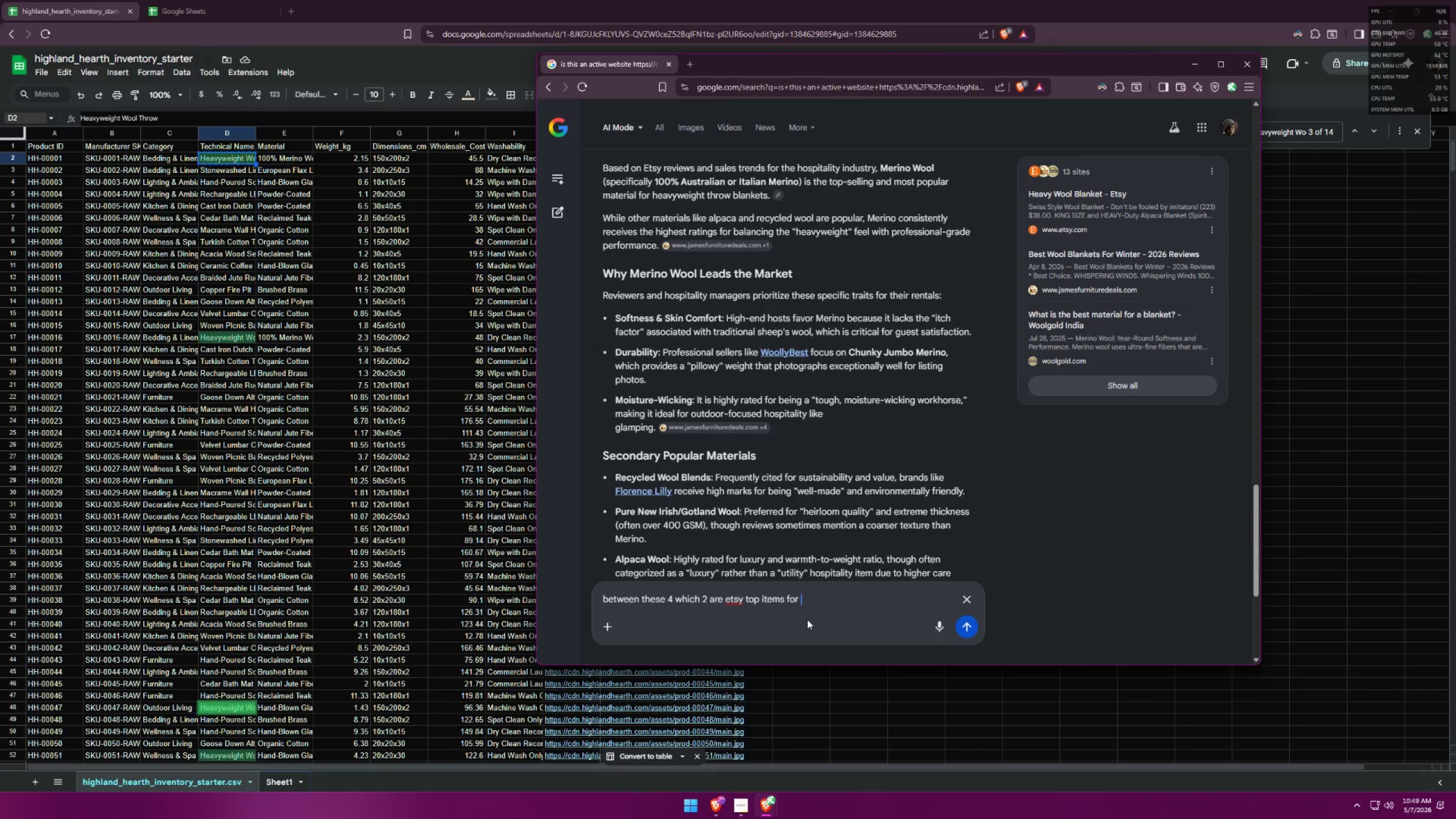 
left_click([839, 601])
 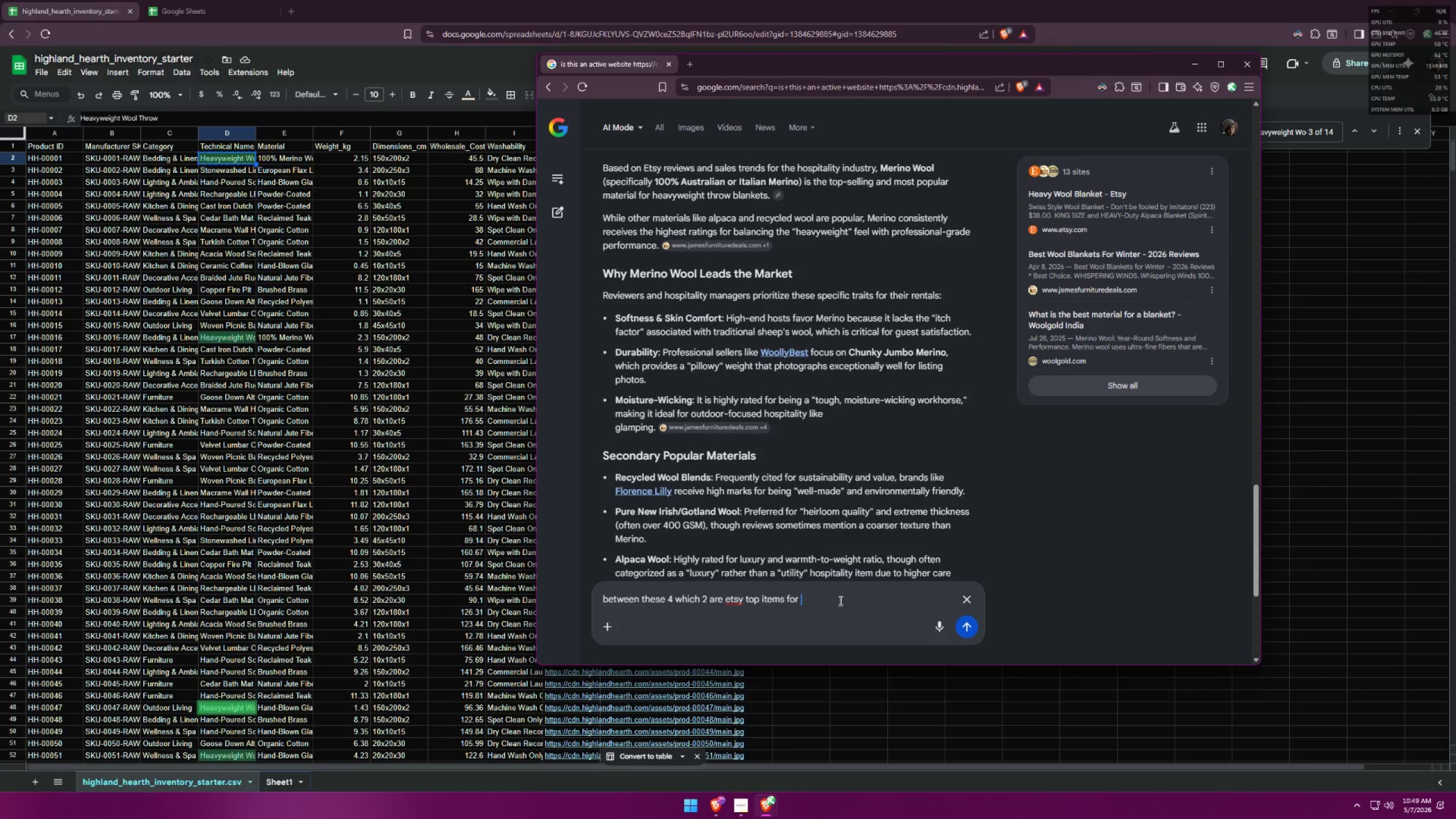 
key(Control+ControlLeft)
 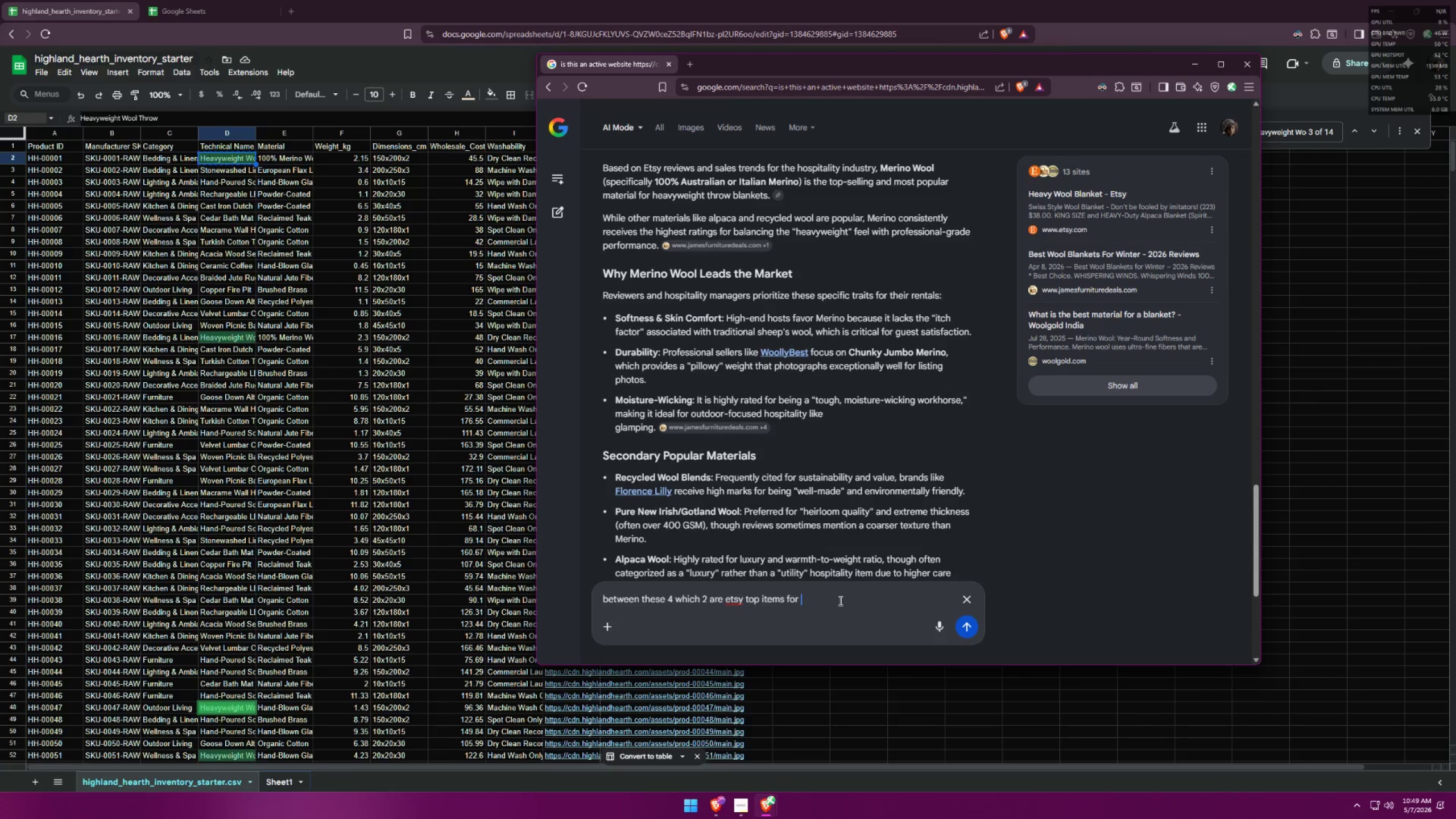 
key(Control+V)
 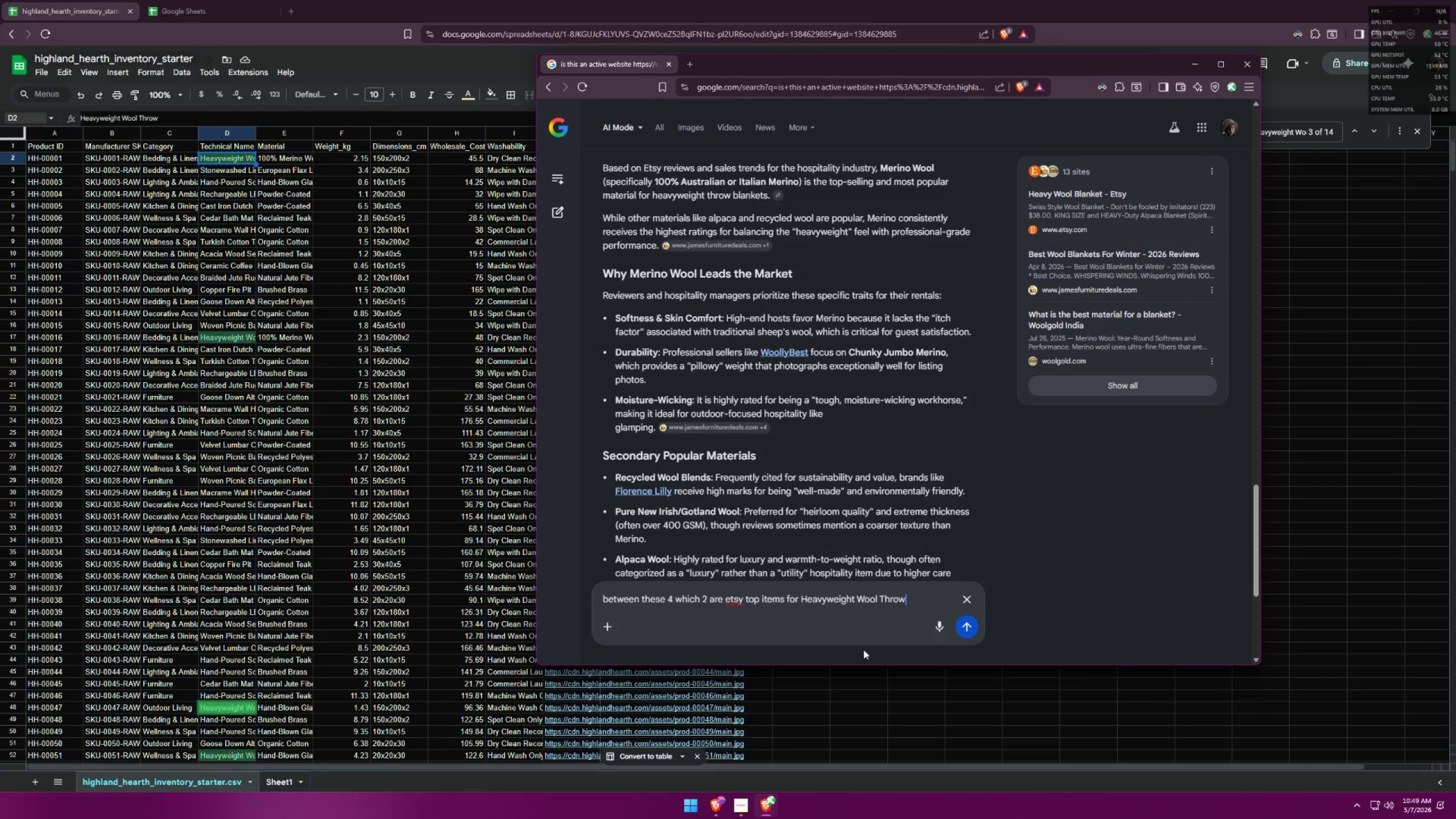 
key(Shift+ShiftRight)
 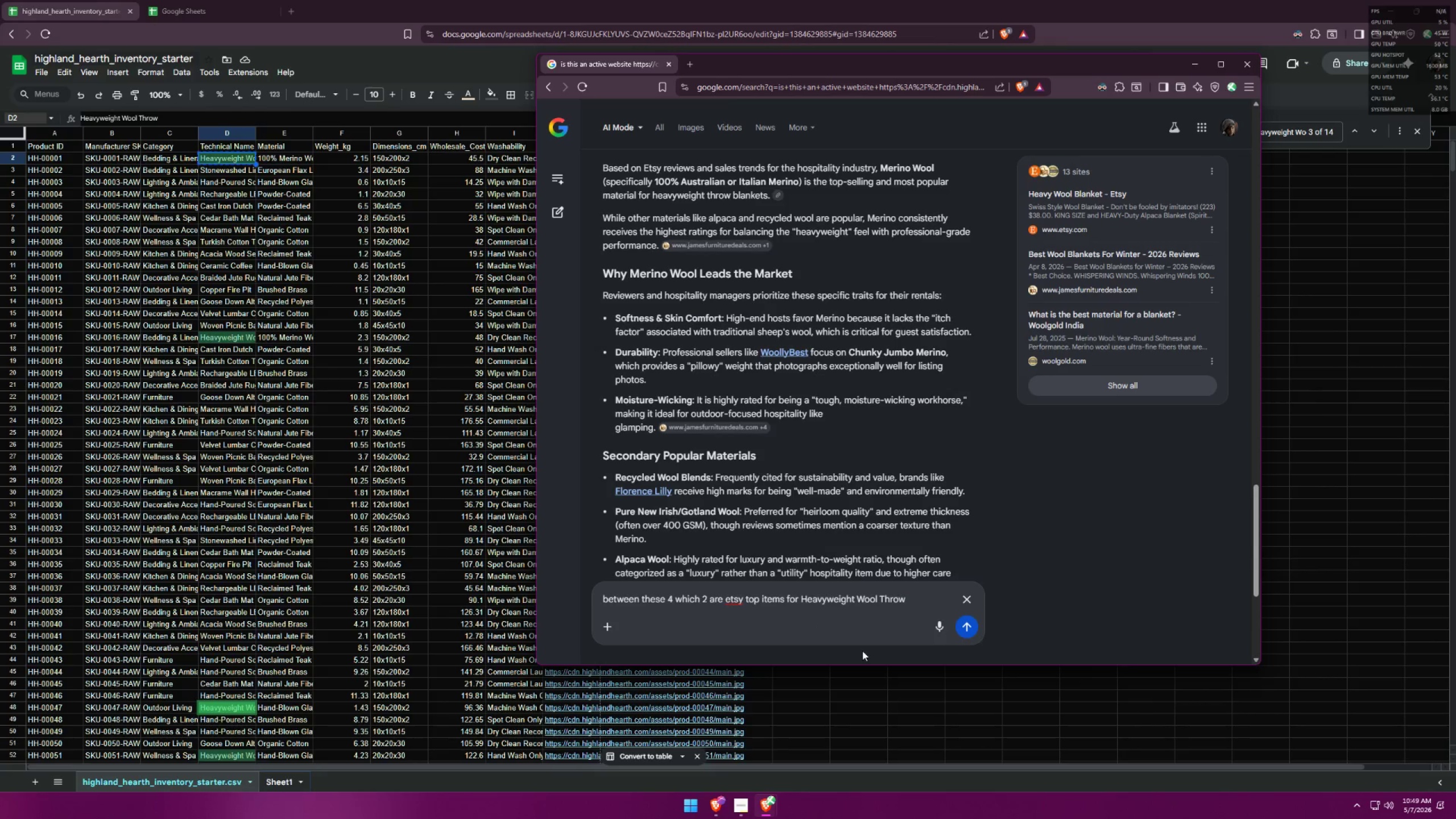 
key(Shift+Slash)
 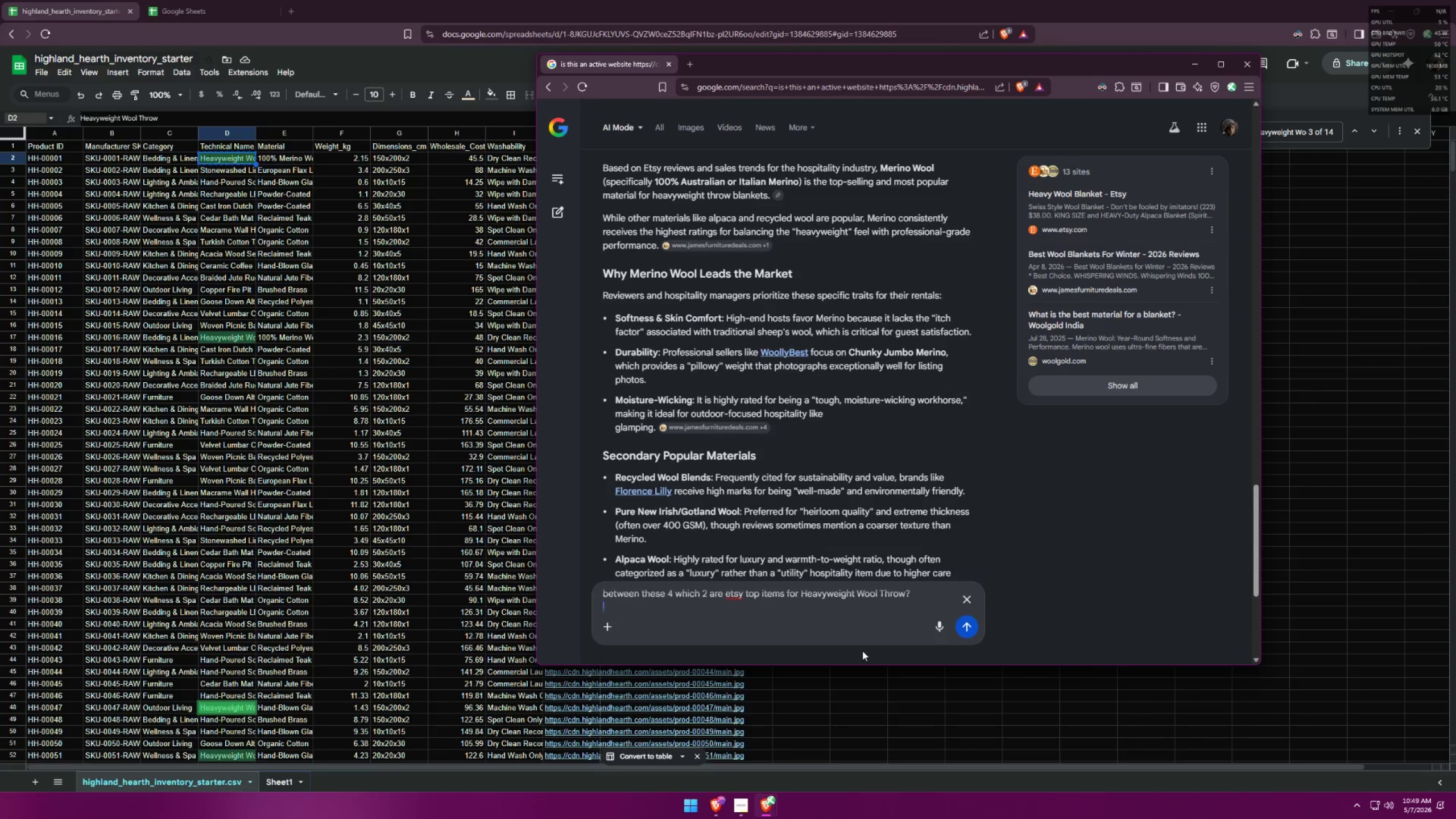 
key(Shift+Enter)
 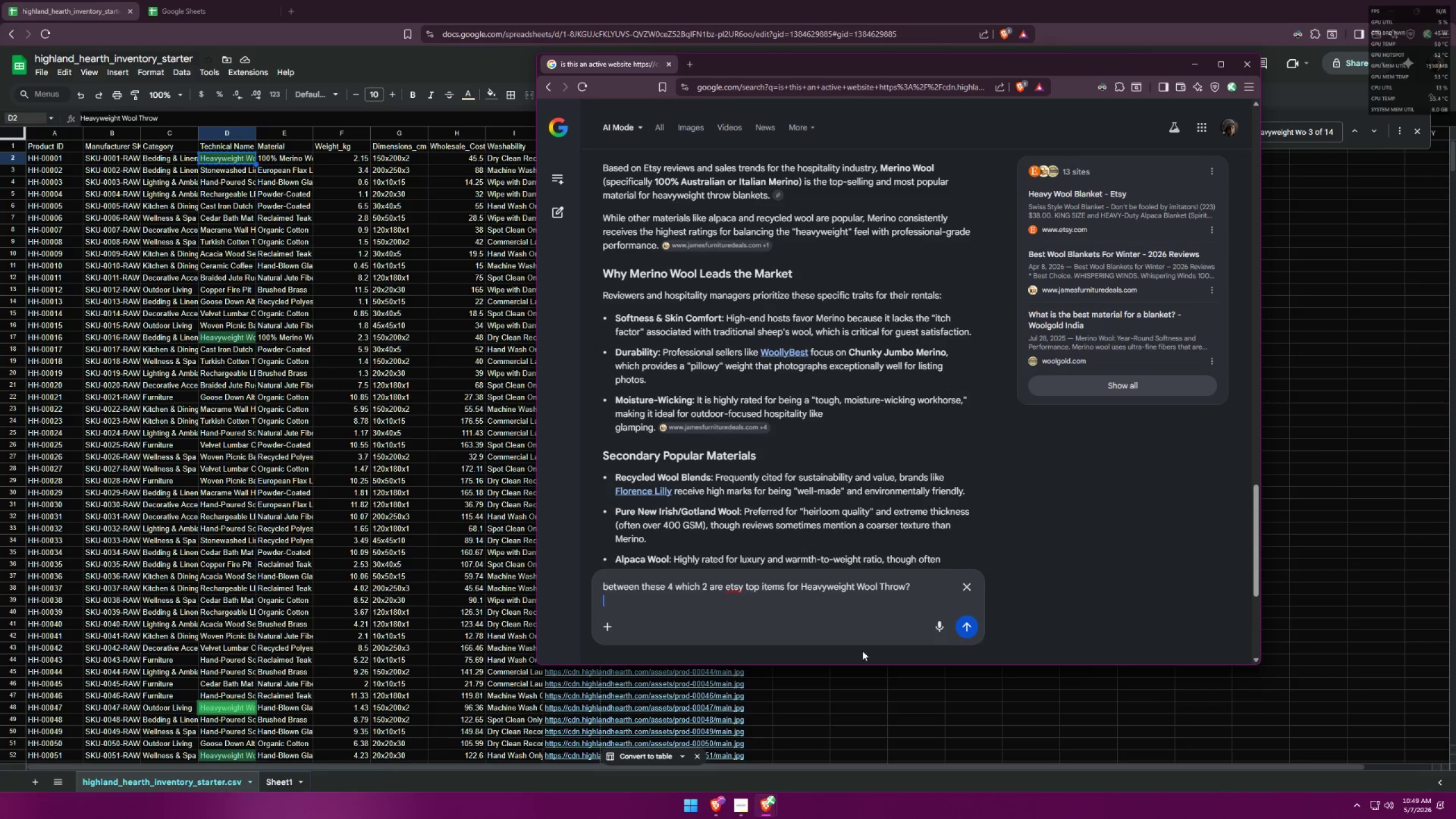 
key(Shift+Enter)
 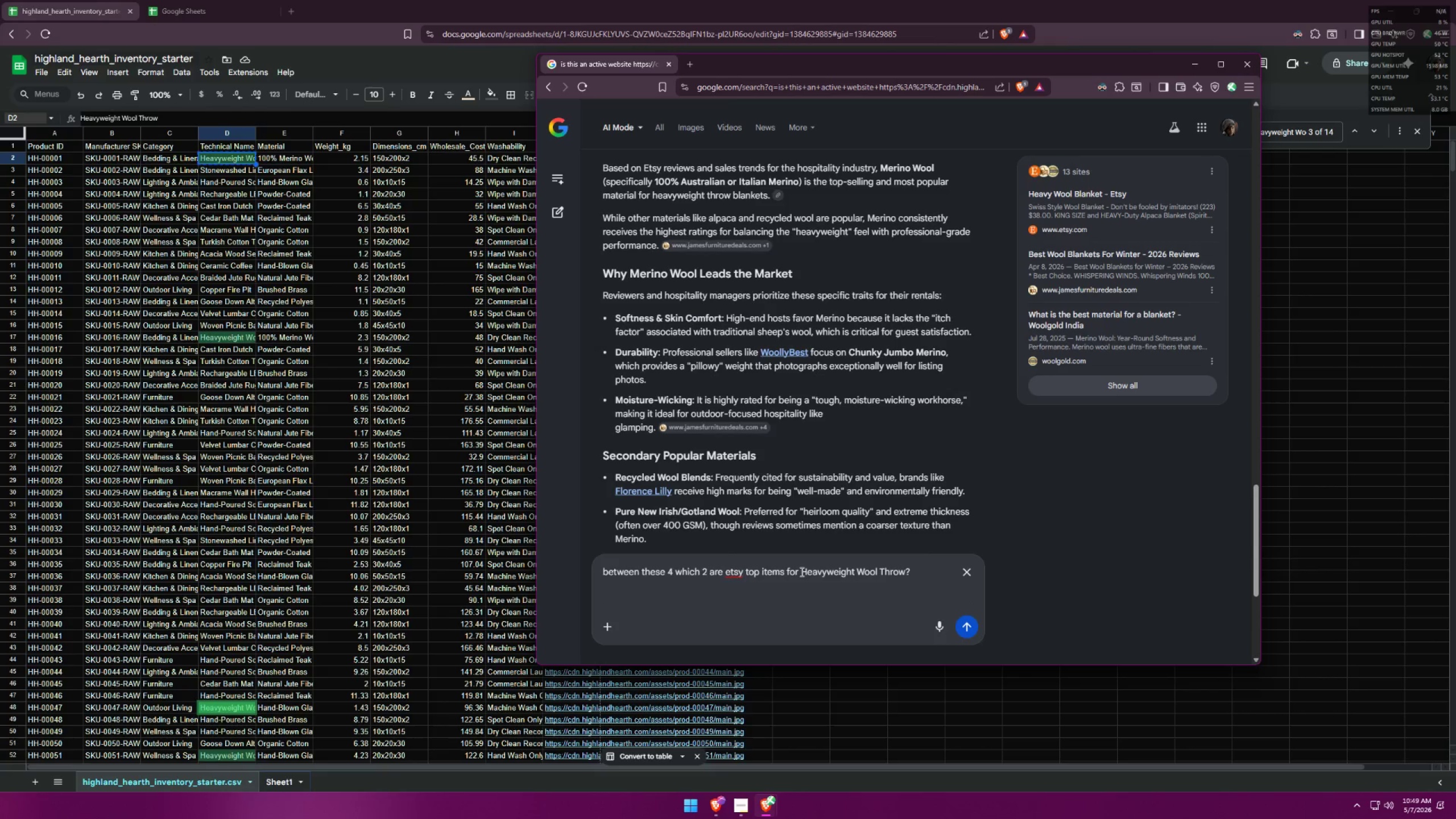 
double_click([786, 574])
 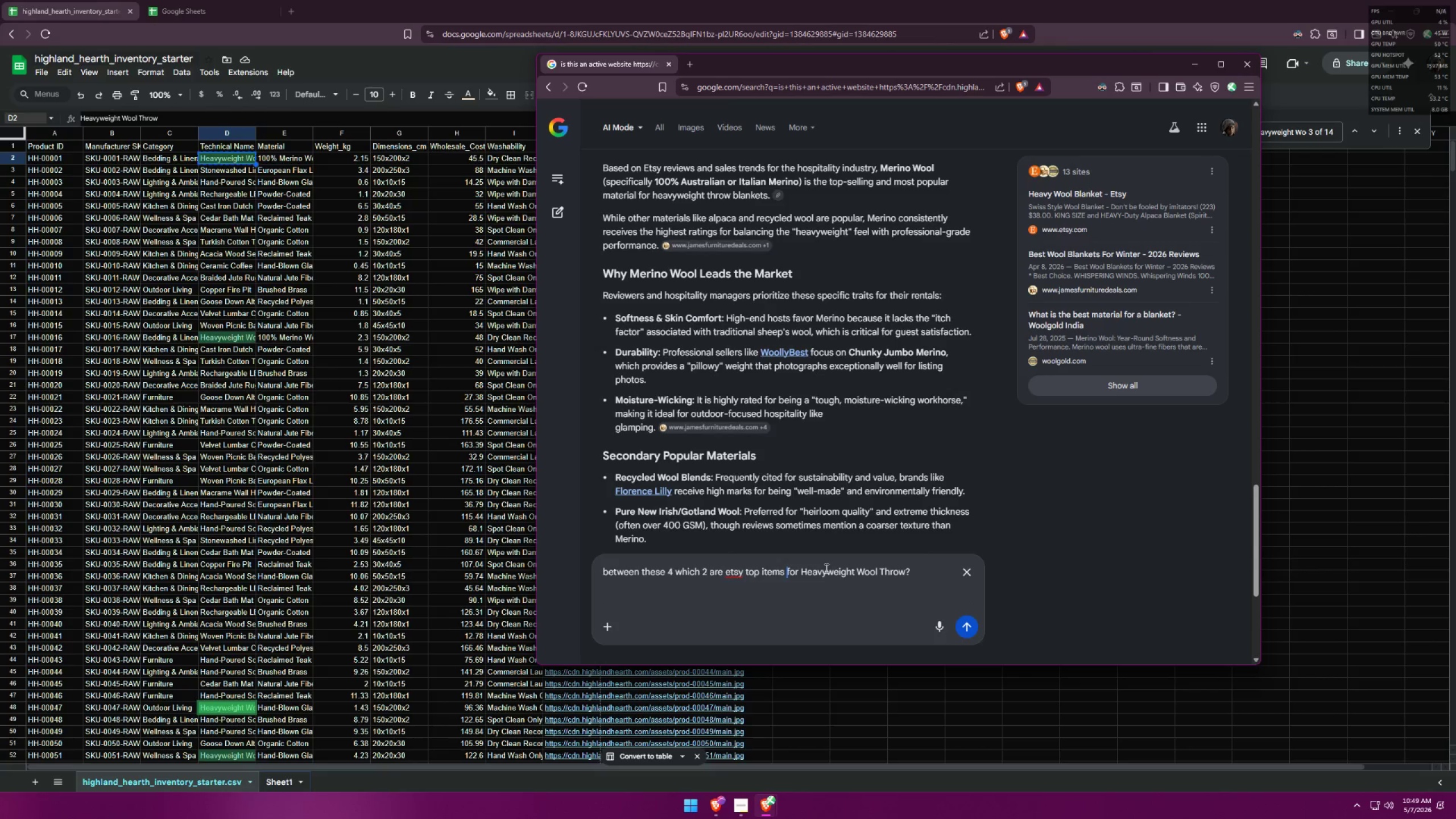 
type( material )
 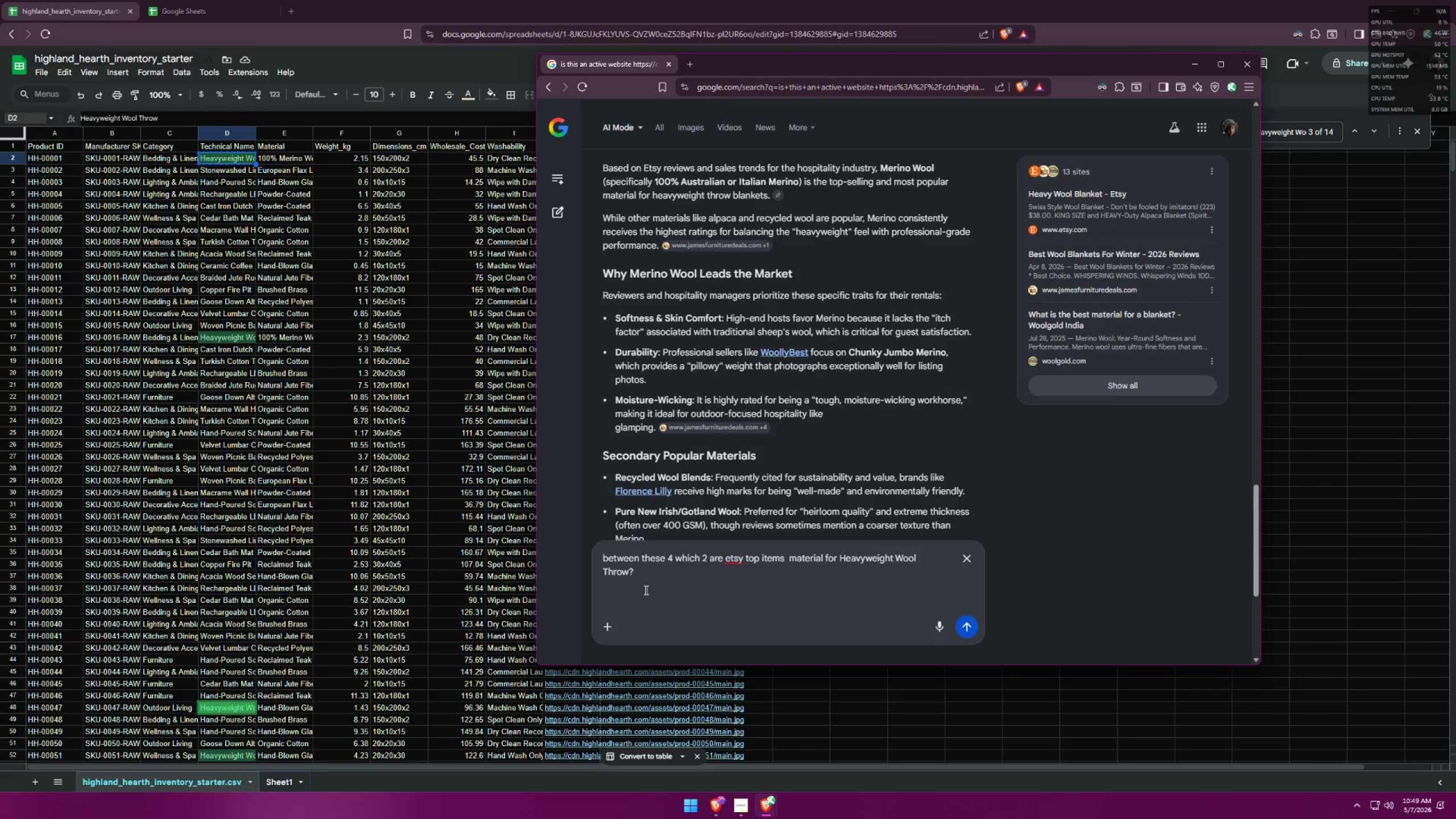 
double_click([642, 586])
 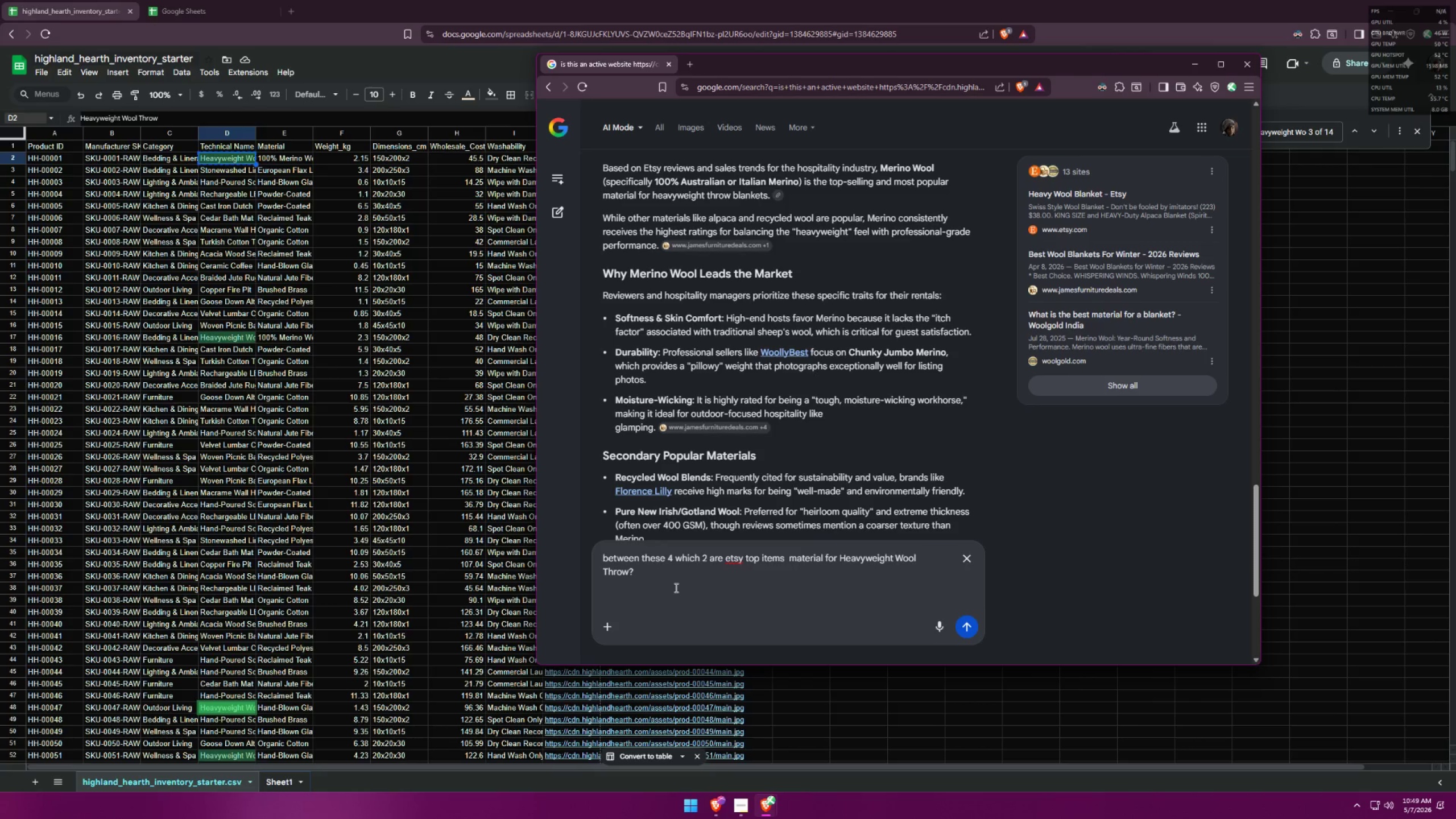 
triple_click([677, 586])
 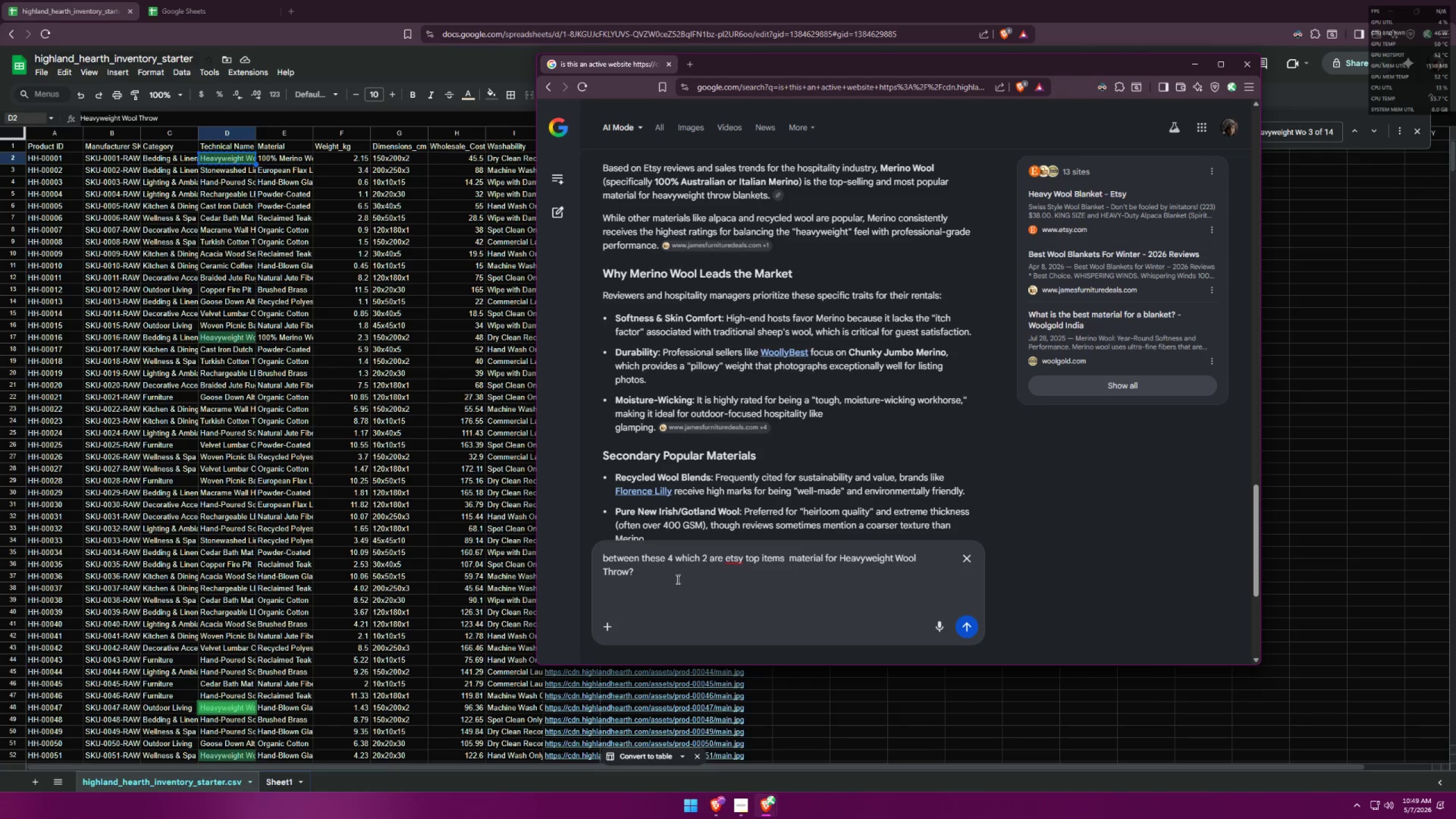 
triple_click([682, 574])
 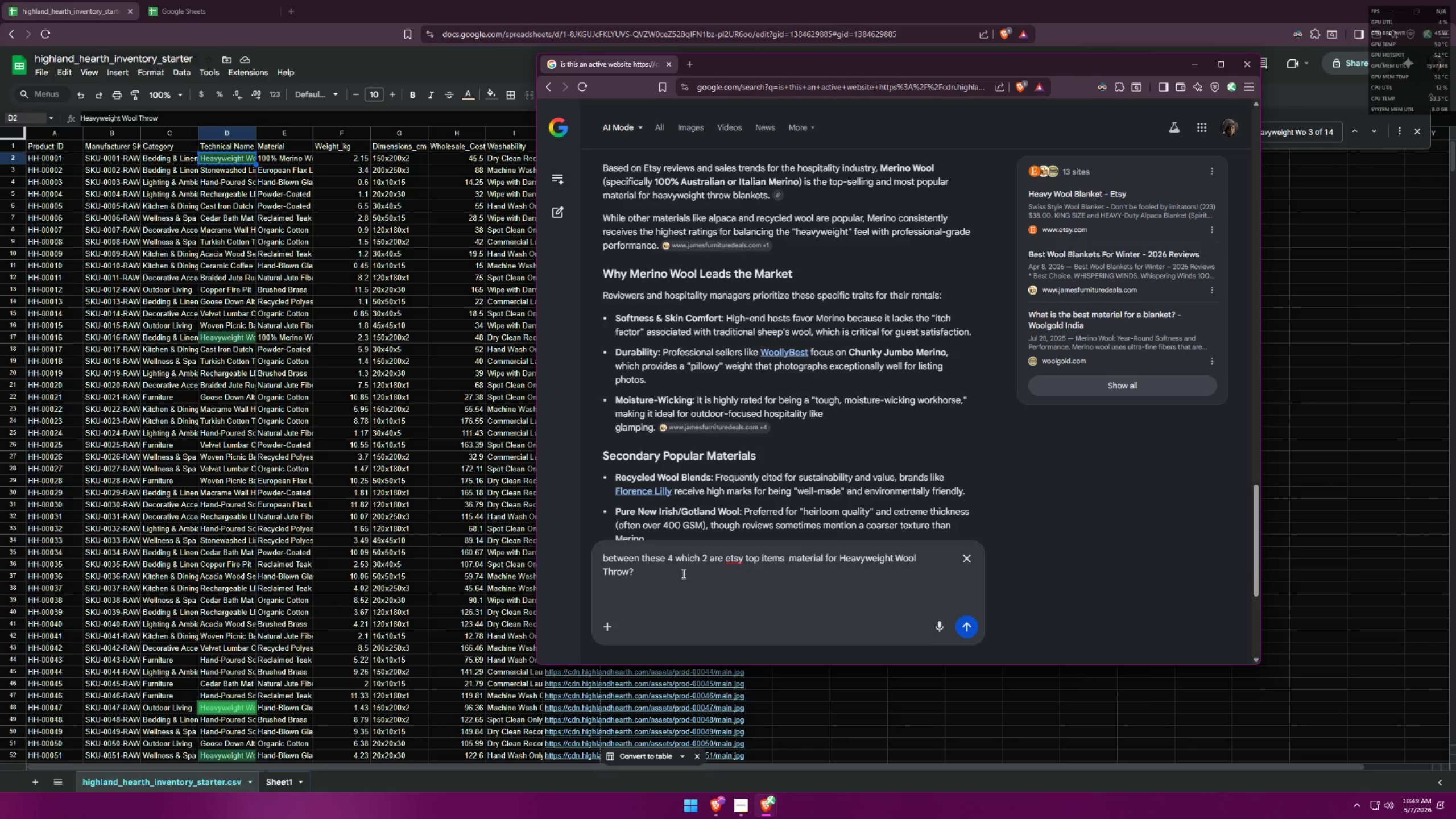 
triple_click([682, 573])
 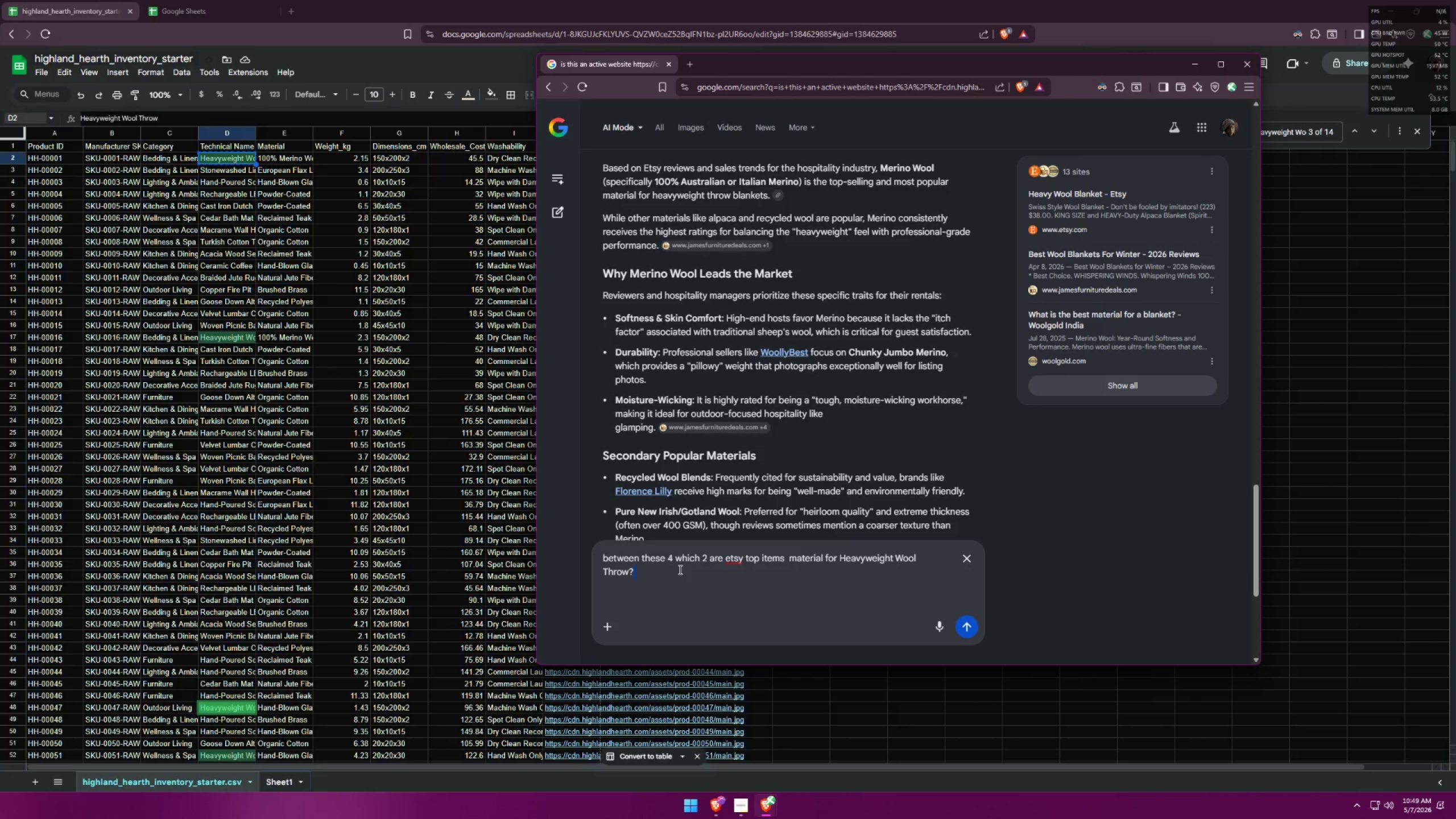 
key(Enter)
 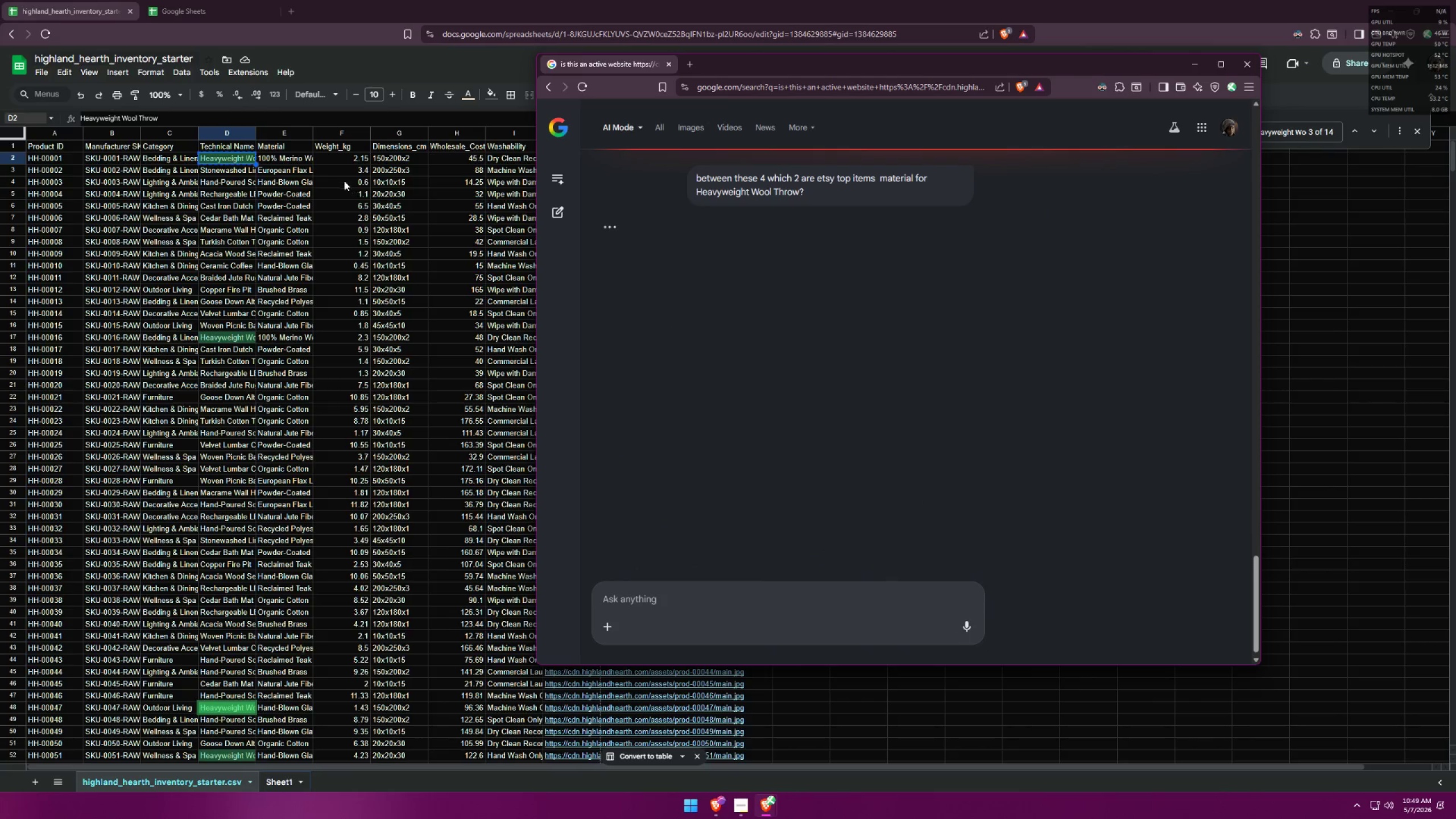 
left_click([288, 158])
 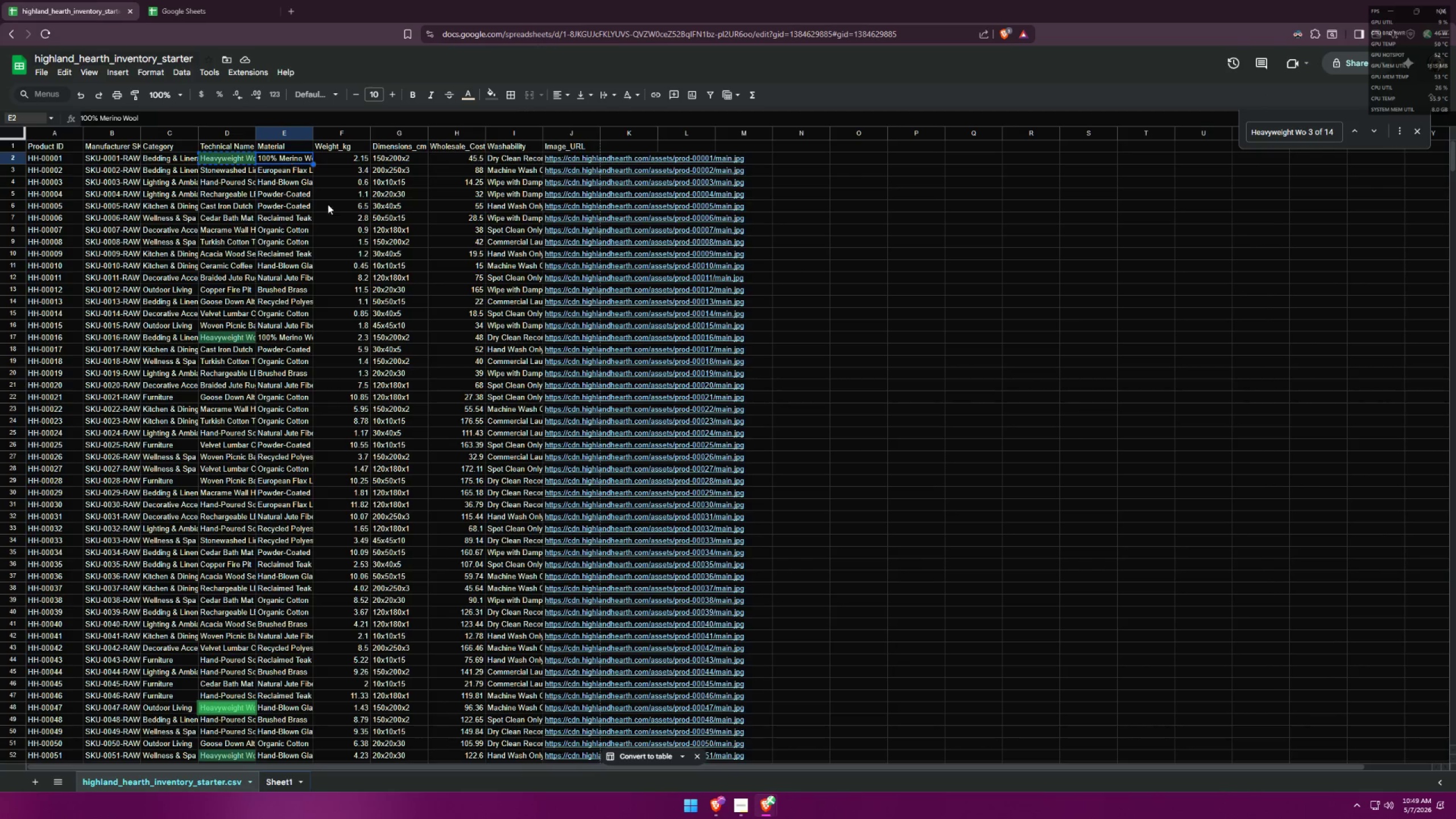 
key(Control+ControlLeft)
 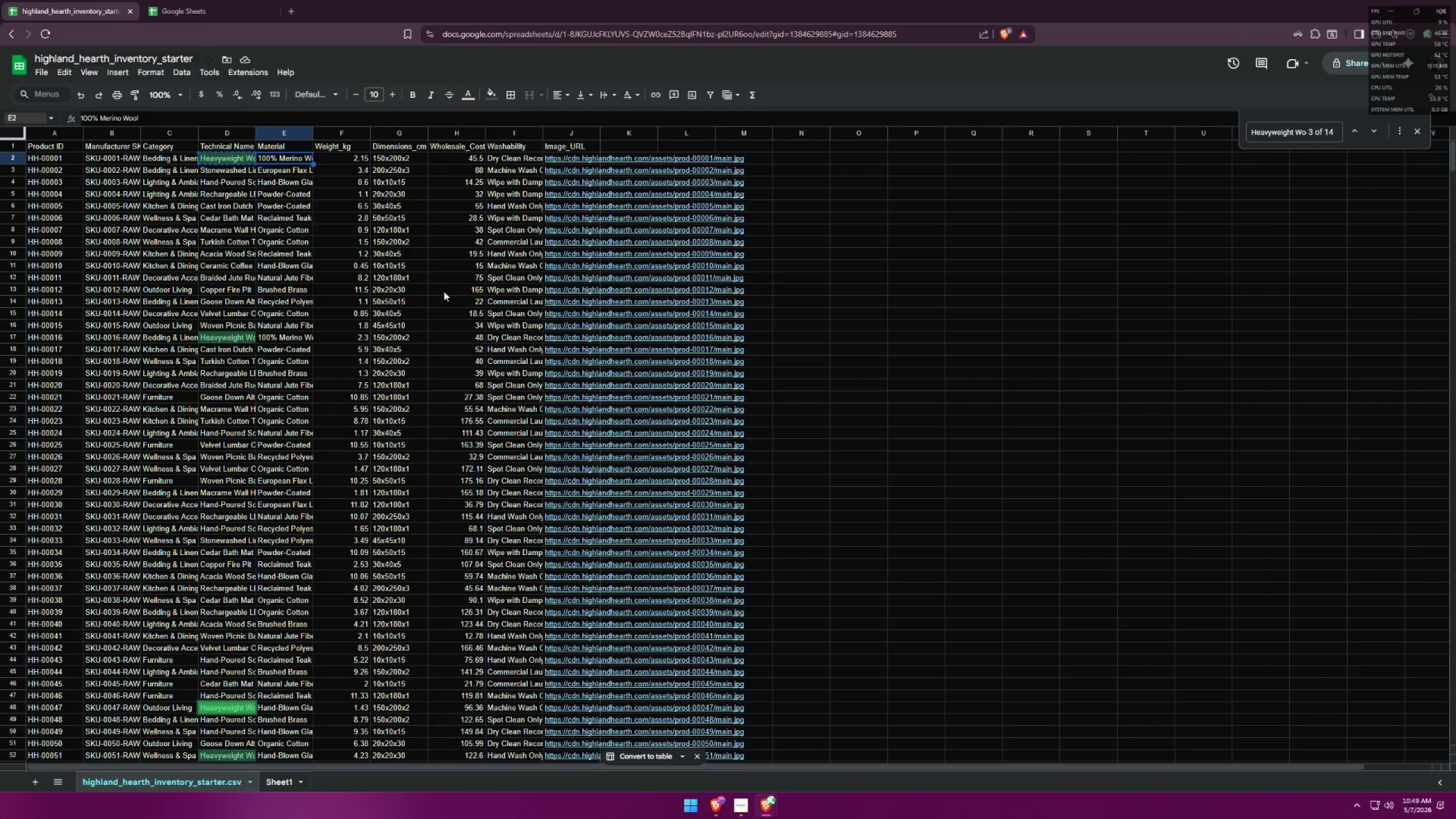 
key(Control+C)
 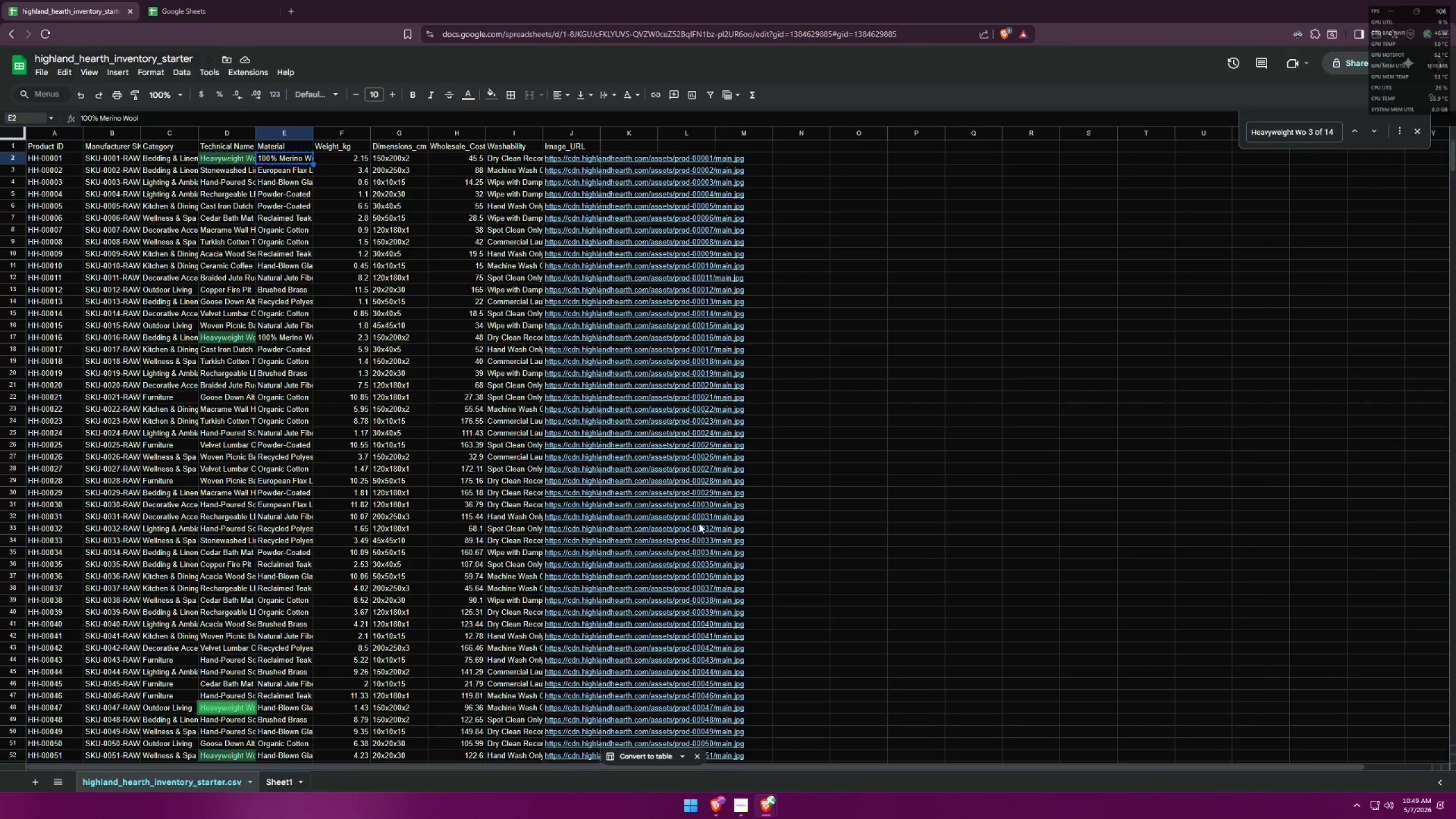 
key(Alt+AltLeft)
 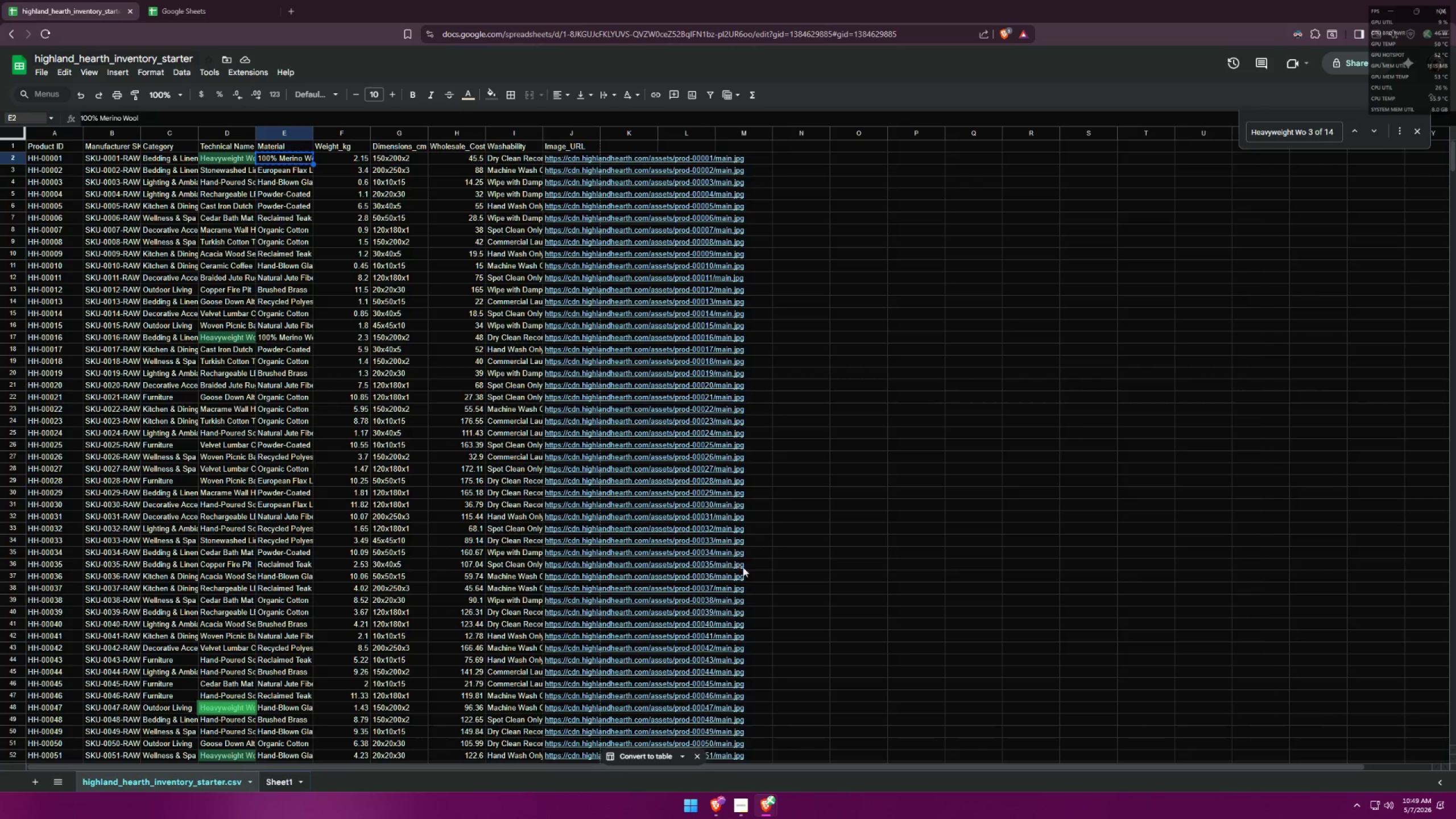 
key(Alt+Tab)
 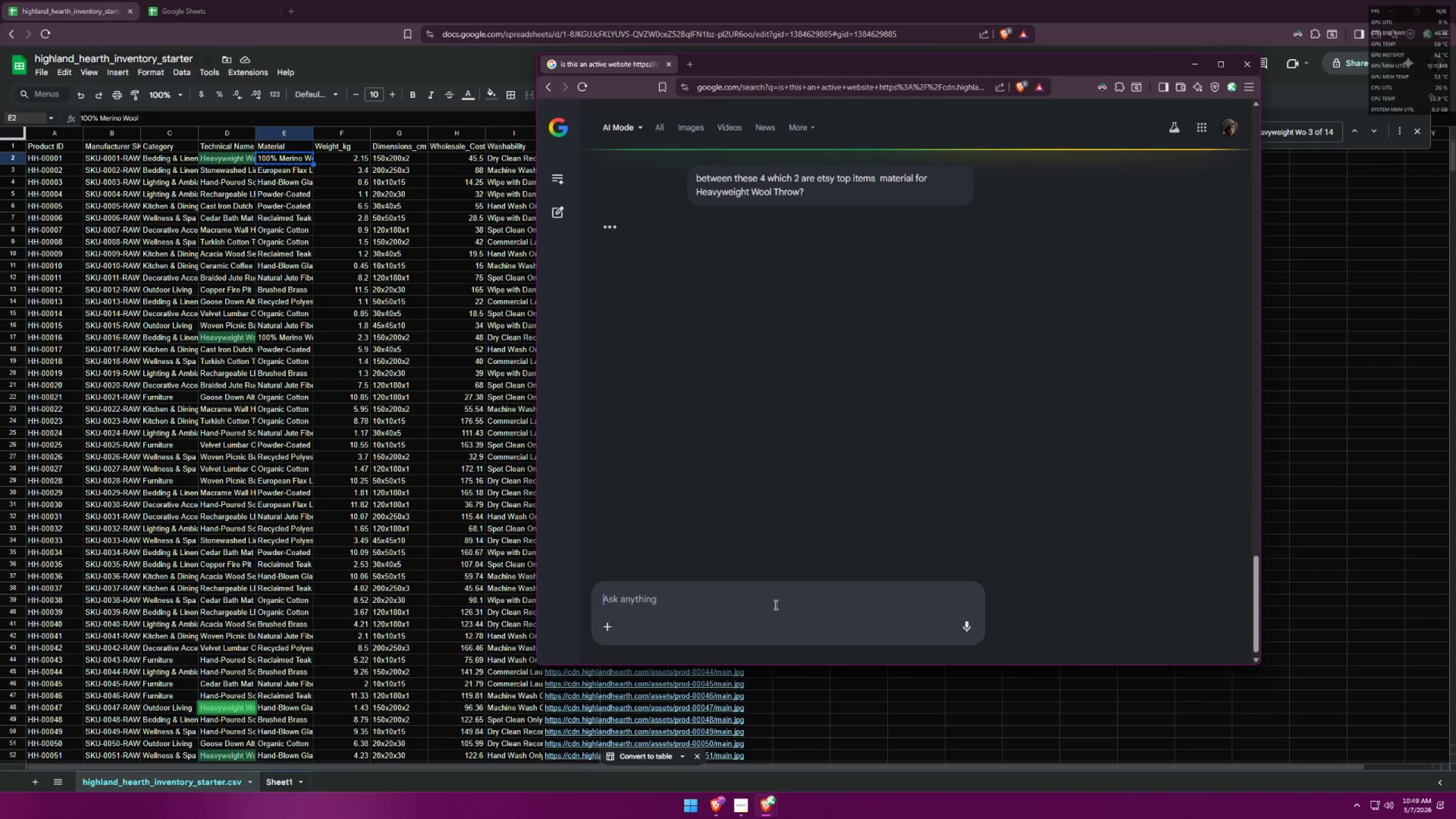 
left_click([767, 591])
 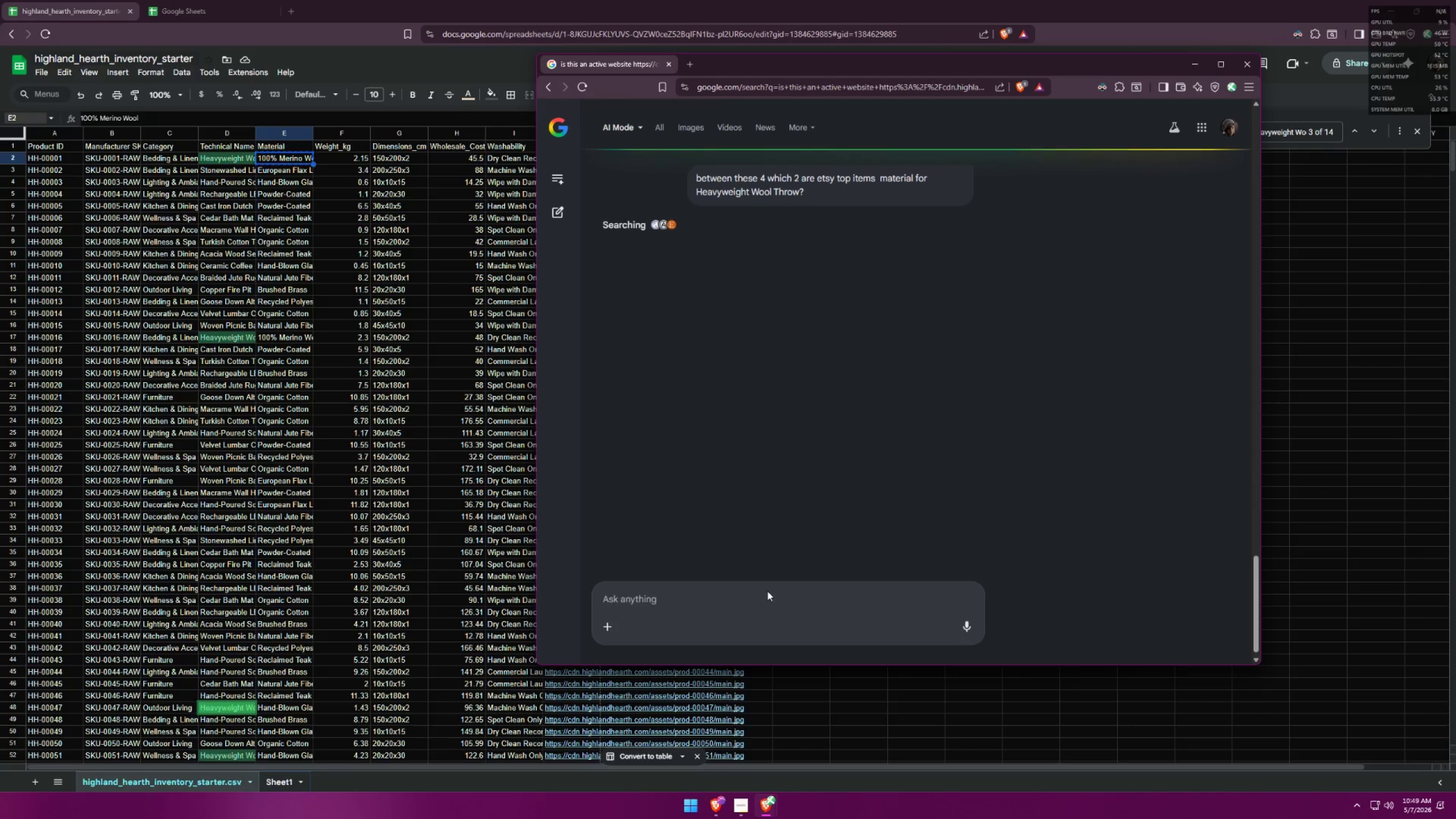 
key(Control+ControlLeft)
 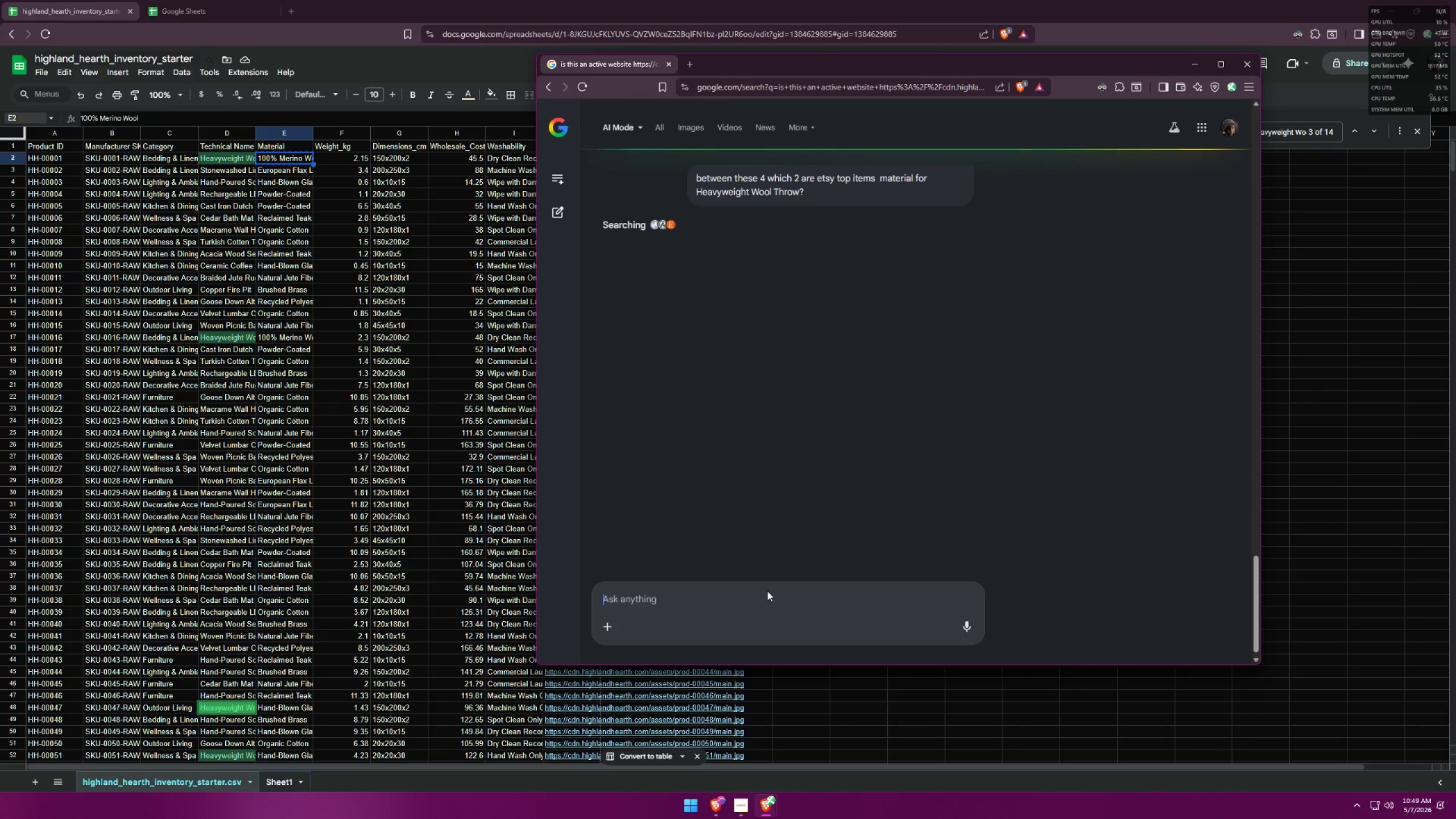 
key(Control+V)
 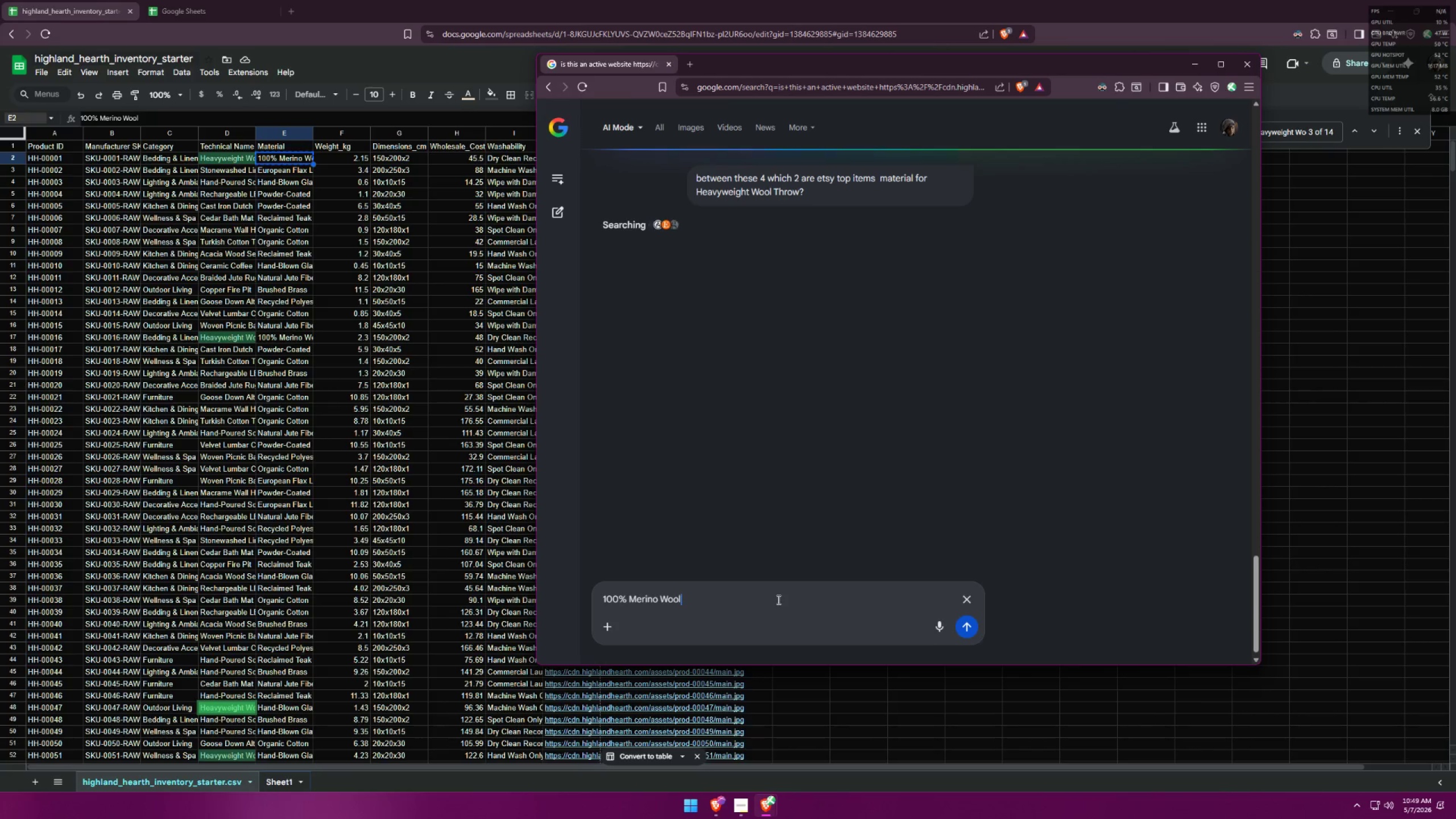 
key(Shift+Enter)
 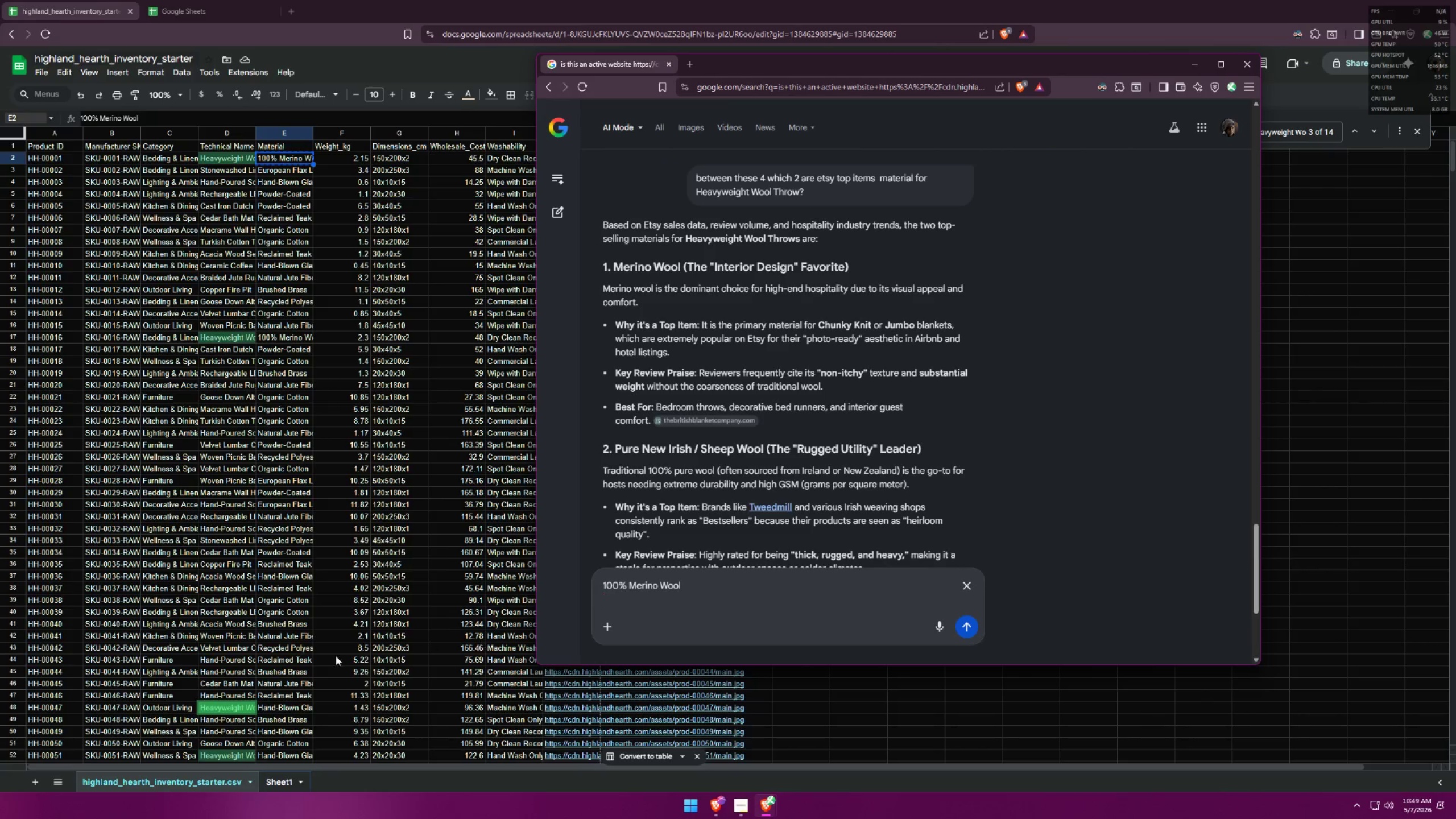 
left_click([279, 710])
 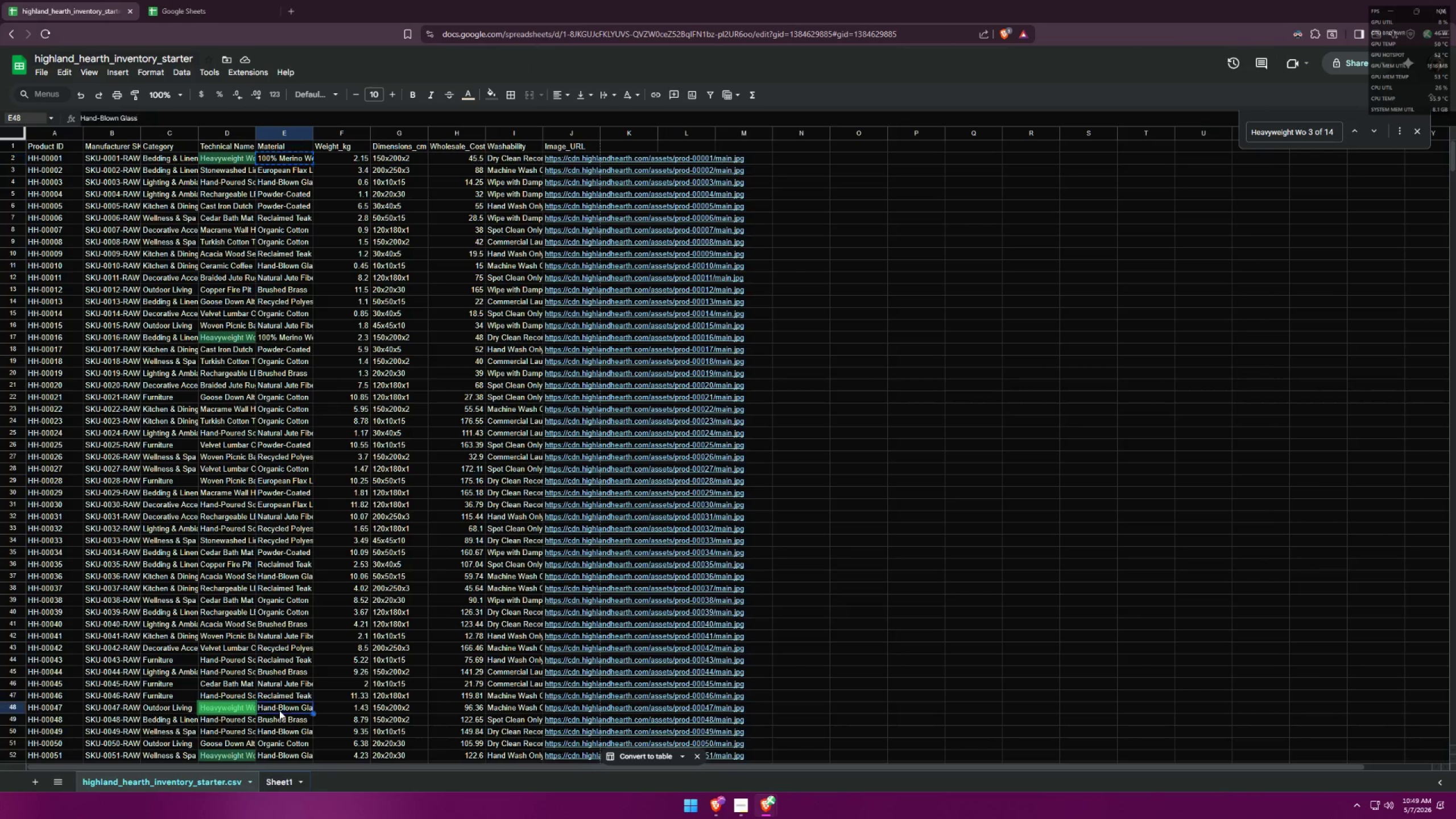 
key(Control+ControlLeft)
 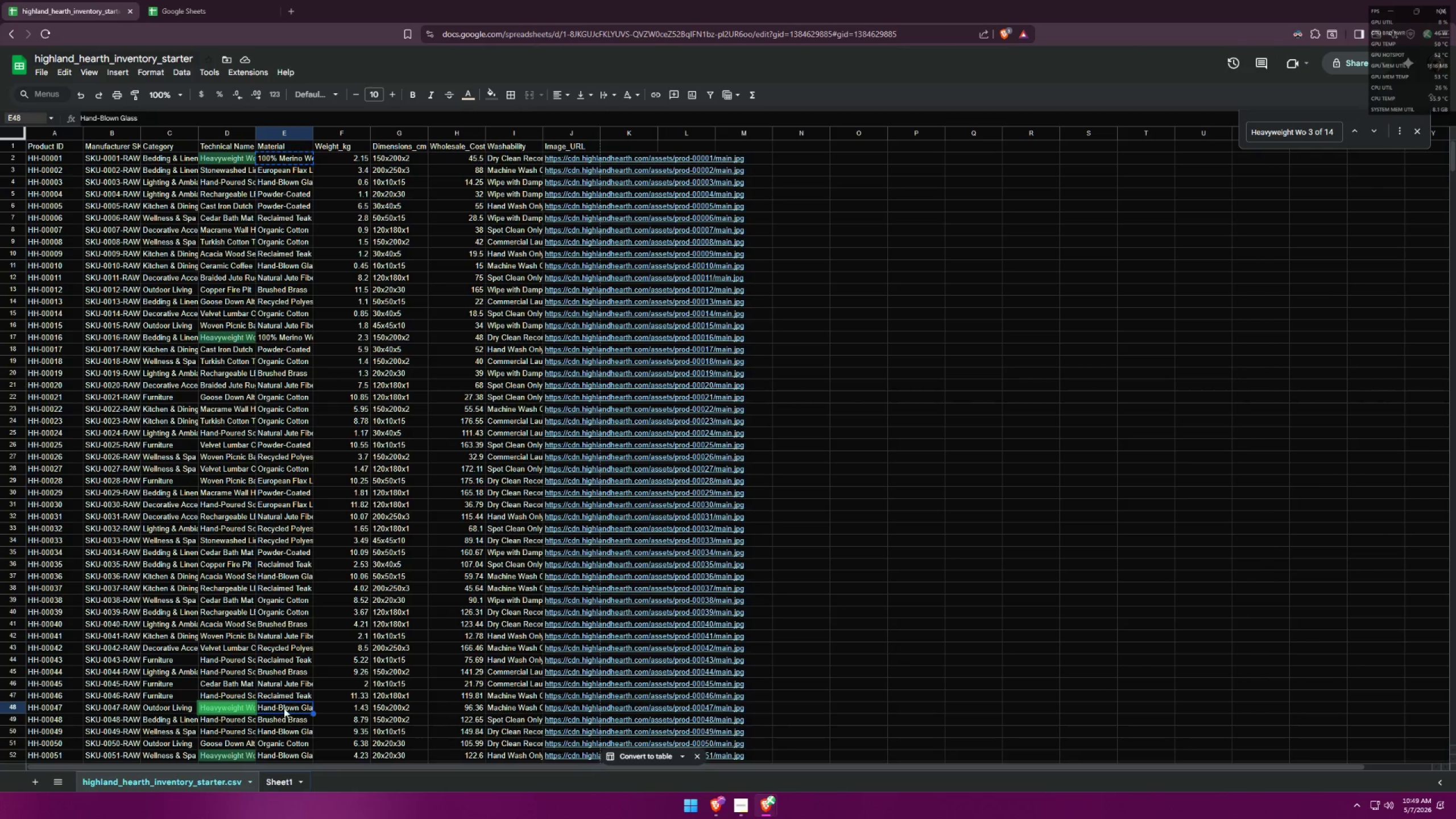 
key(Control+C)
 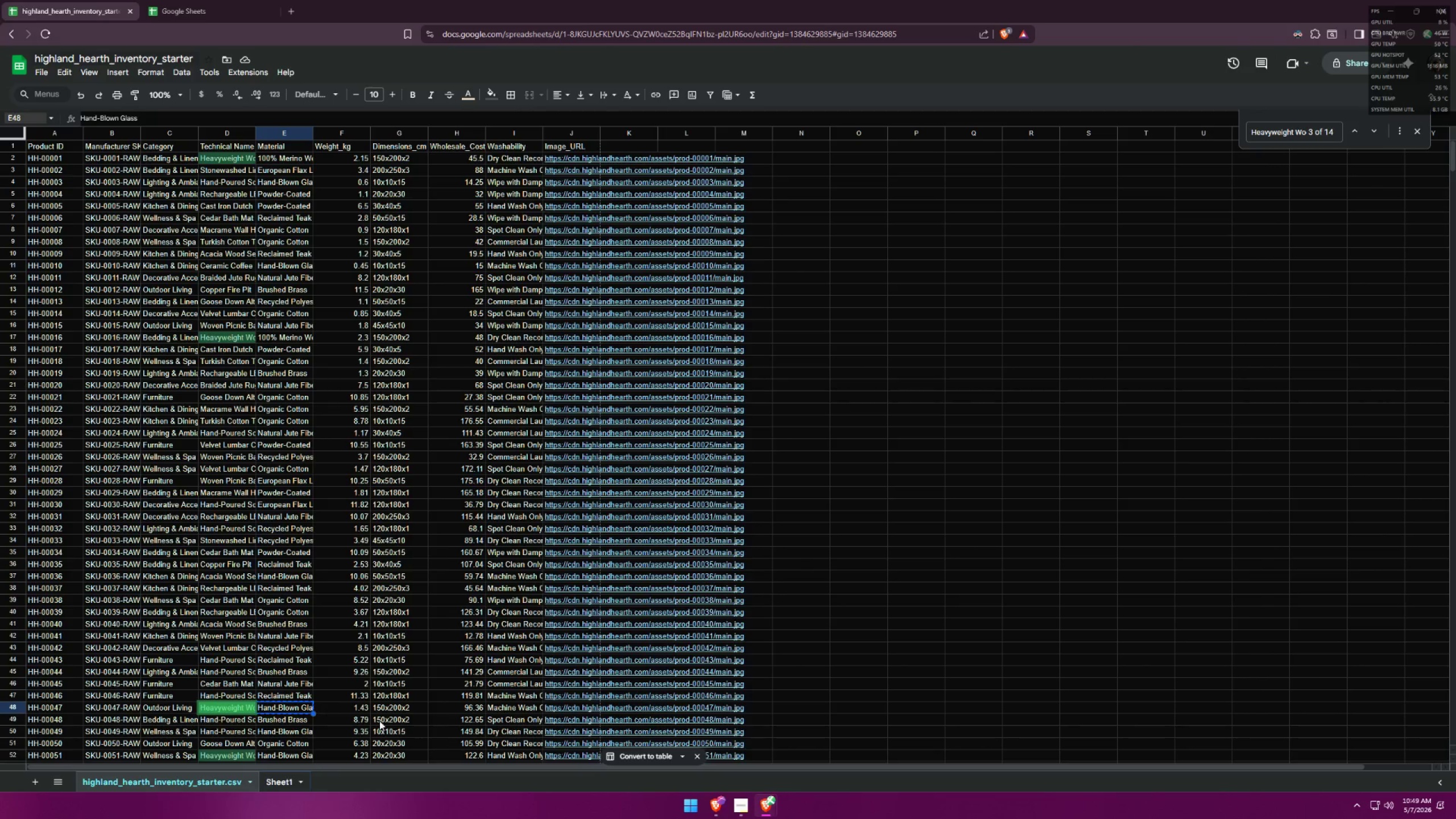 
key(Alt+AltLeft)
 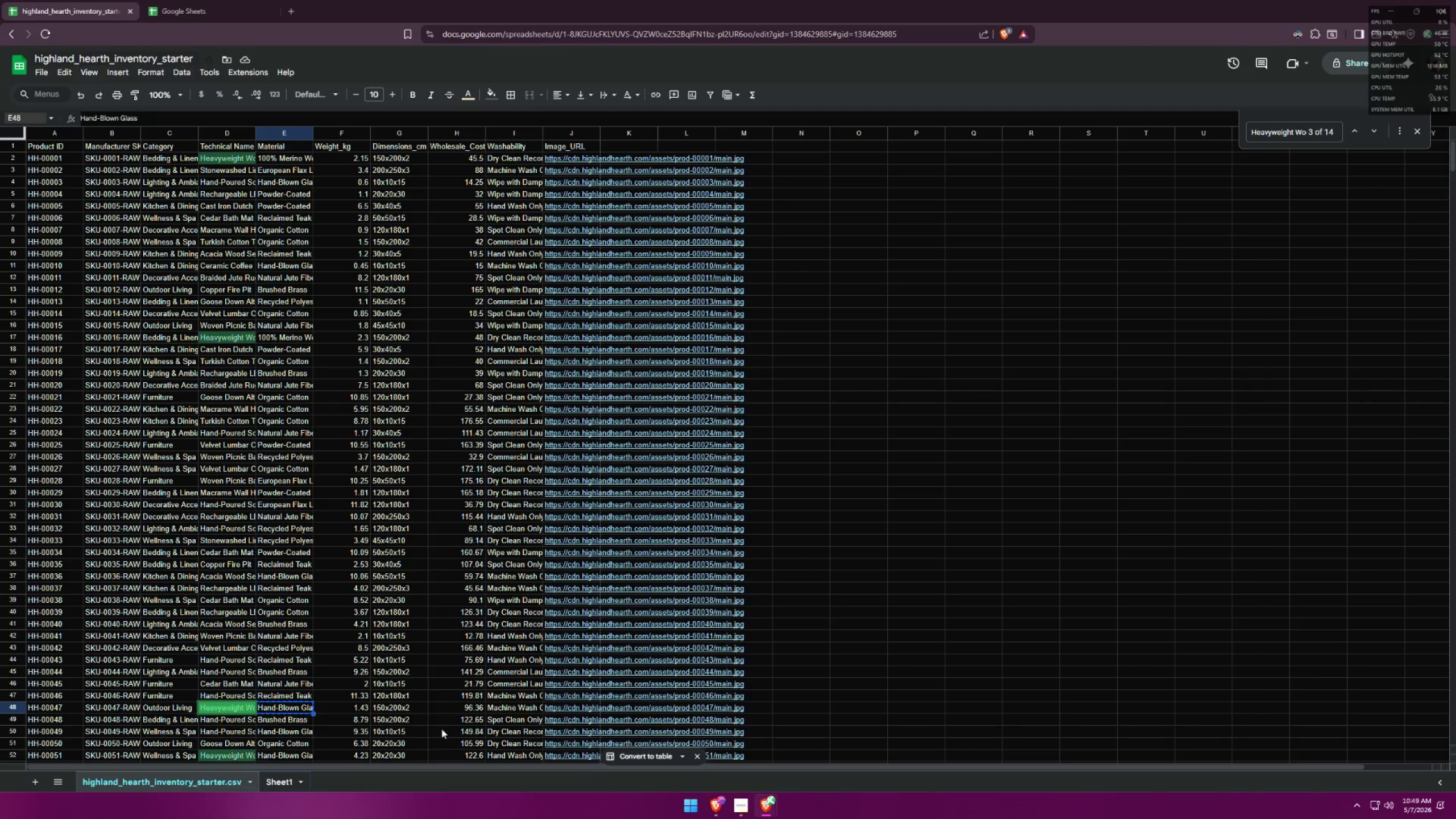 
key(Alt+Tab)
 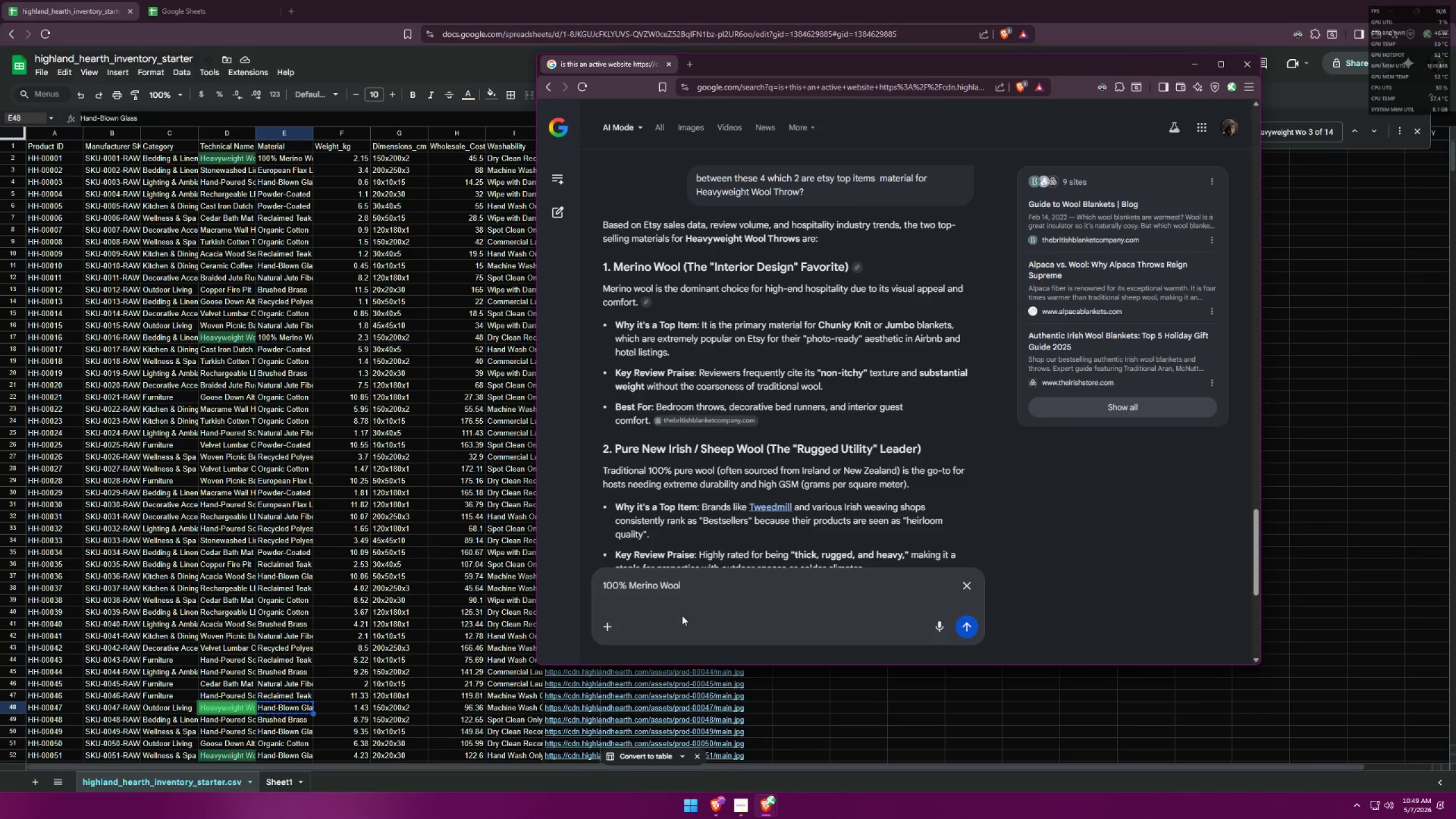 
left_click([704, 590])
 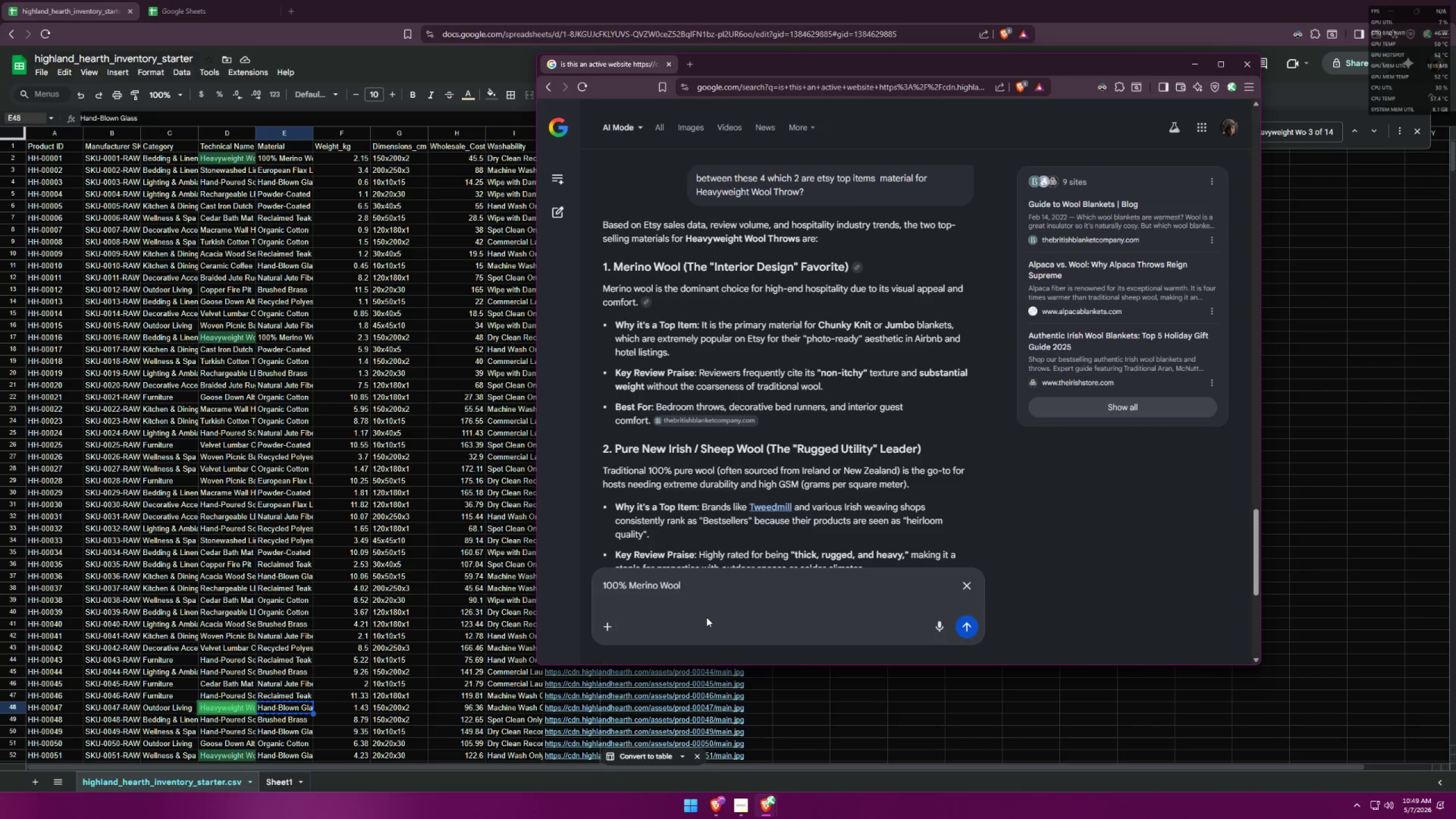 
key(Control+ControlLeft)
 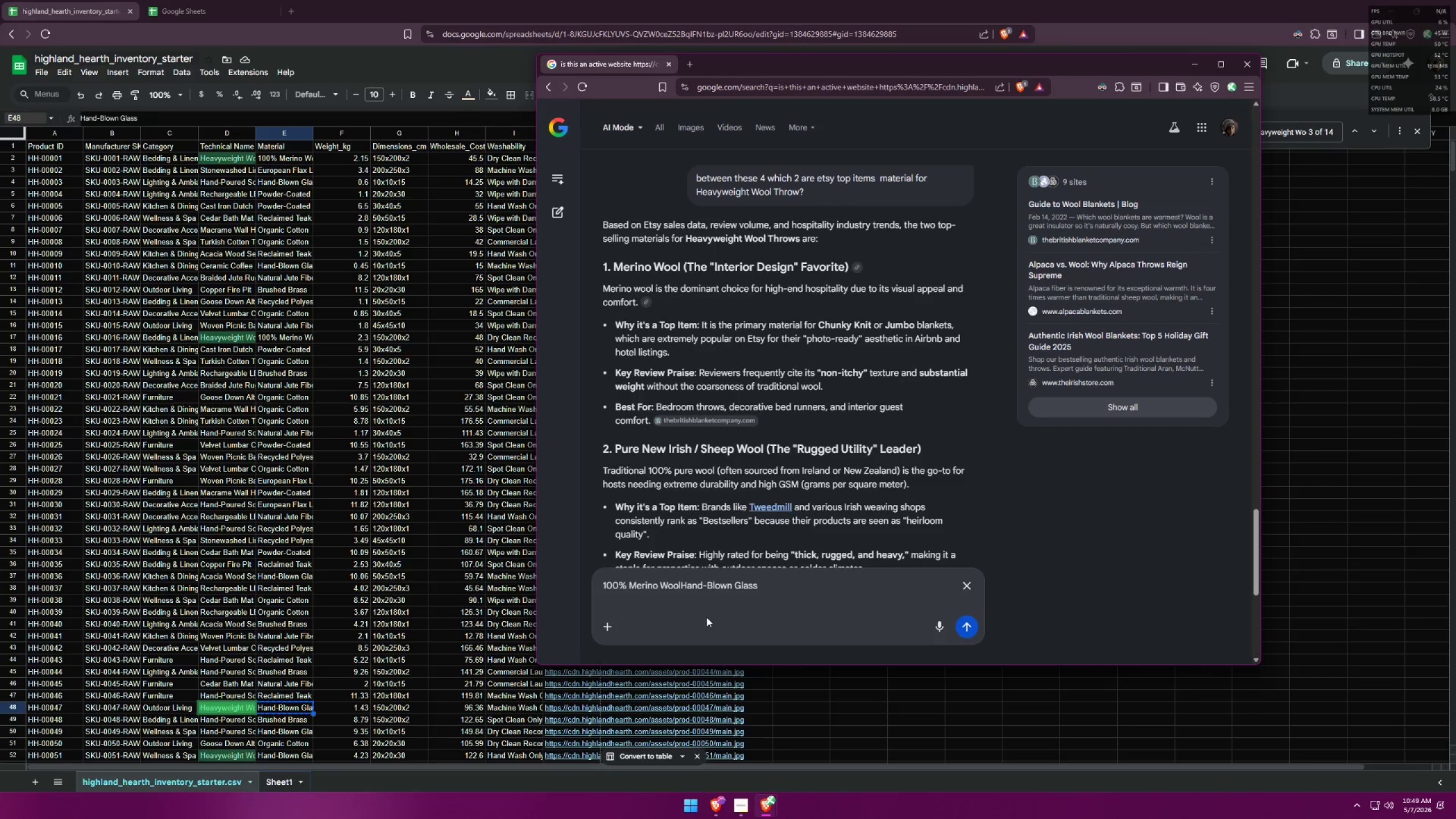 
key(Control+V)
 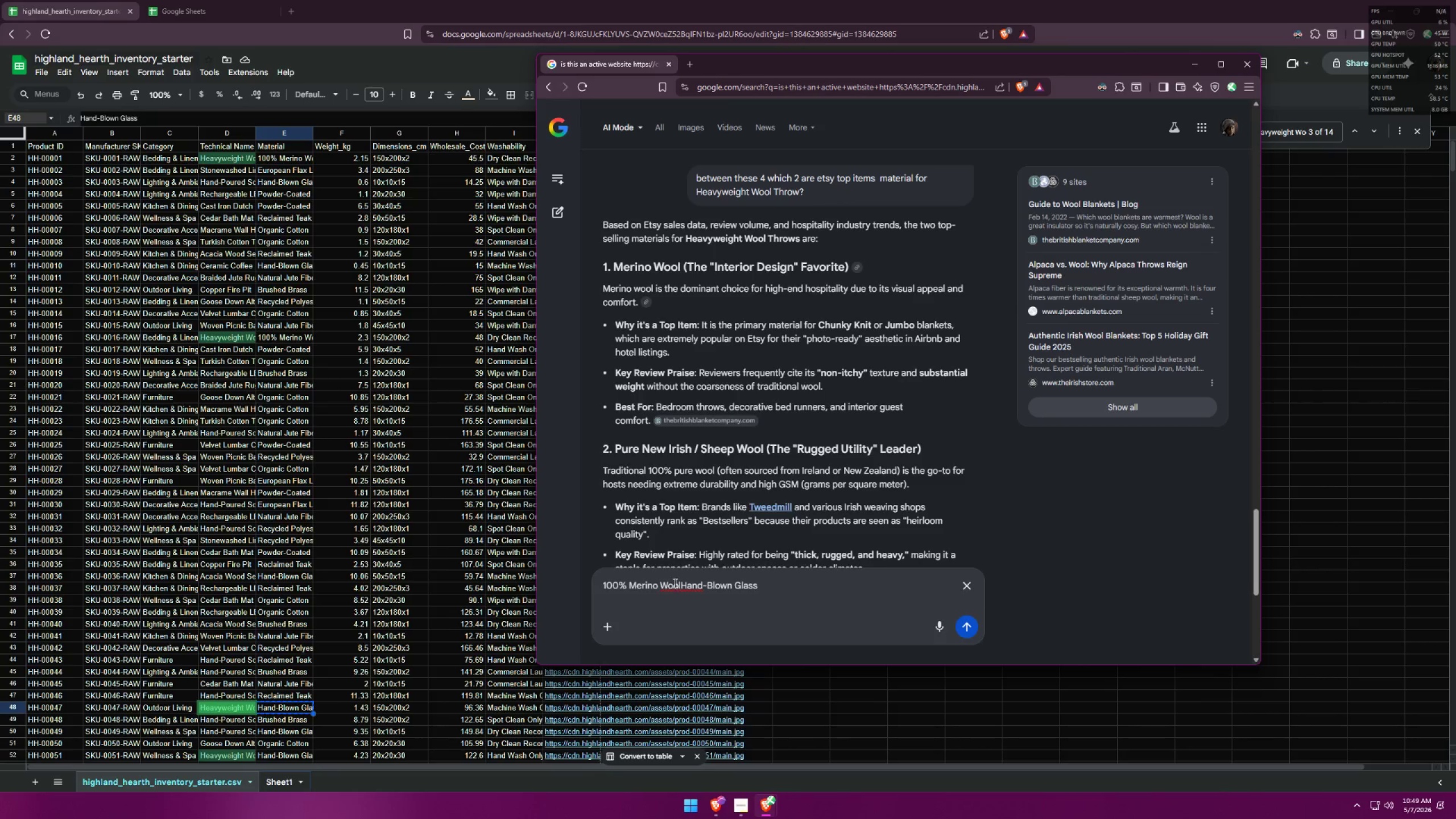 
left_click([680, 583])
 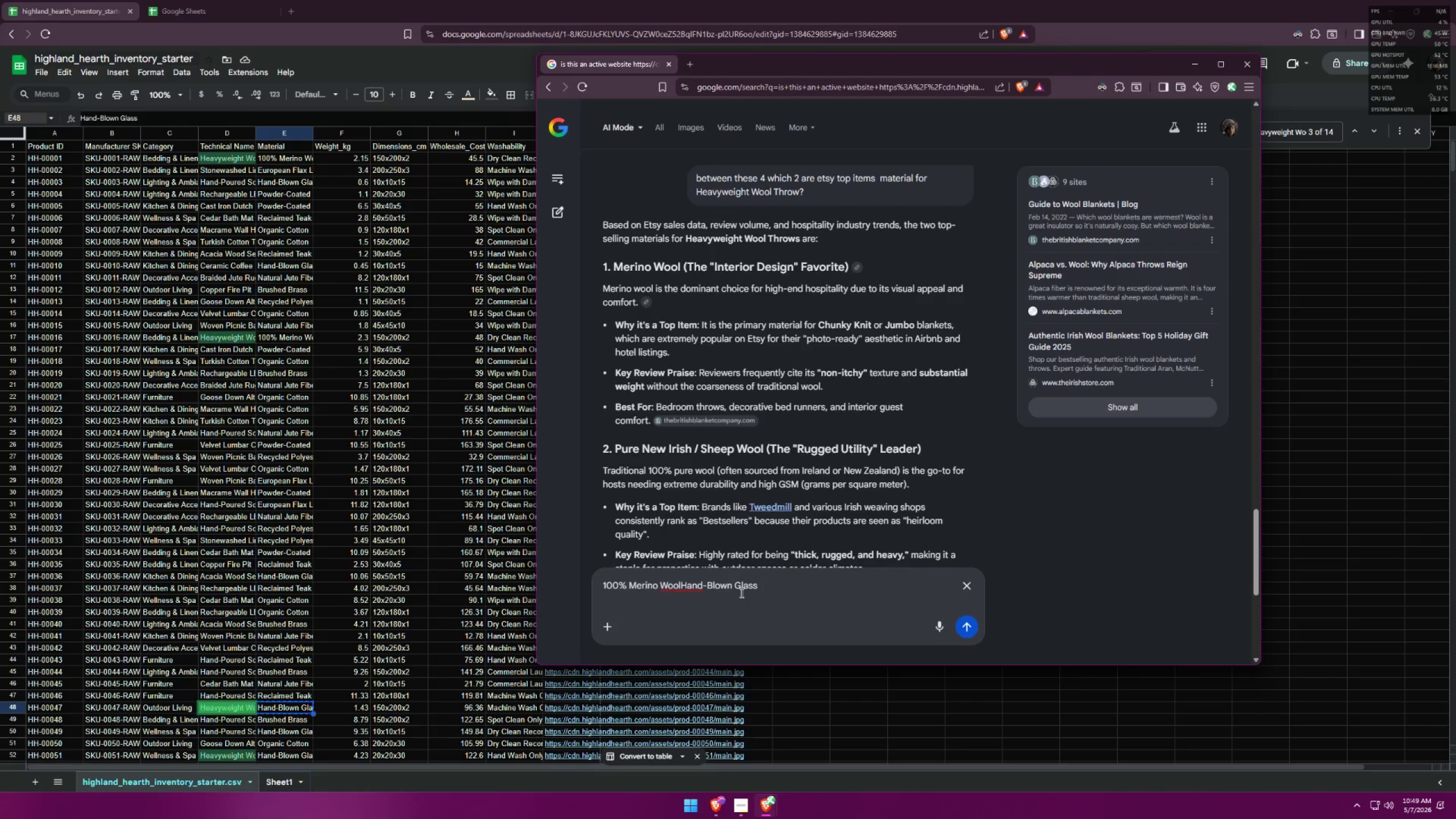 
key(Comma)
 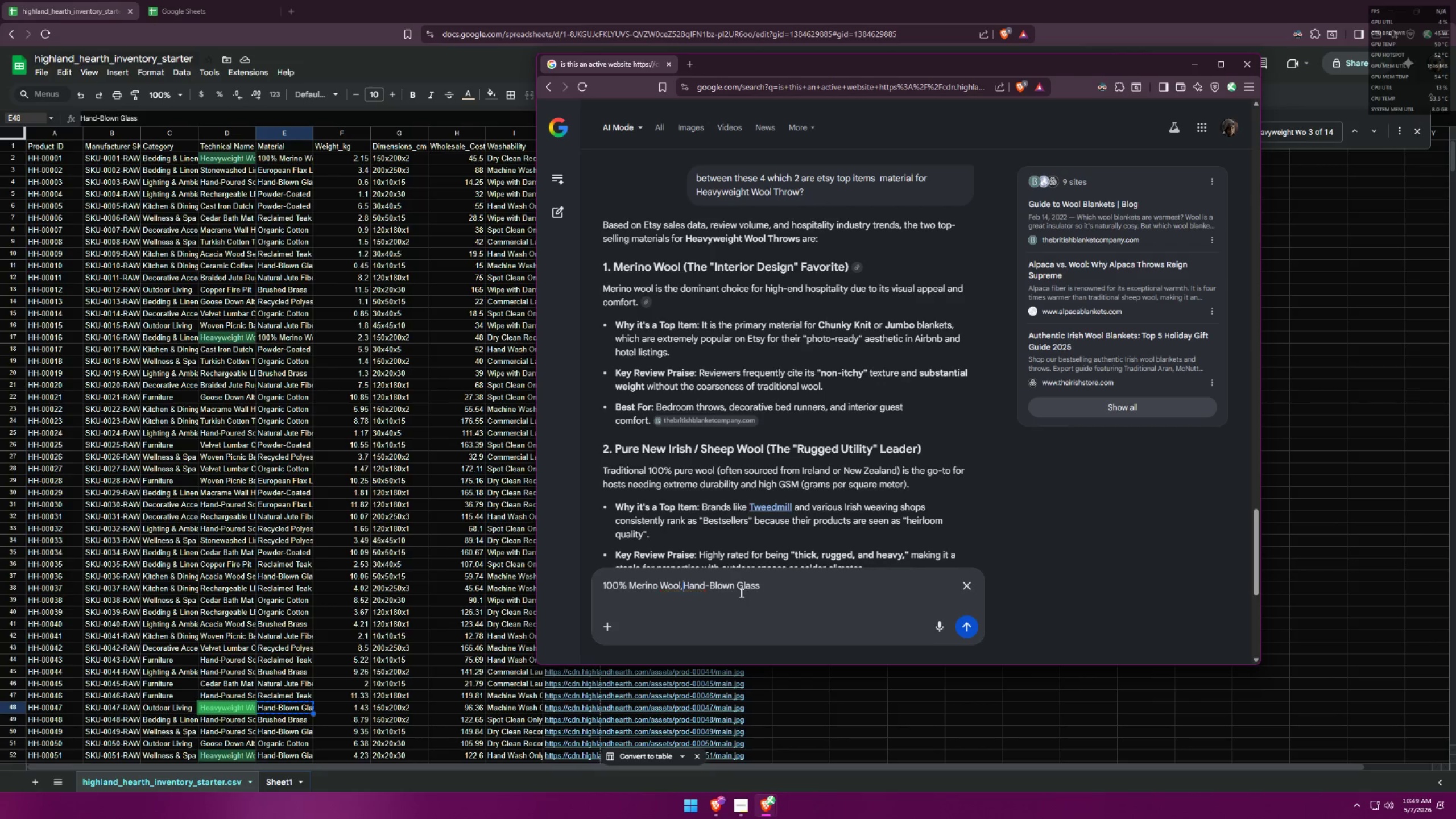 
key(Space)
 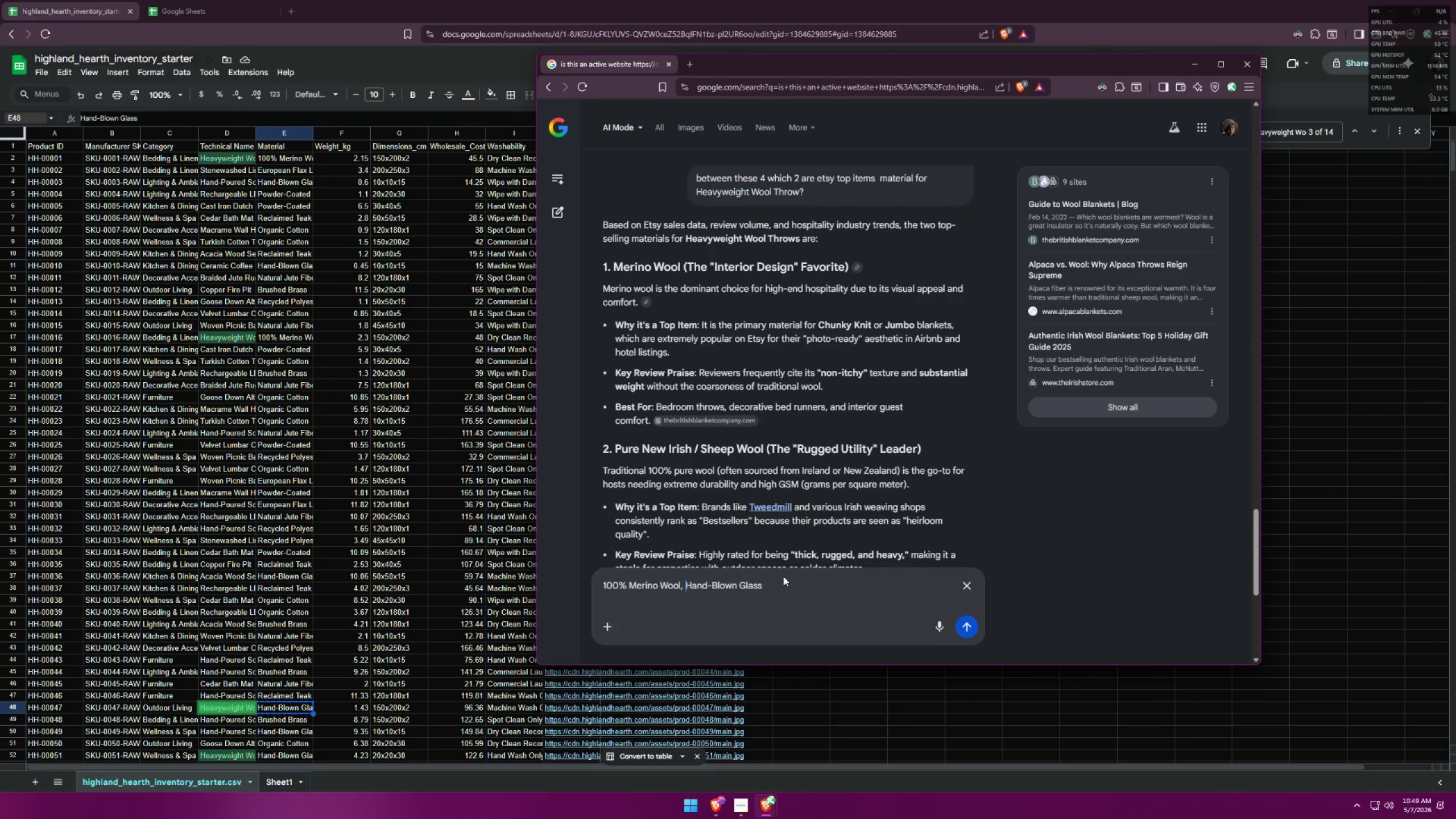 
left_click([783, 576])
 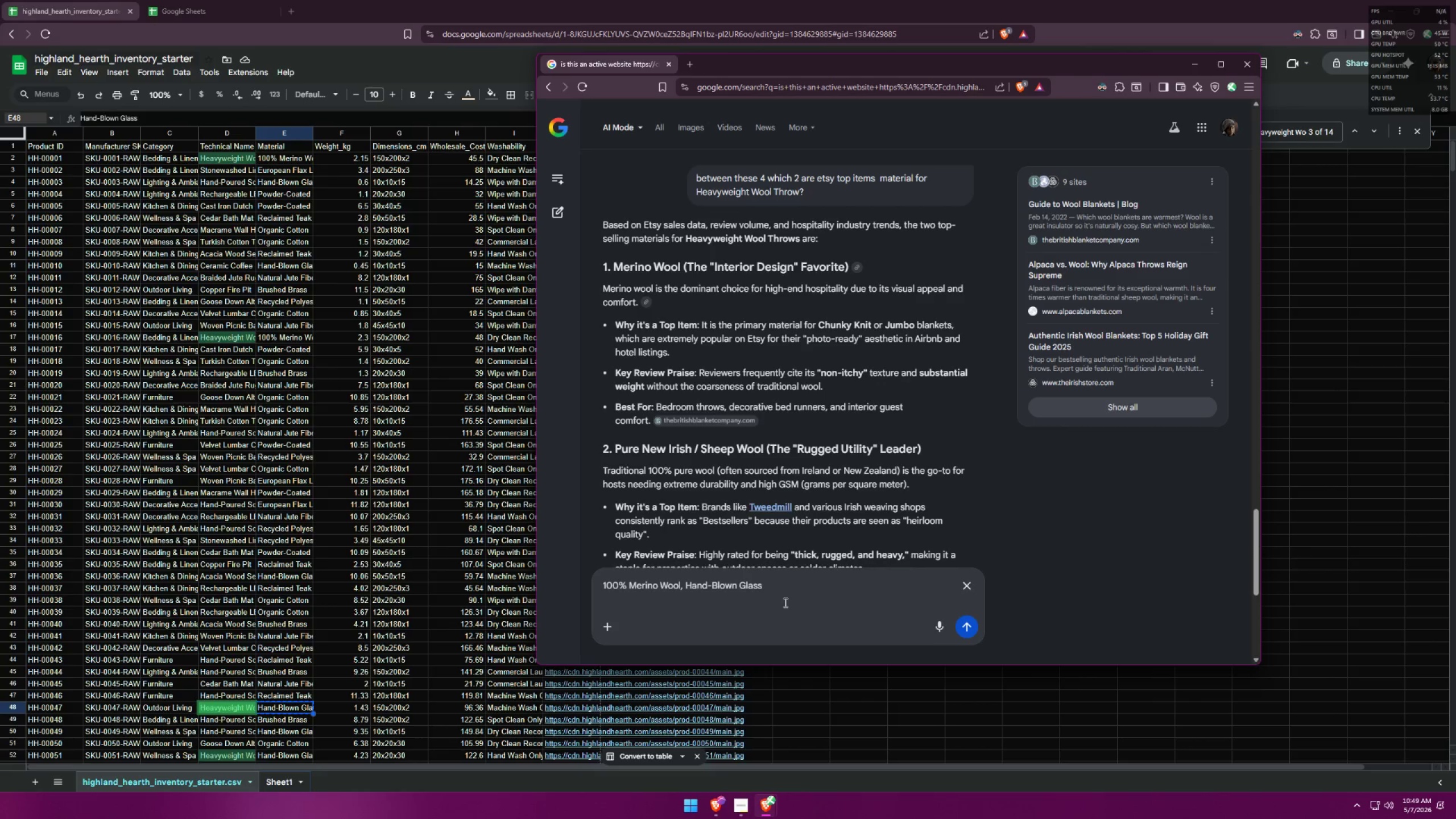 
triple_click([784, 602])
 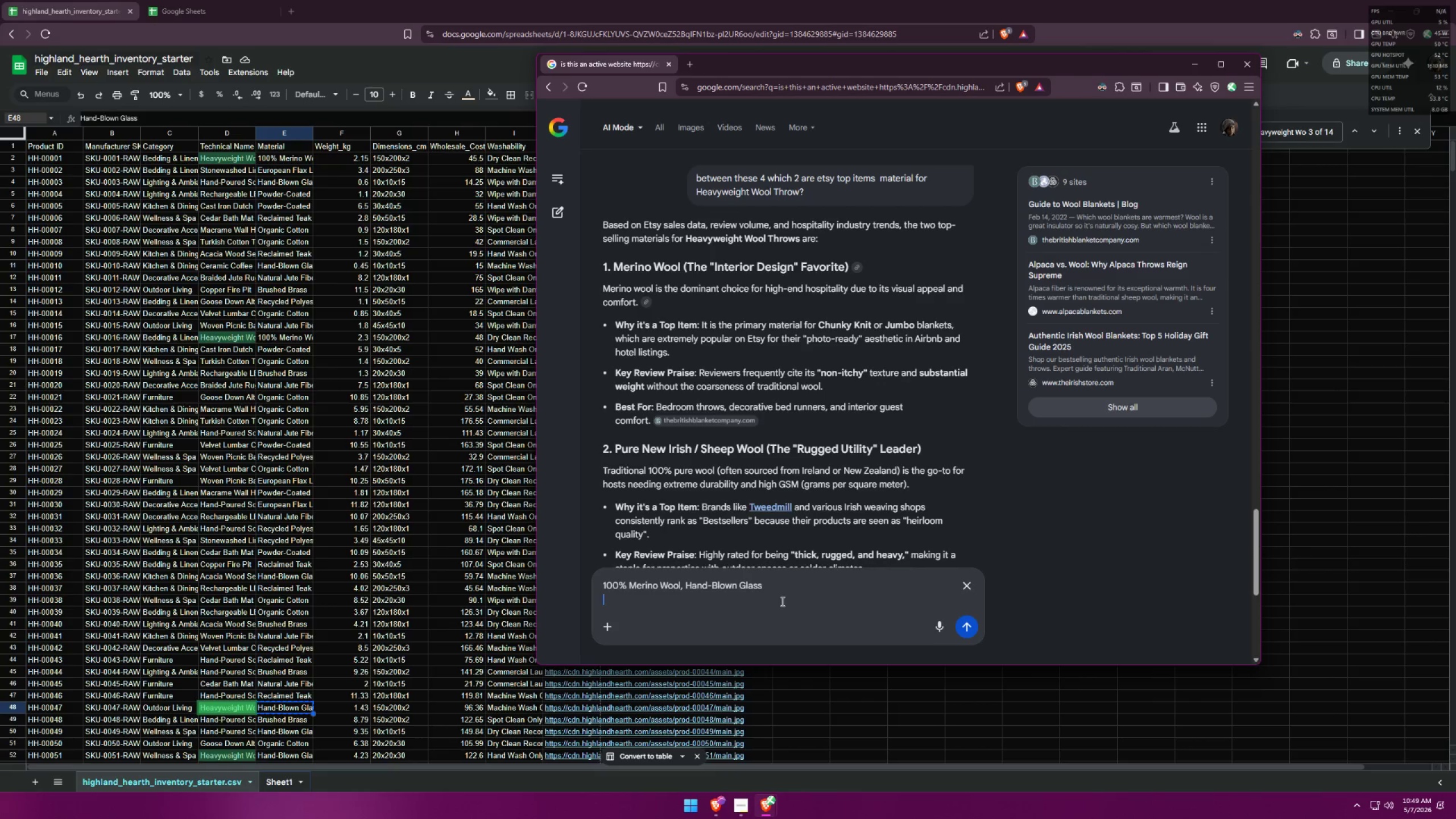 
left_click([779, 584])
 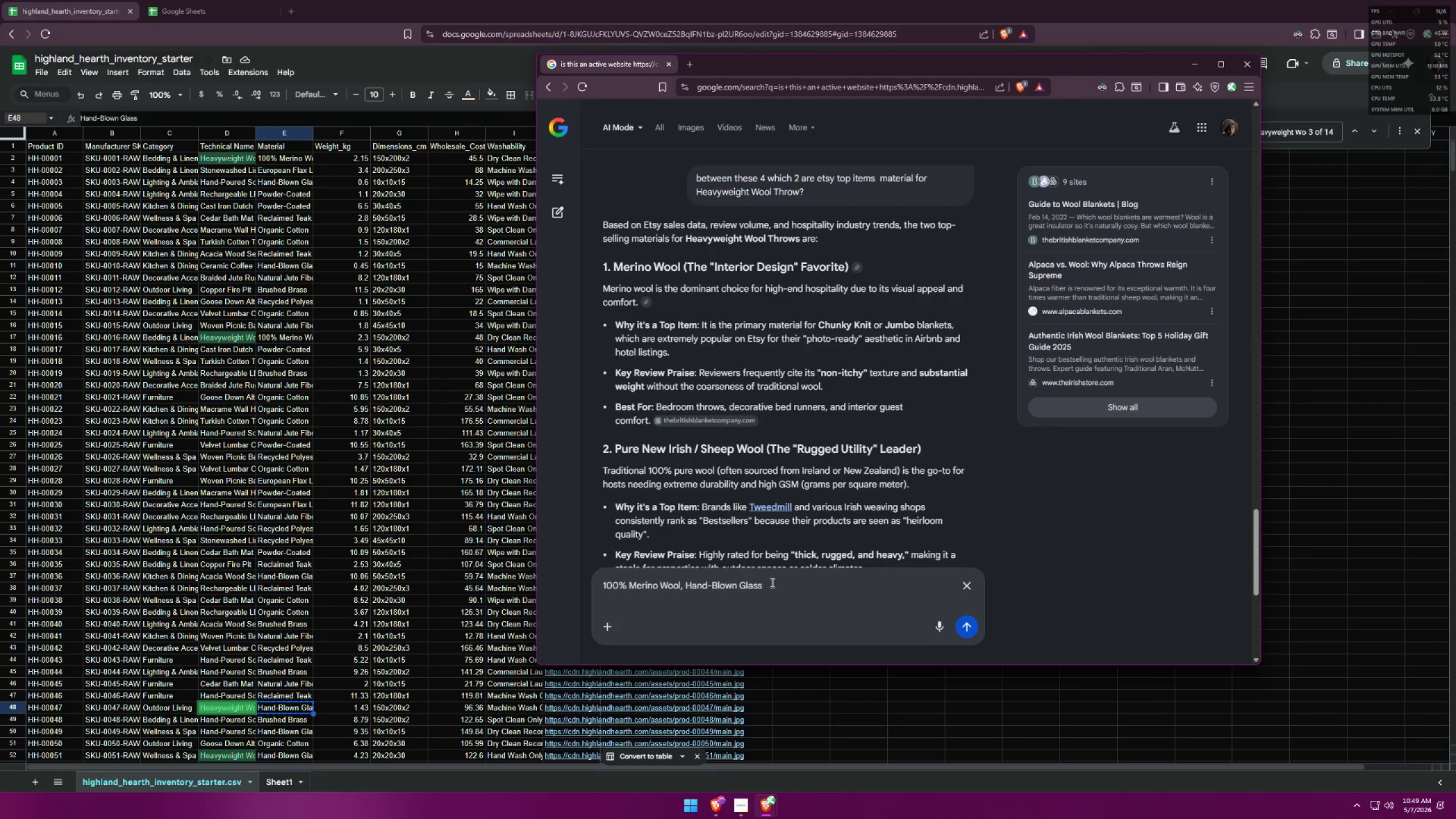 
double_click([758, 586])
 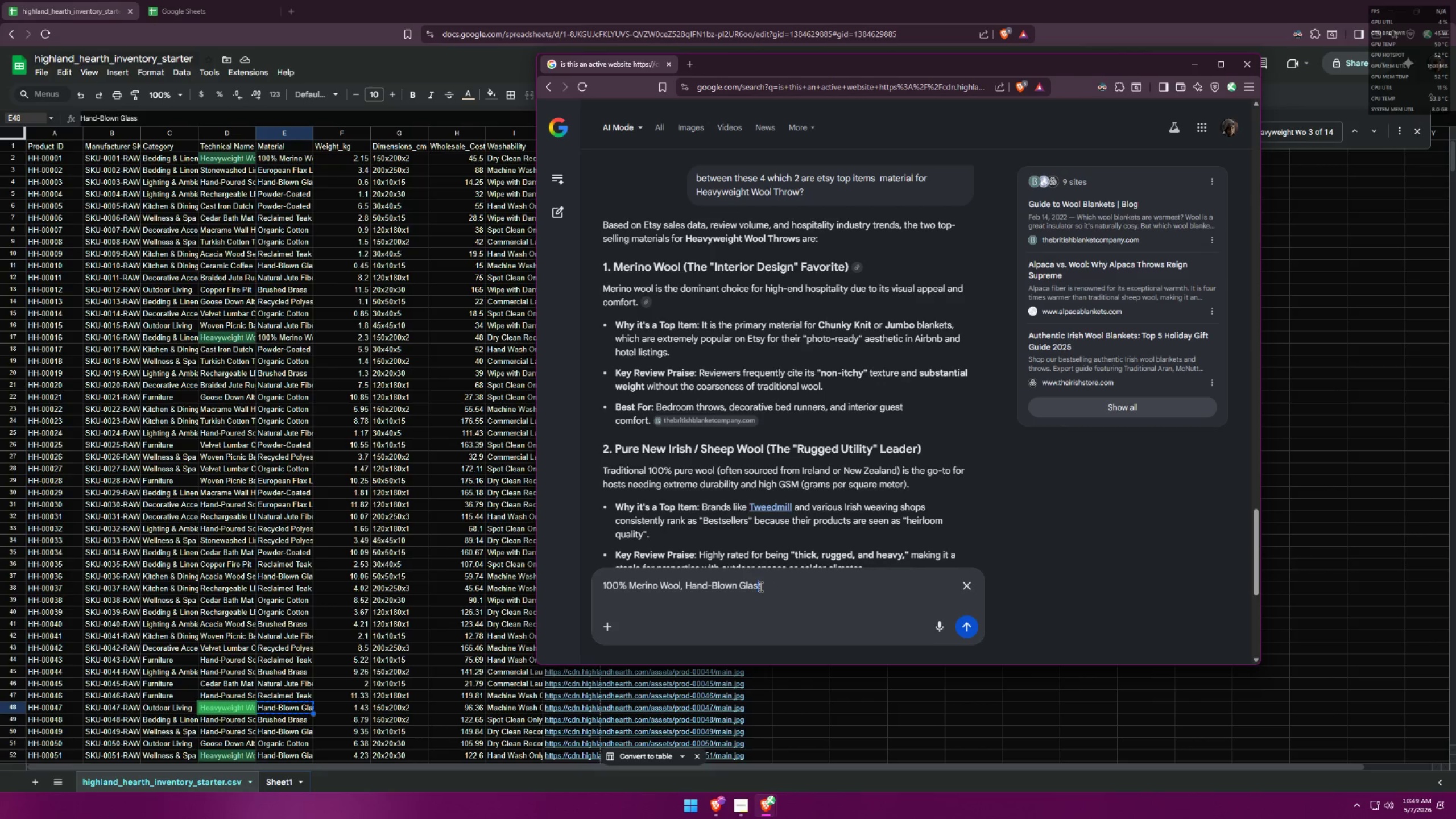 
left_click([762, 586])
 